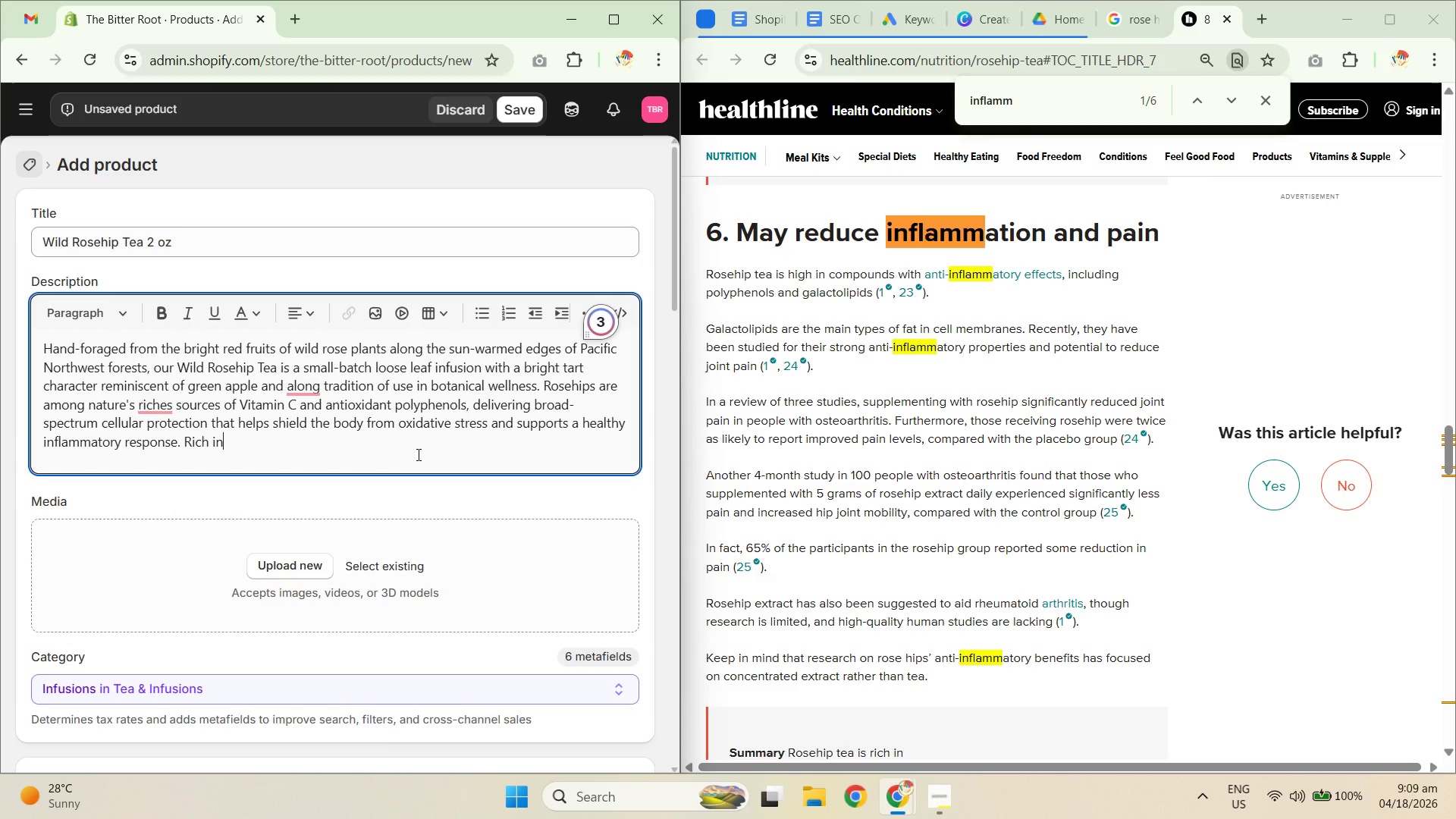 
type( glac)
key(Backspace)
key(Backspace)
key(Backspace)
type(alacto)
key(Backspace)
key(Backspace)
type(tolipids and polyphenilds)
 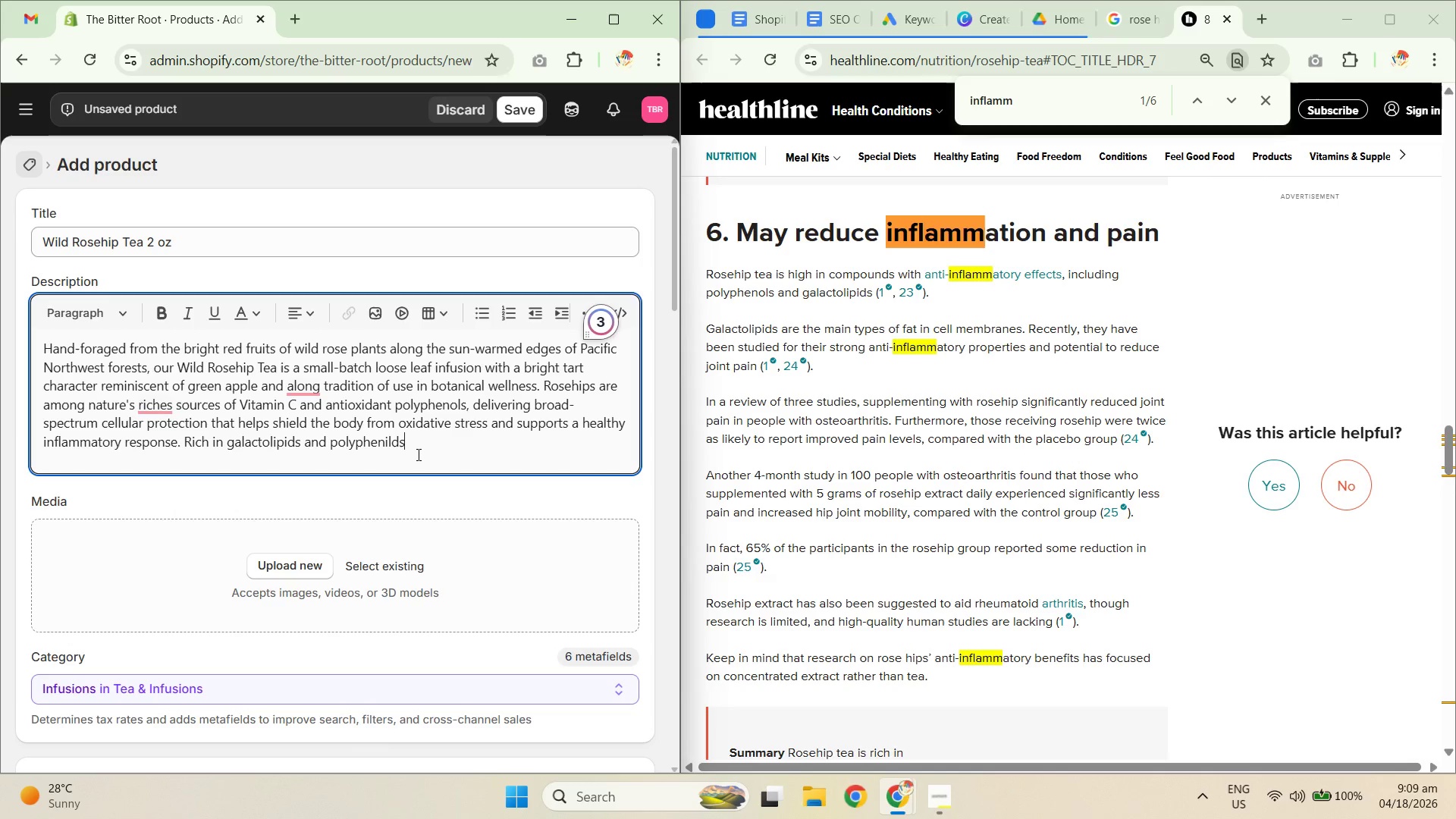 
key(Backspace)
key(Backspace)
key(Backspace)
key(Backspace)
type(ols, rosehip has been traditionally used to support joint comfort and promote ease movement, making it a beloved)
 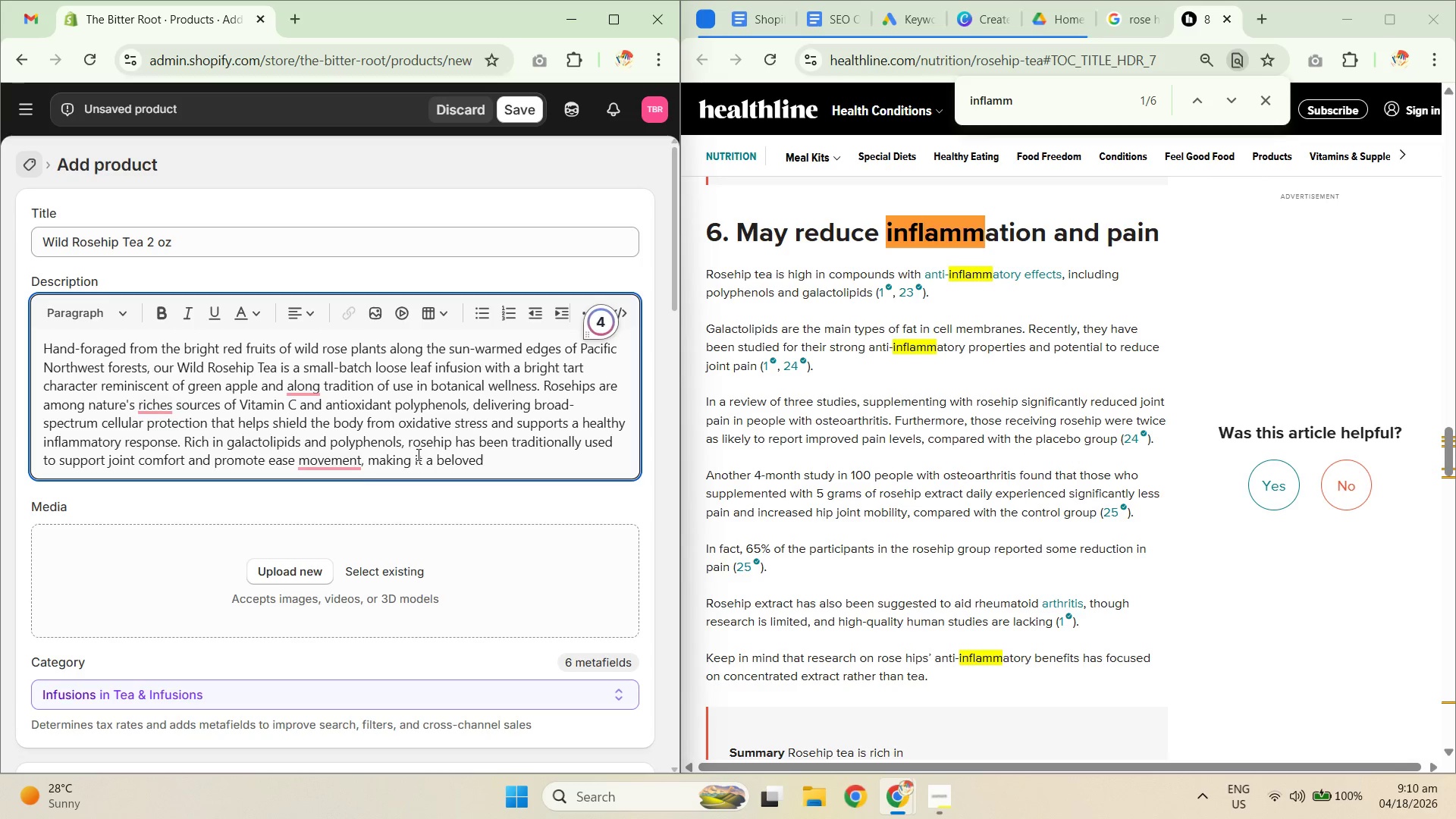 
left_click([338, 457])
 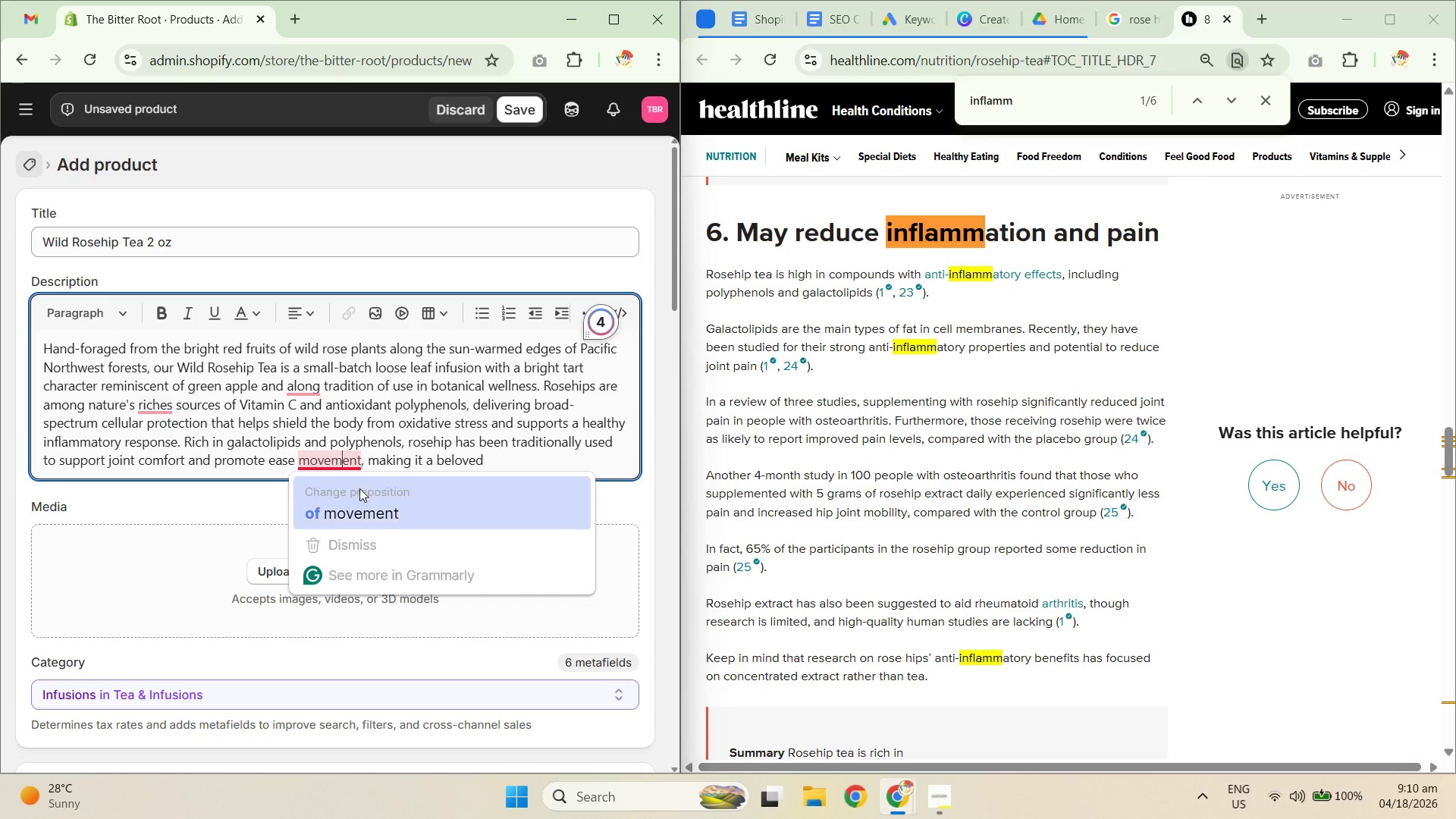 
left_click([372, 507])
 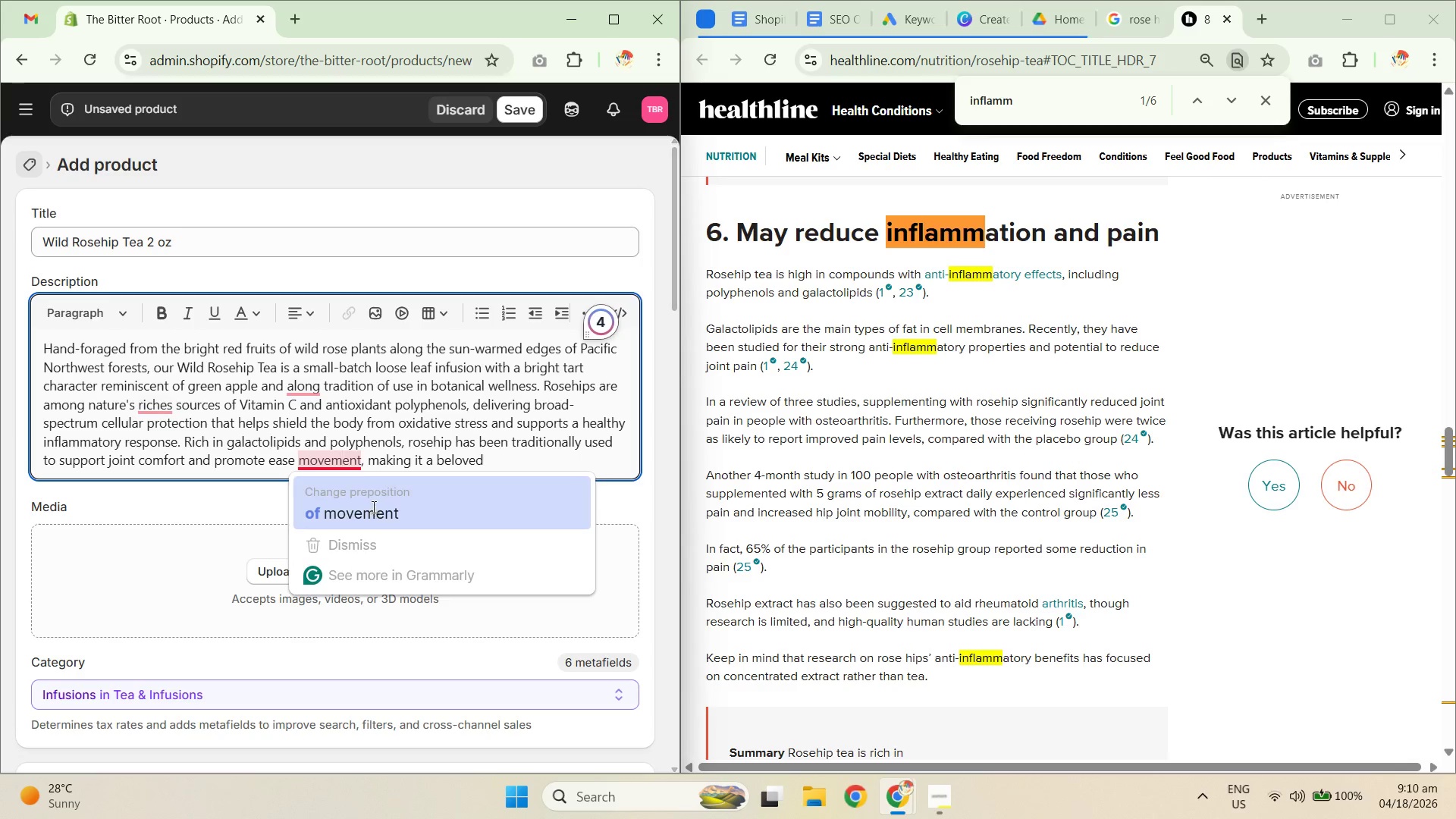 
left_click([523, 466])
 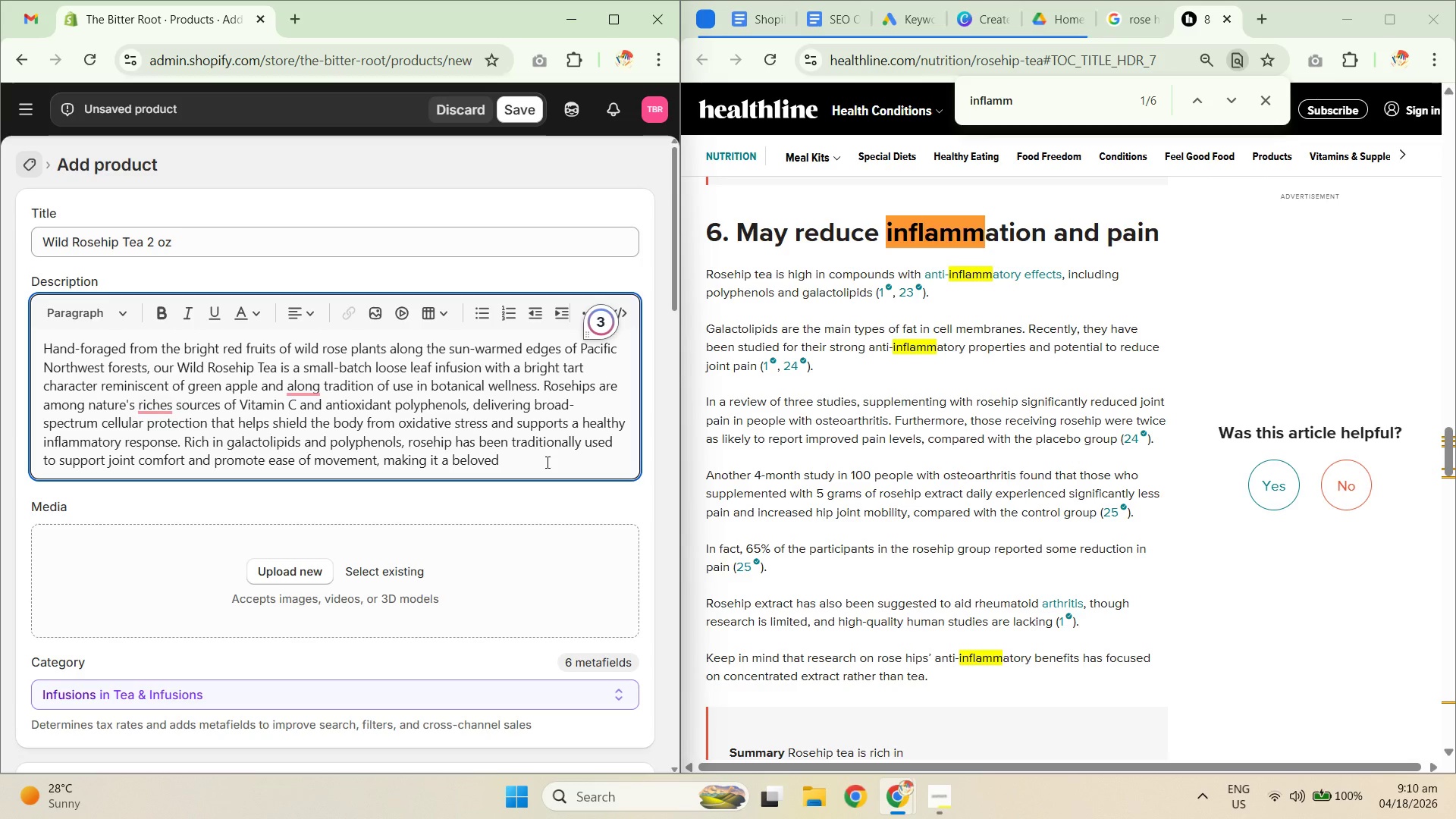 
type( daily ritual for those seeking natiura)
key(Backspace)
key(Backspace)
key(Backspace)
key(Backspace)
type(ural inflammatory balance. )
 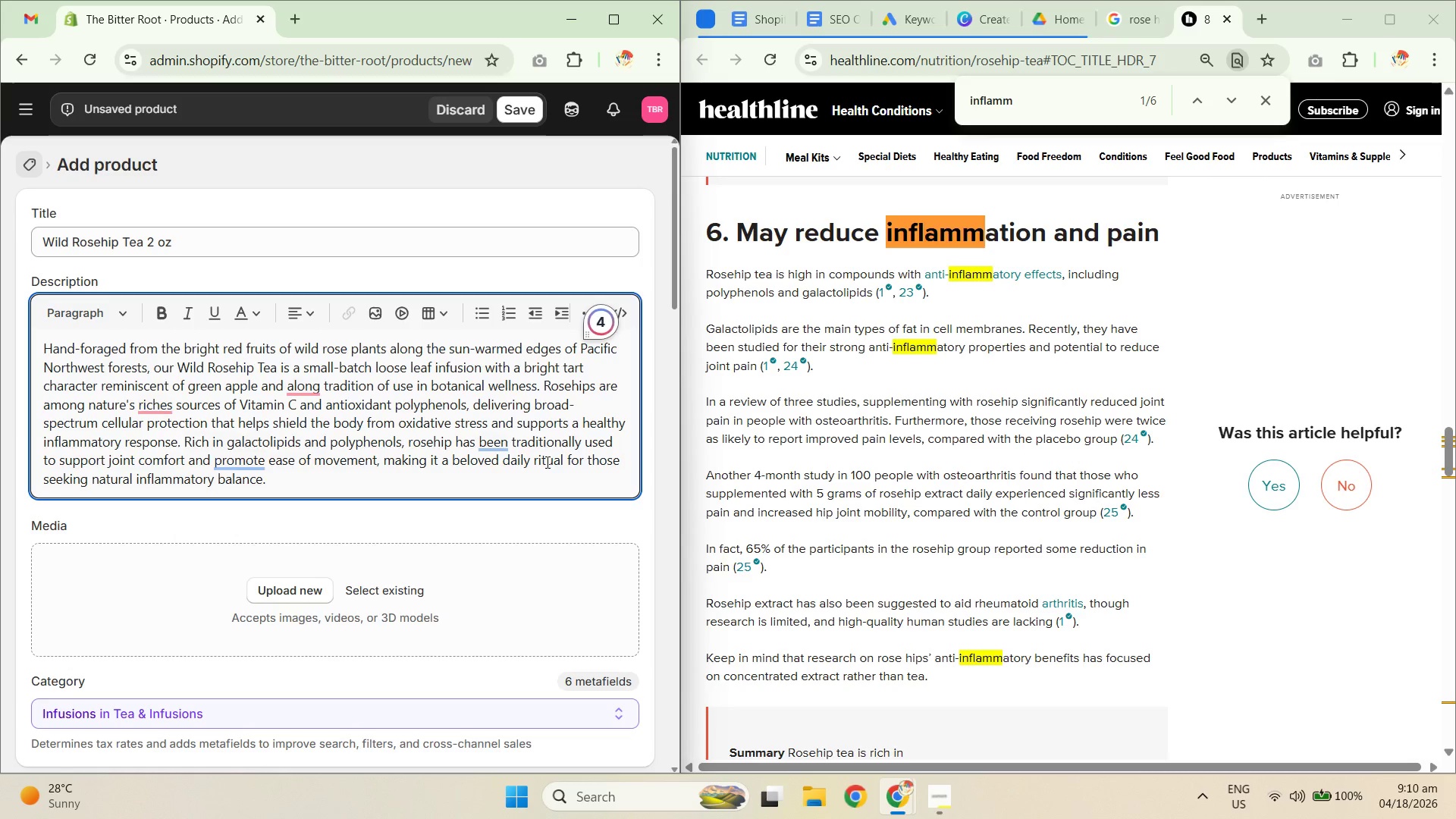 
left_click_drag(start_coordinate=[1037, 102], to_coordinate=[924, 96])
 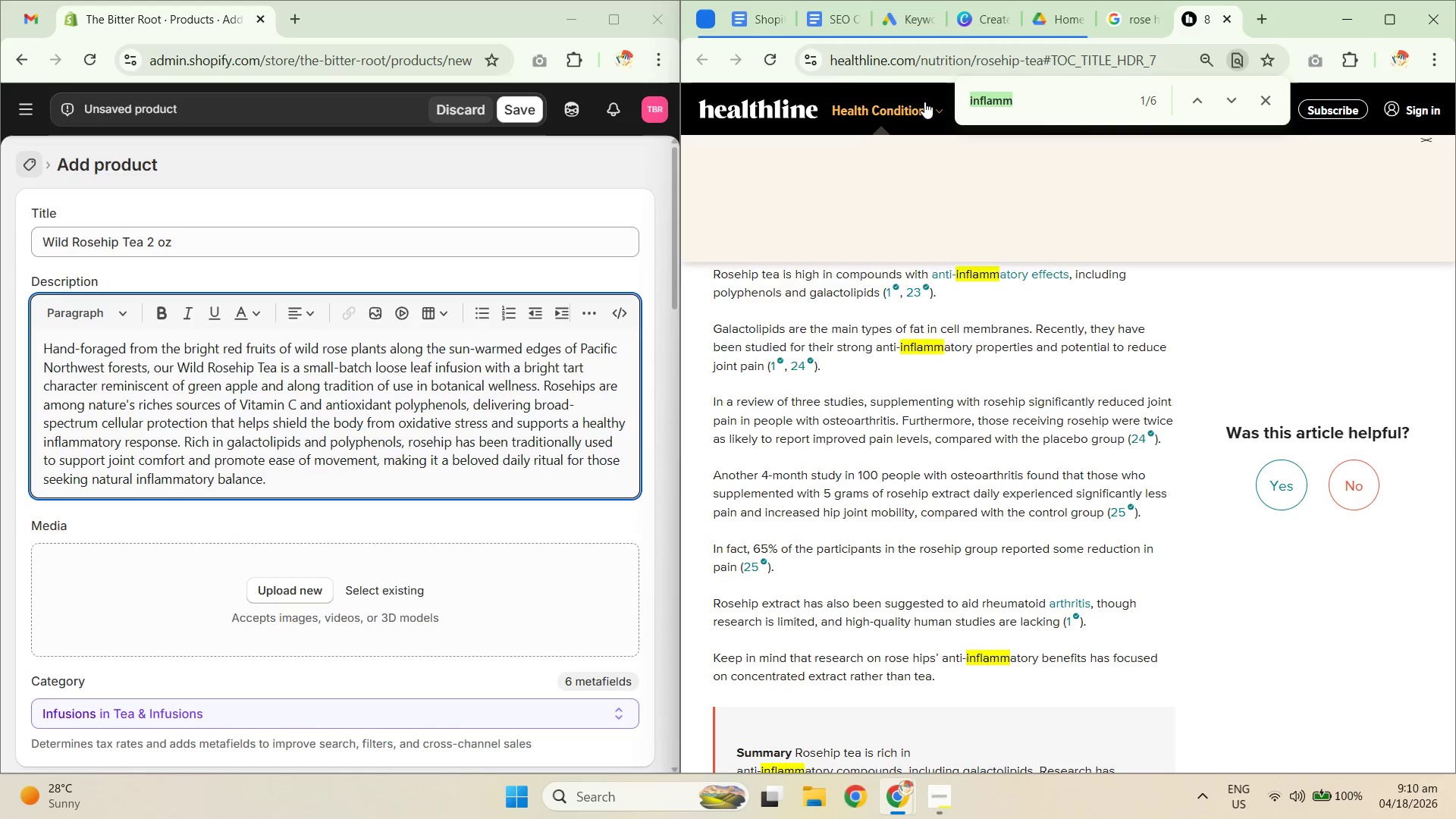 
type(aging)
 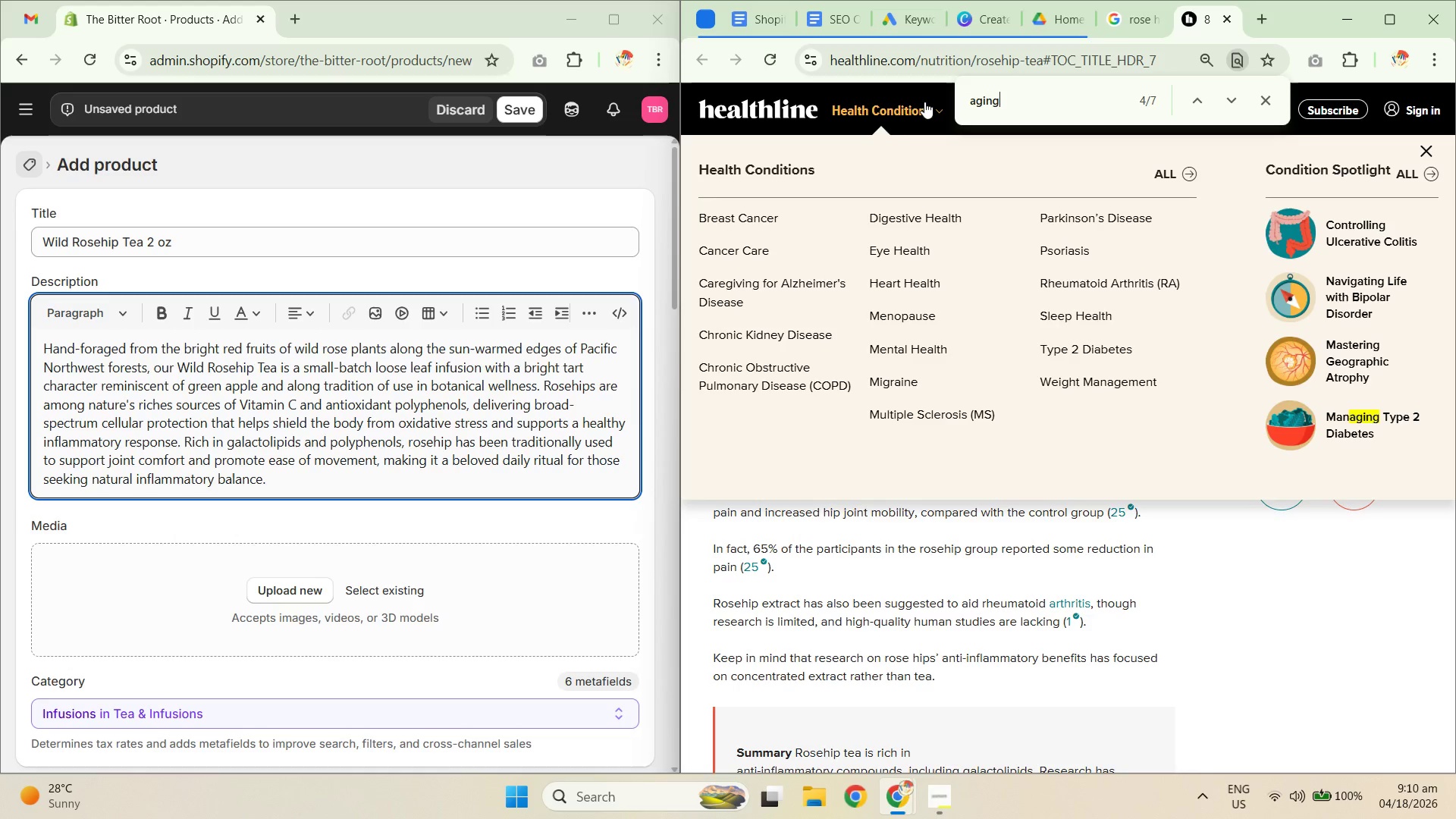 
key(Enter)
 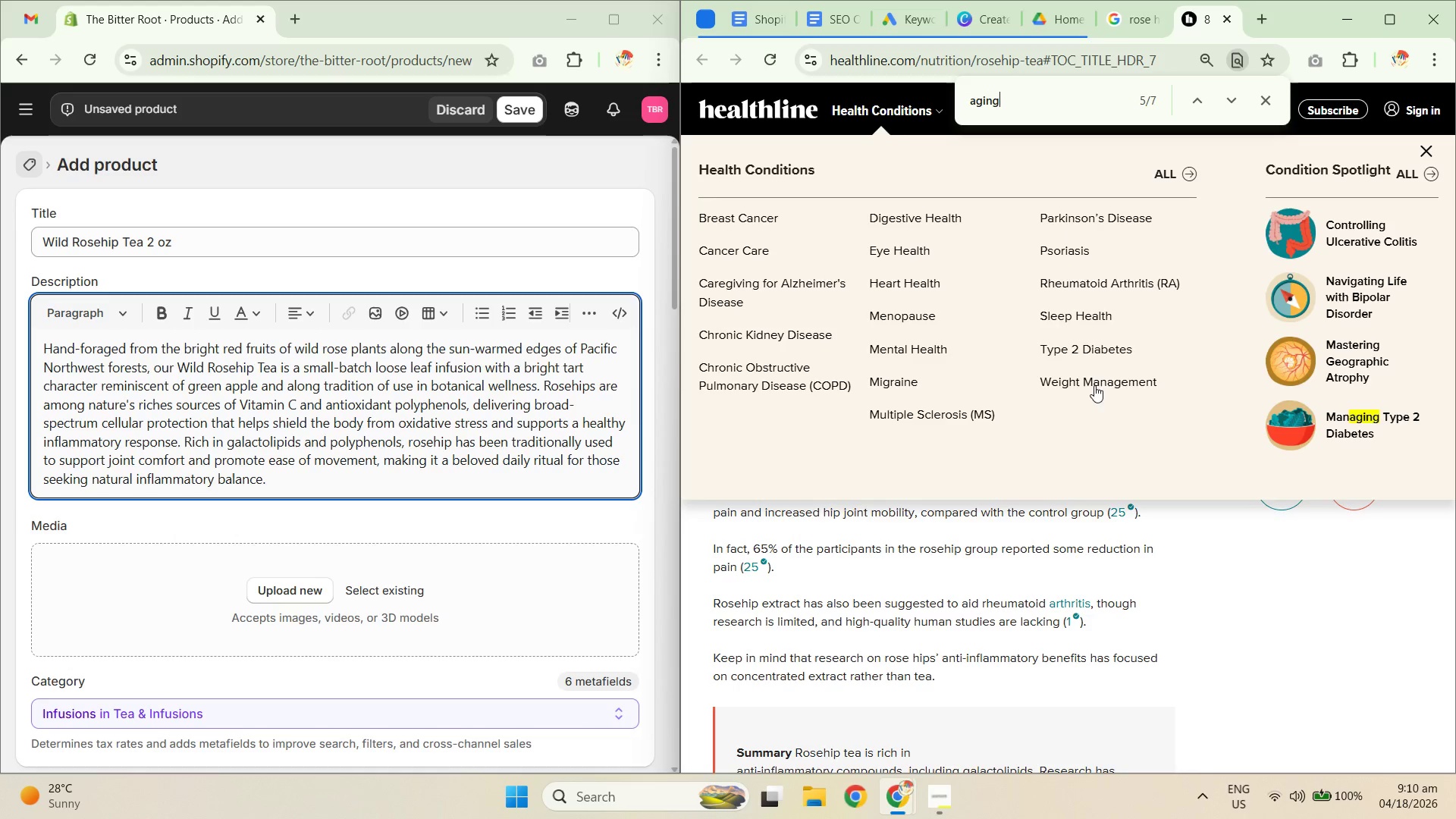 
left_click_drag(start_coordinate=[1209, 611], to_coordinate=[1211, 622])
 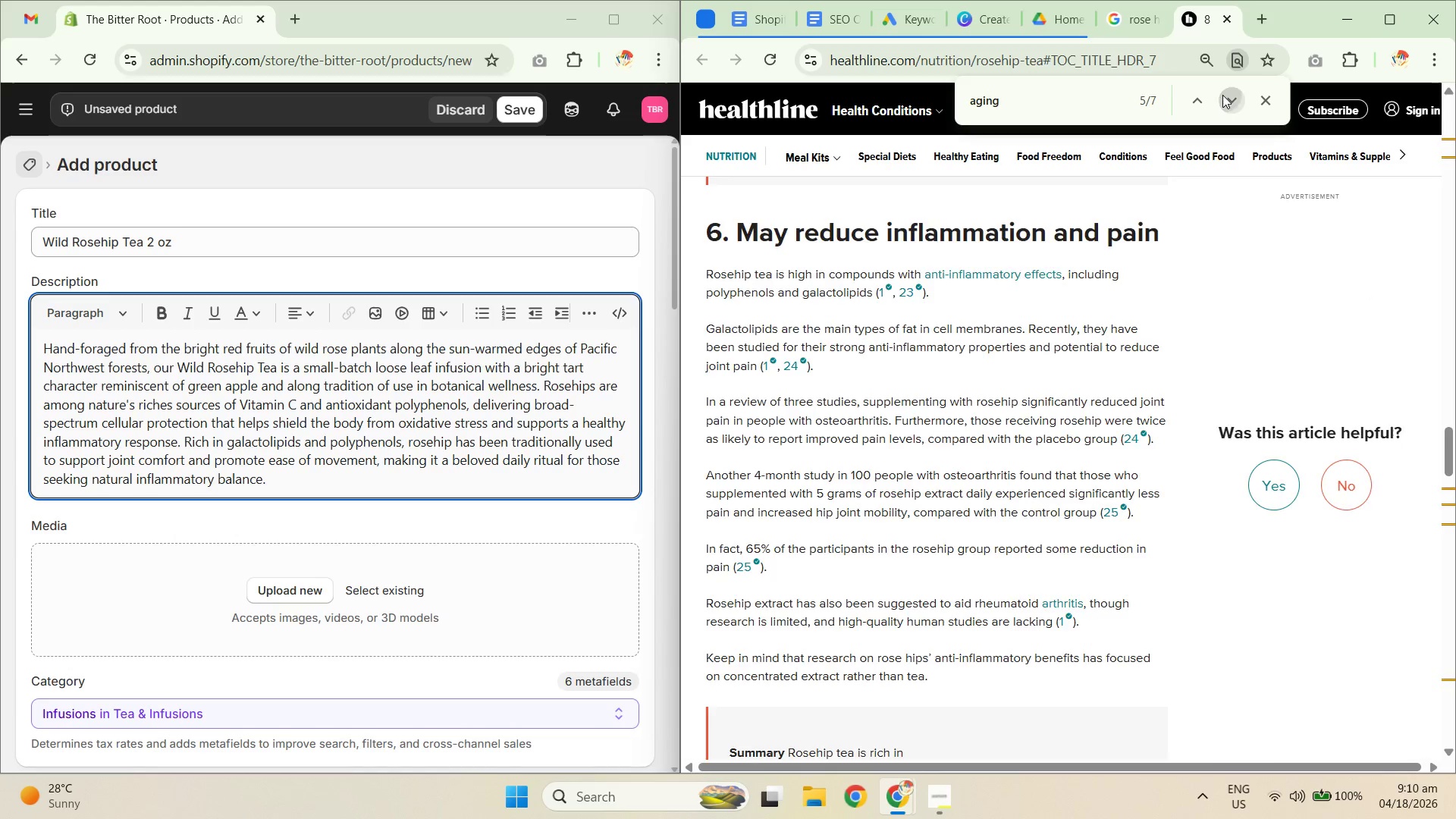 
left_click([1224, 99])
 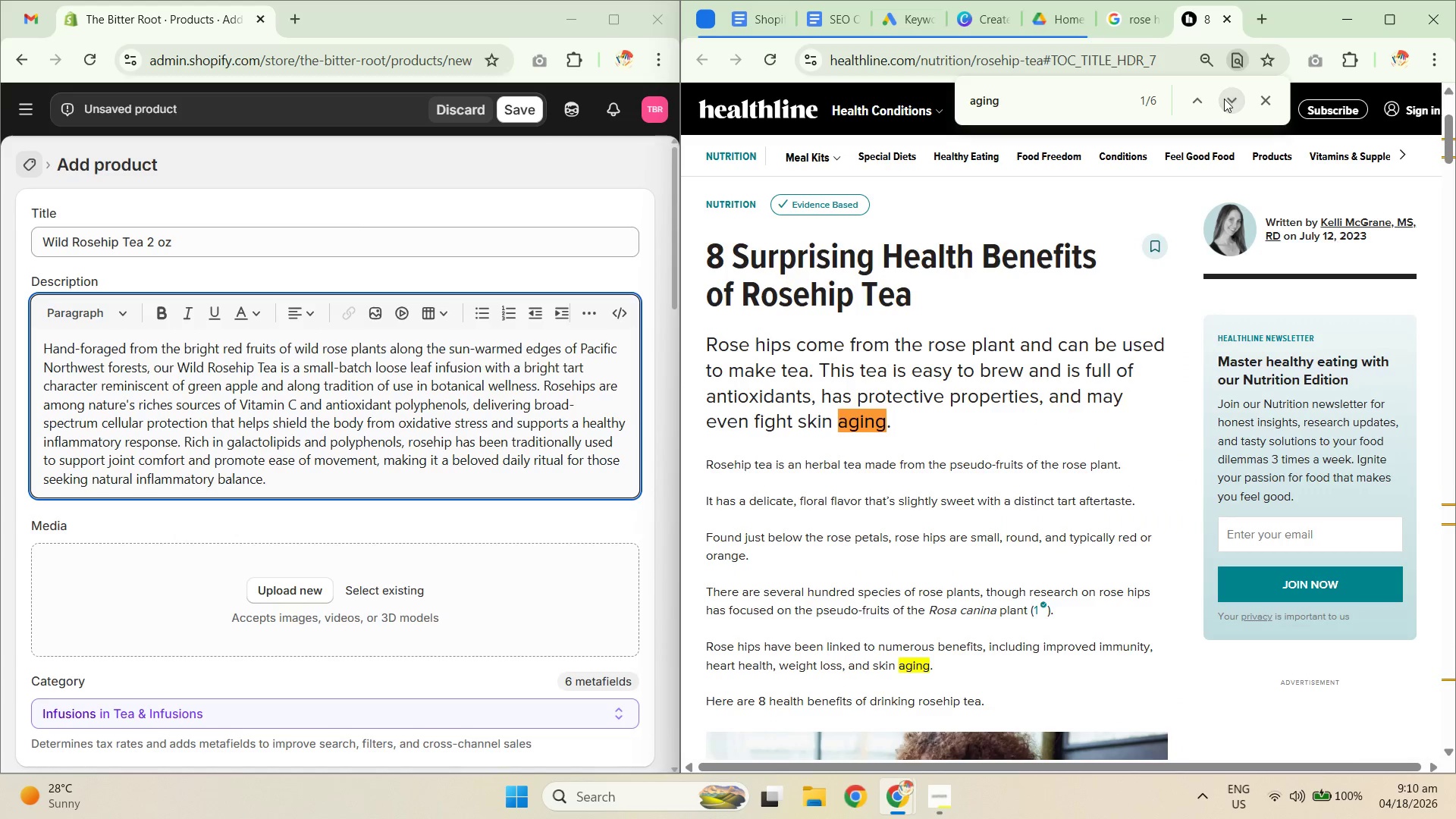 
left_click([1224, 99])
 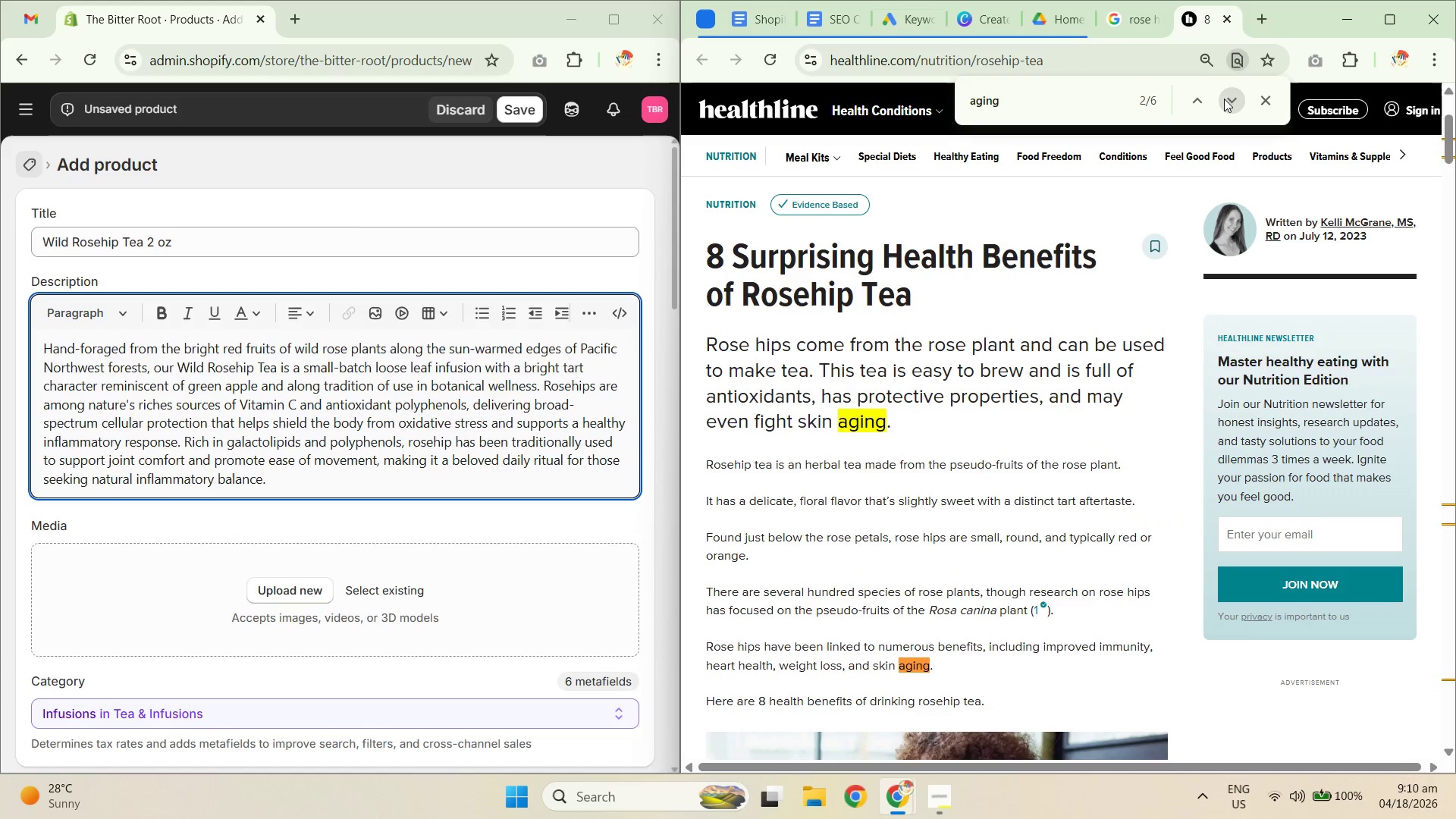 
left_click([1224, 99])
 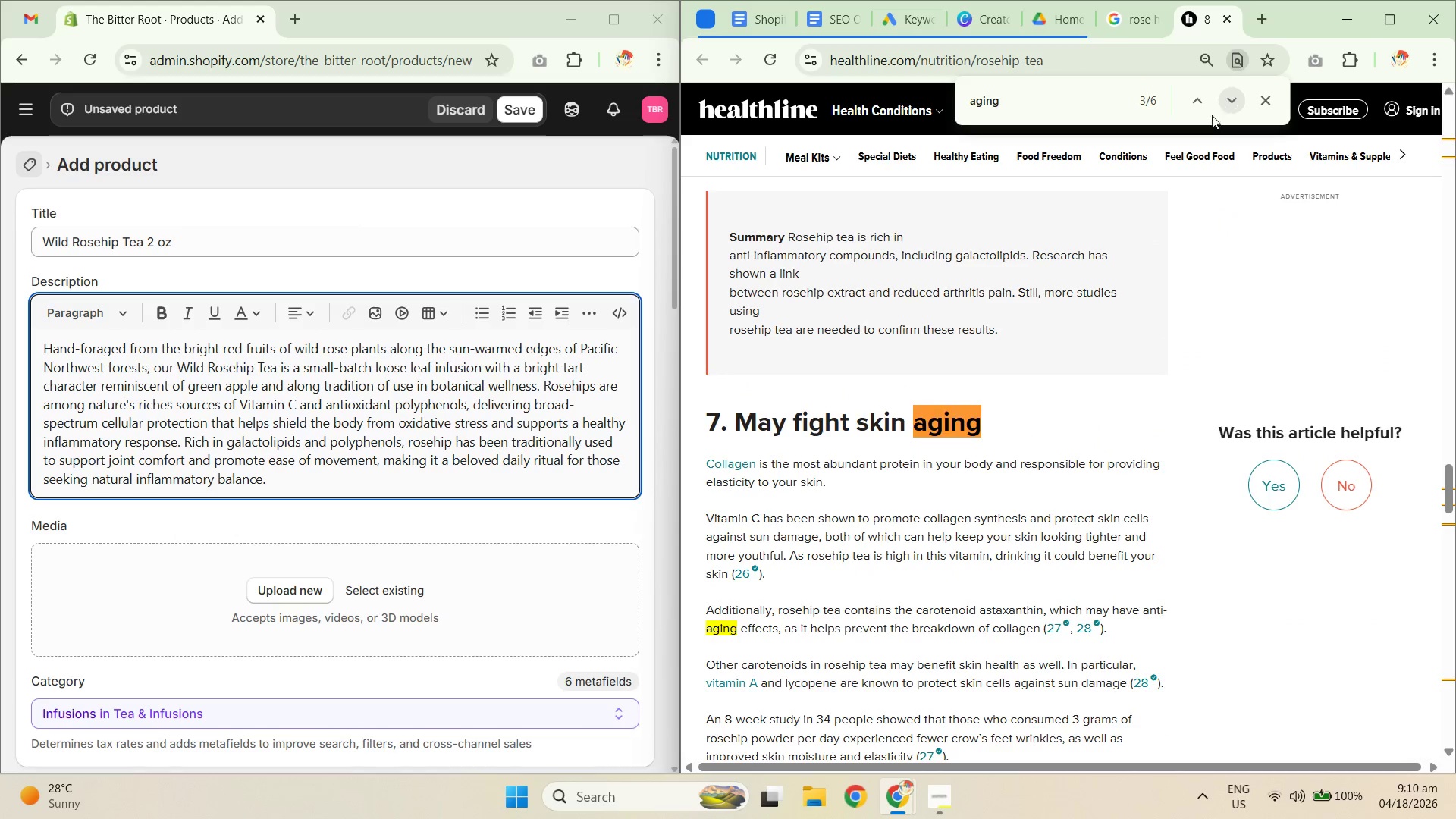 
scroll: coordinate [1135, 309], scroll_direction: down, amount: 2.0
 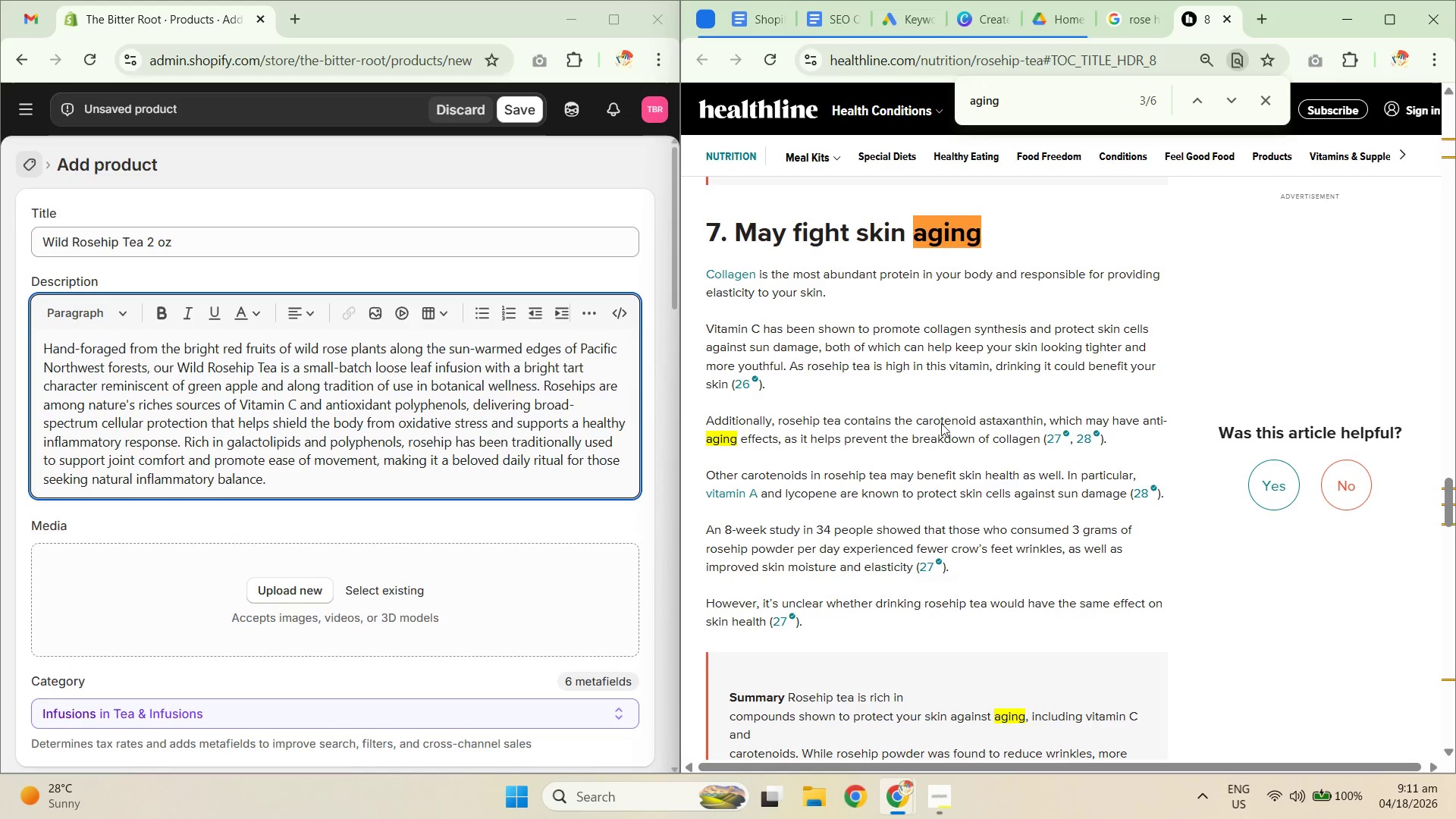 
wait(6.69)
 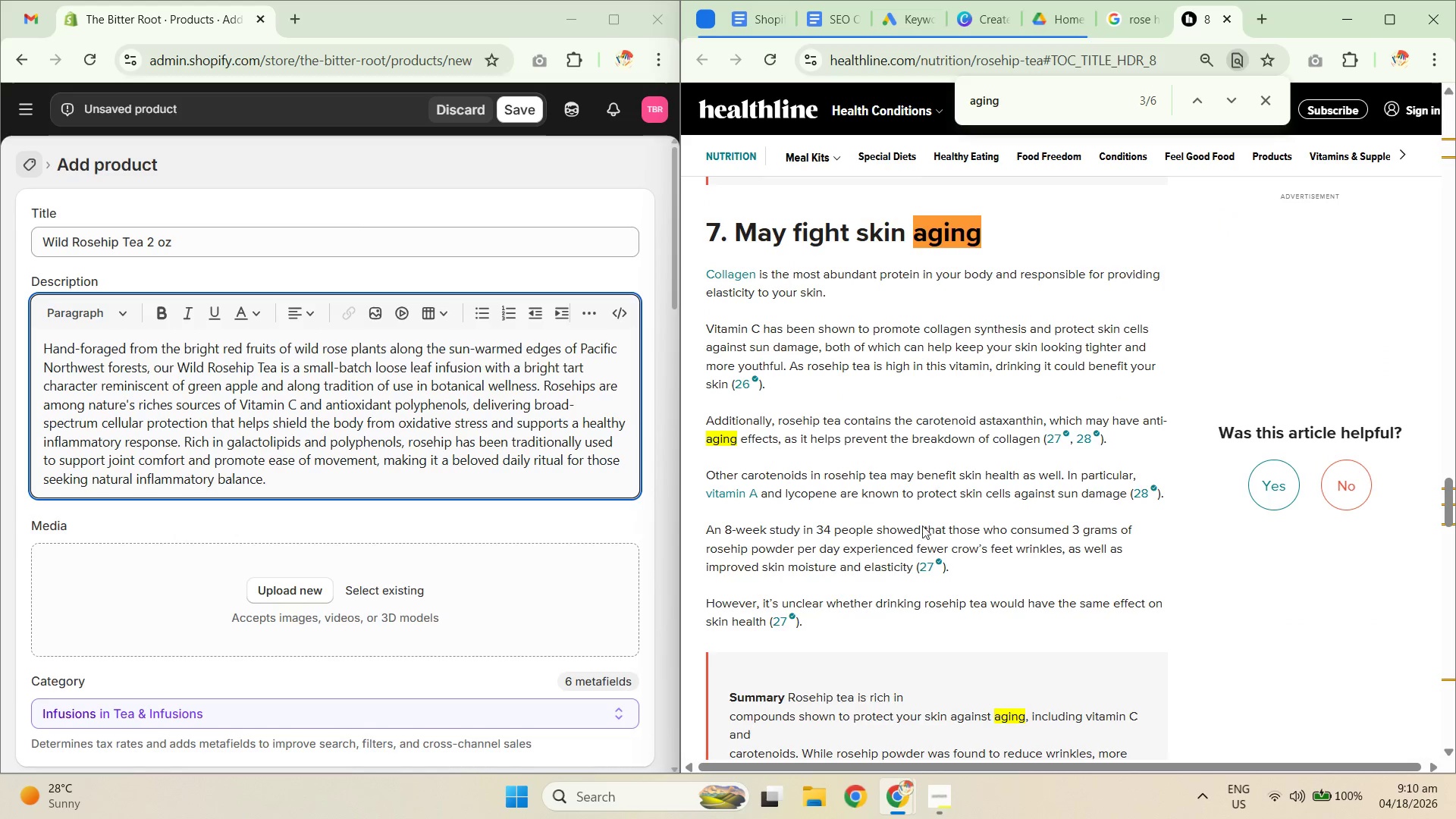 
left_click([399, 482])
 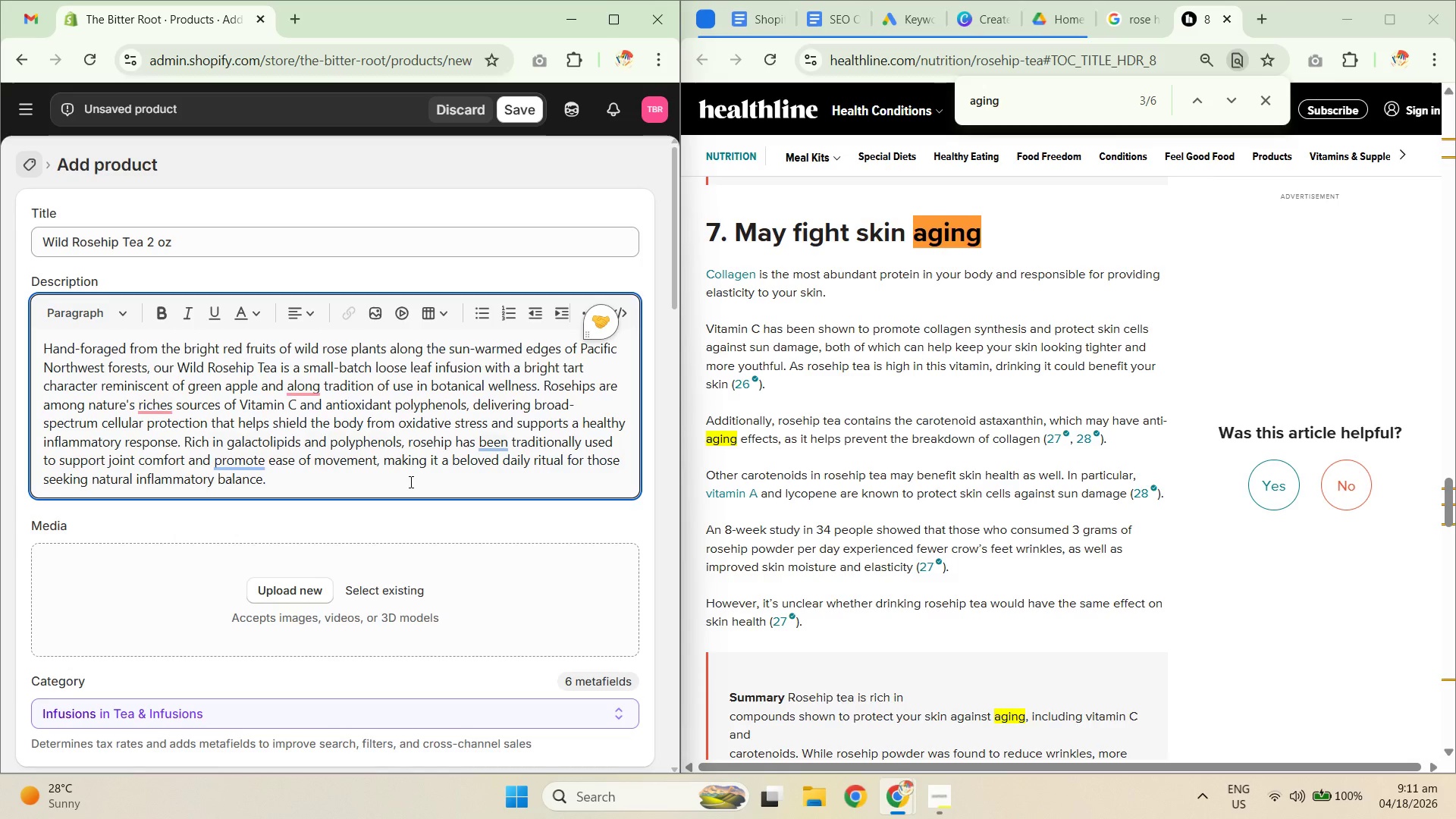 
type(Its naura)
key(Backspace)
key(Backspace)
key(Backspace)
type(turally high Vitamin C content supports collagen synthesis and helps po)
key(Backspace)
type(rotect skin cells from environmental damage, while the )
 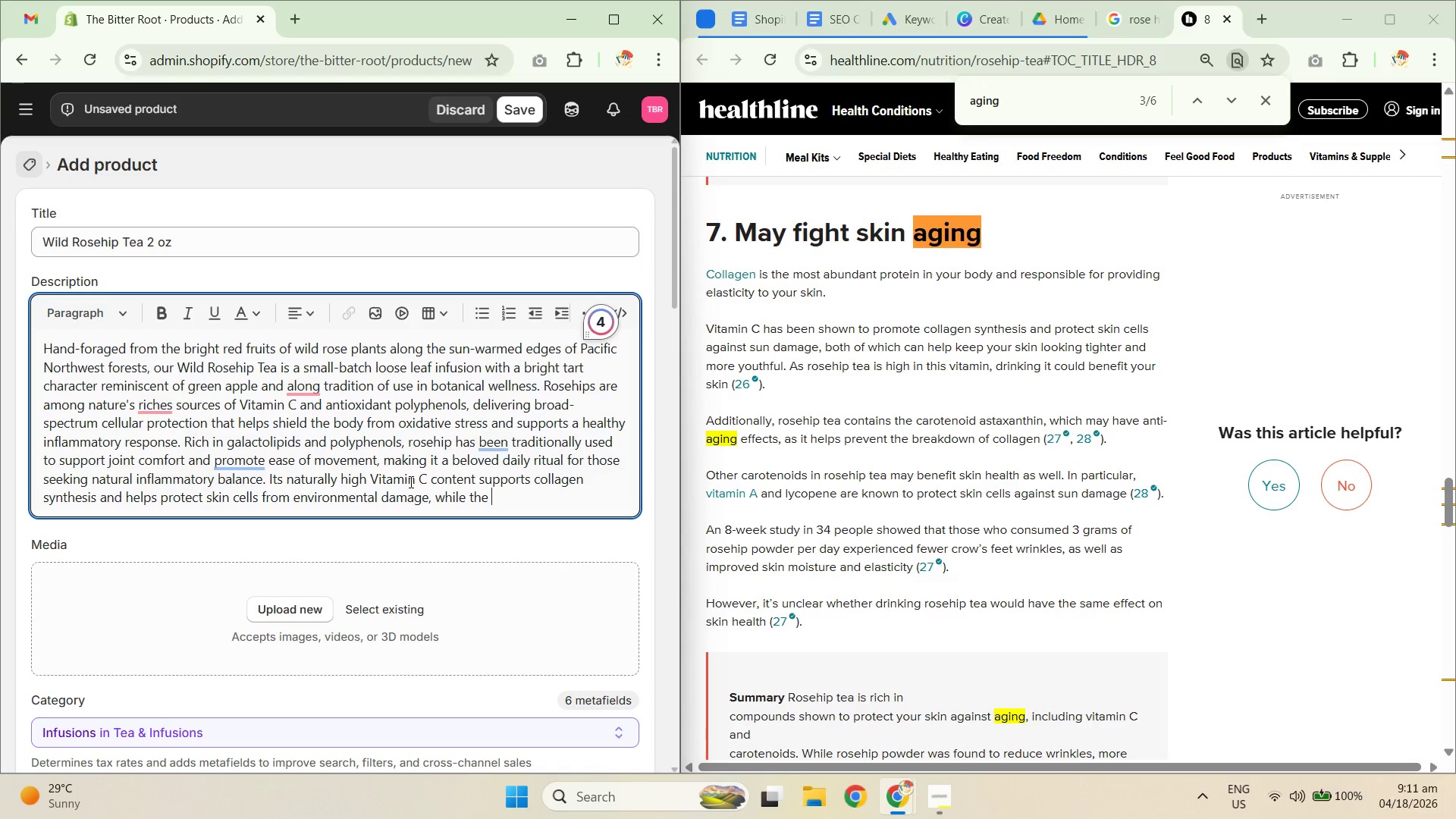 
wait(6.92)
 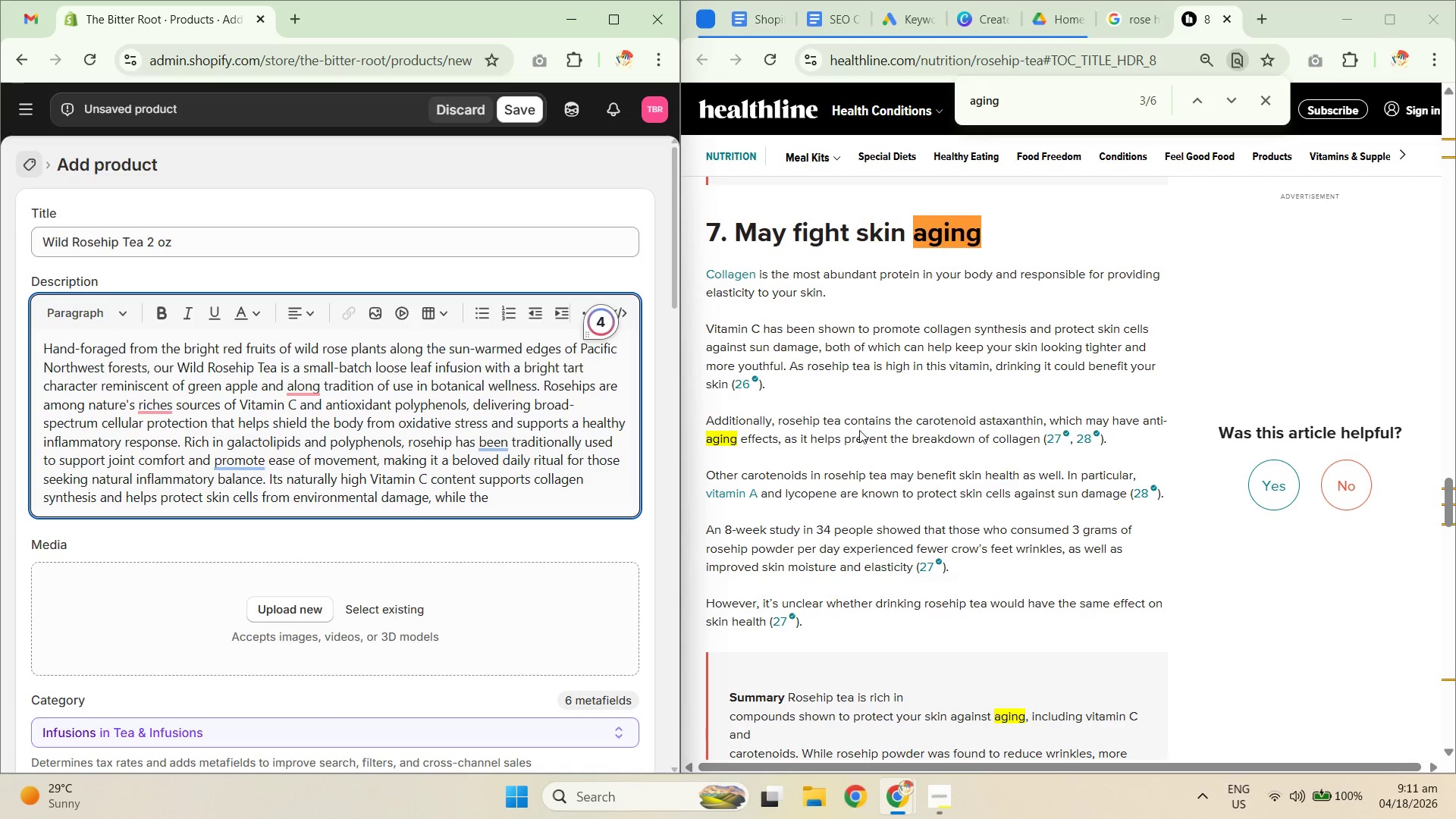 
left_click_drag(start_coordinate=[918, 422], to_coordinate=[1042, 419])
 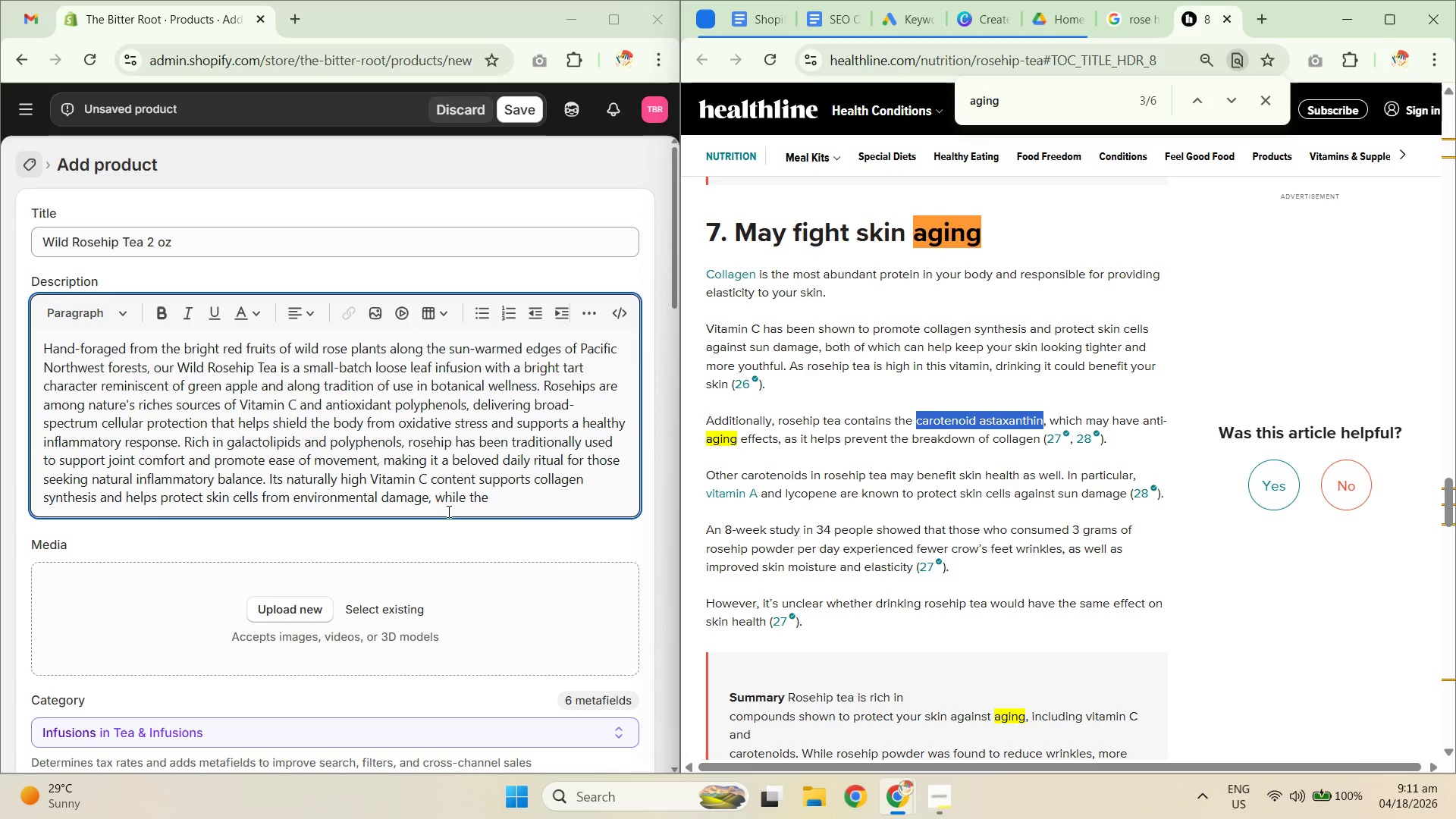 
key(Control+C)
 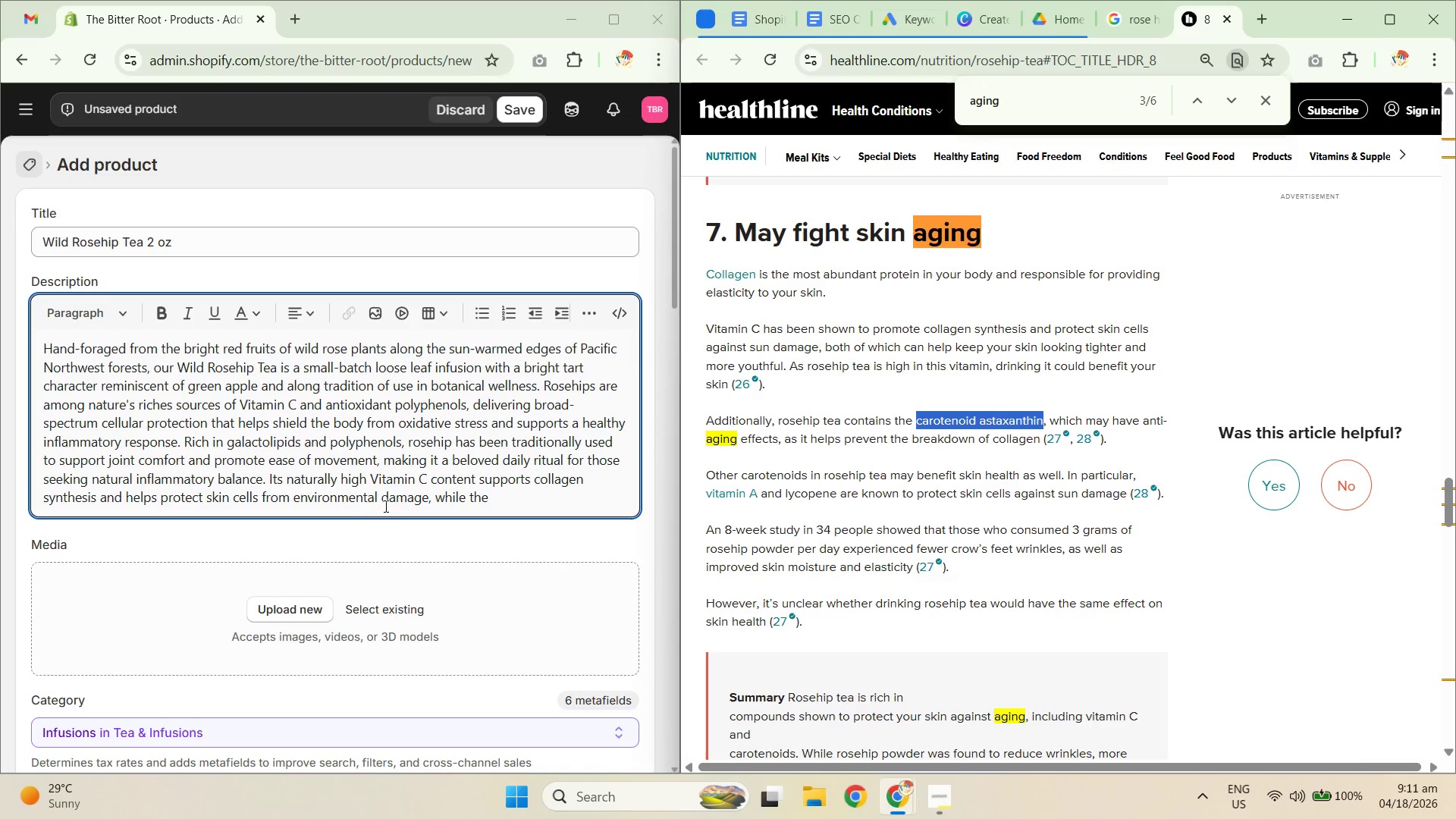 
key(Control+C)
 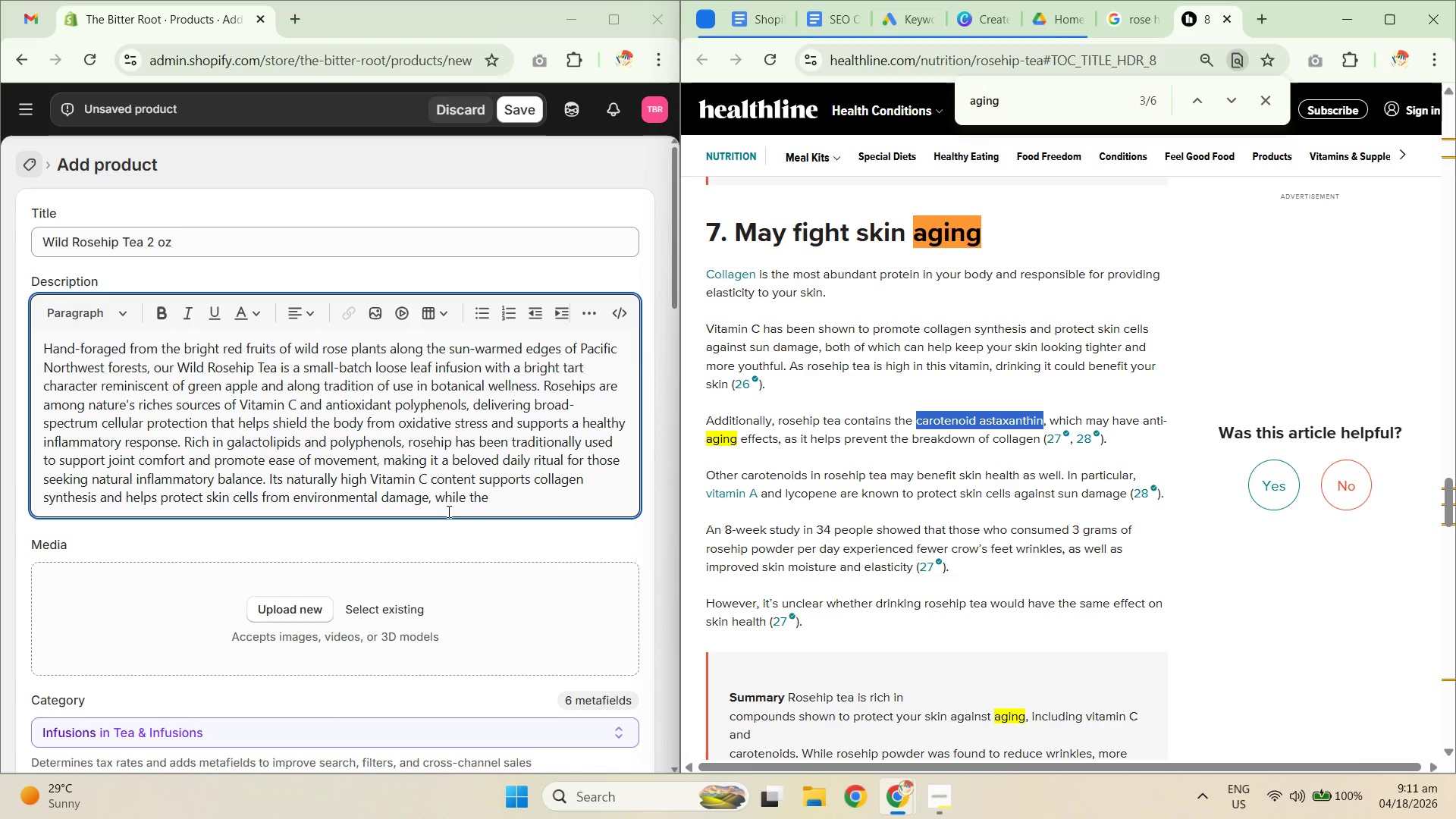 
key(Control+C)
 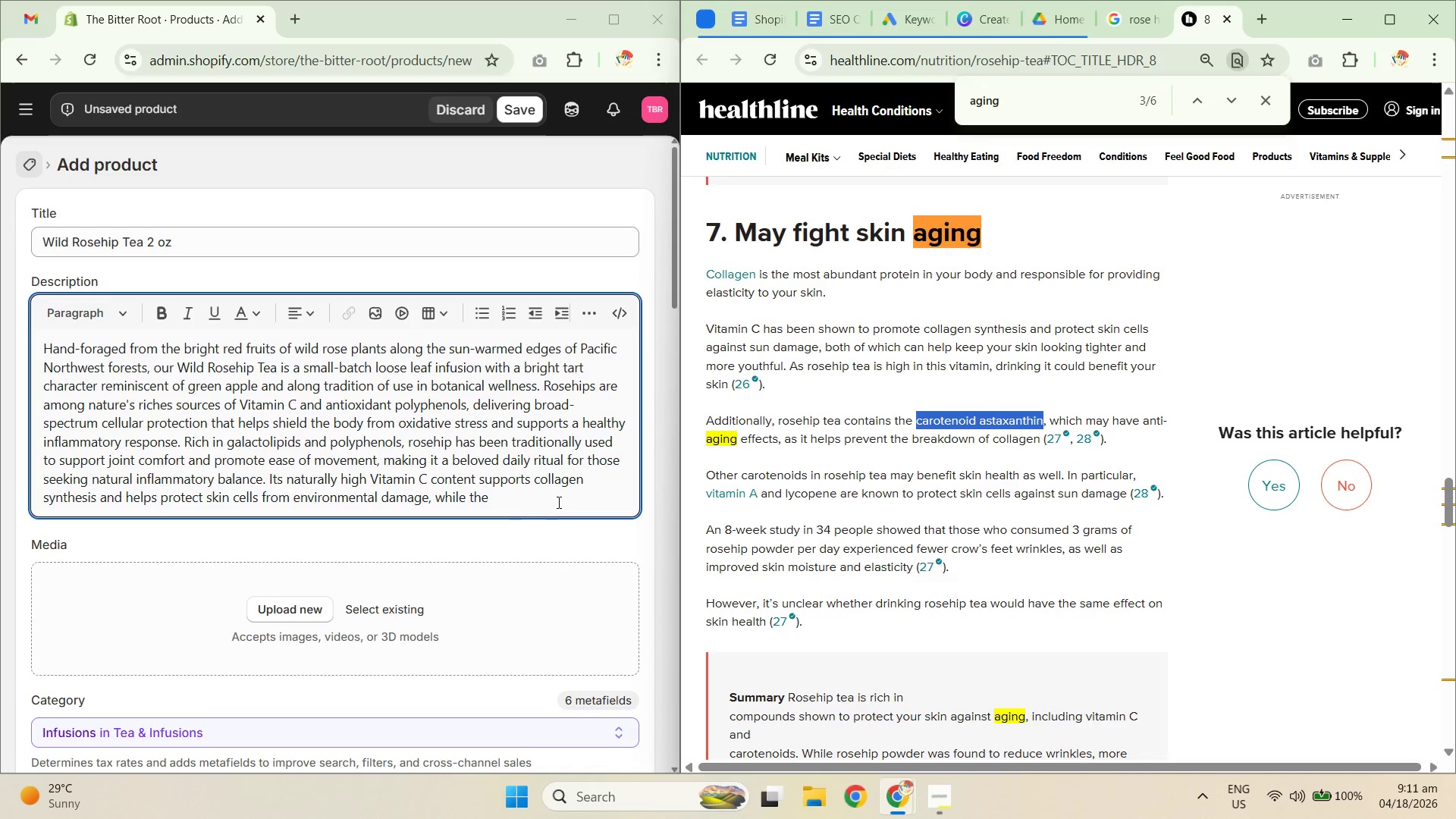 
left_click([560, 493])
 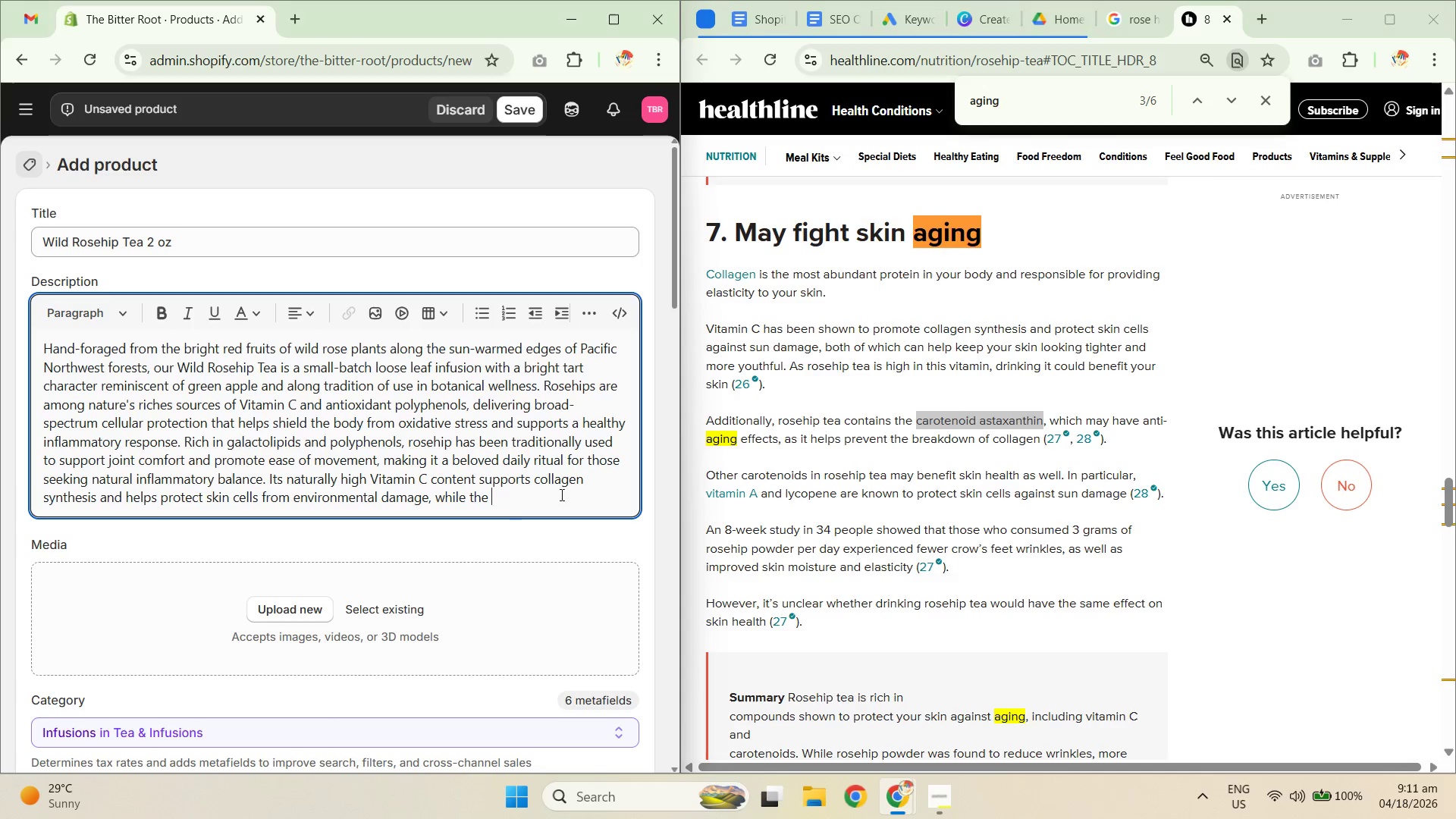 
key(Control+ControlLeft)
 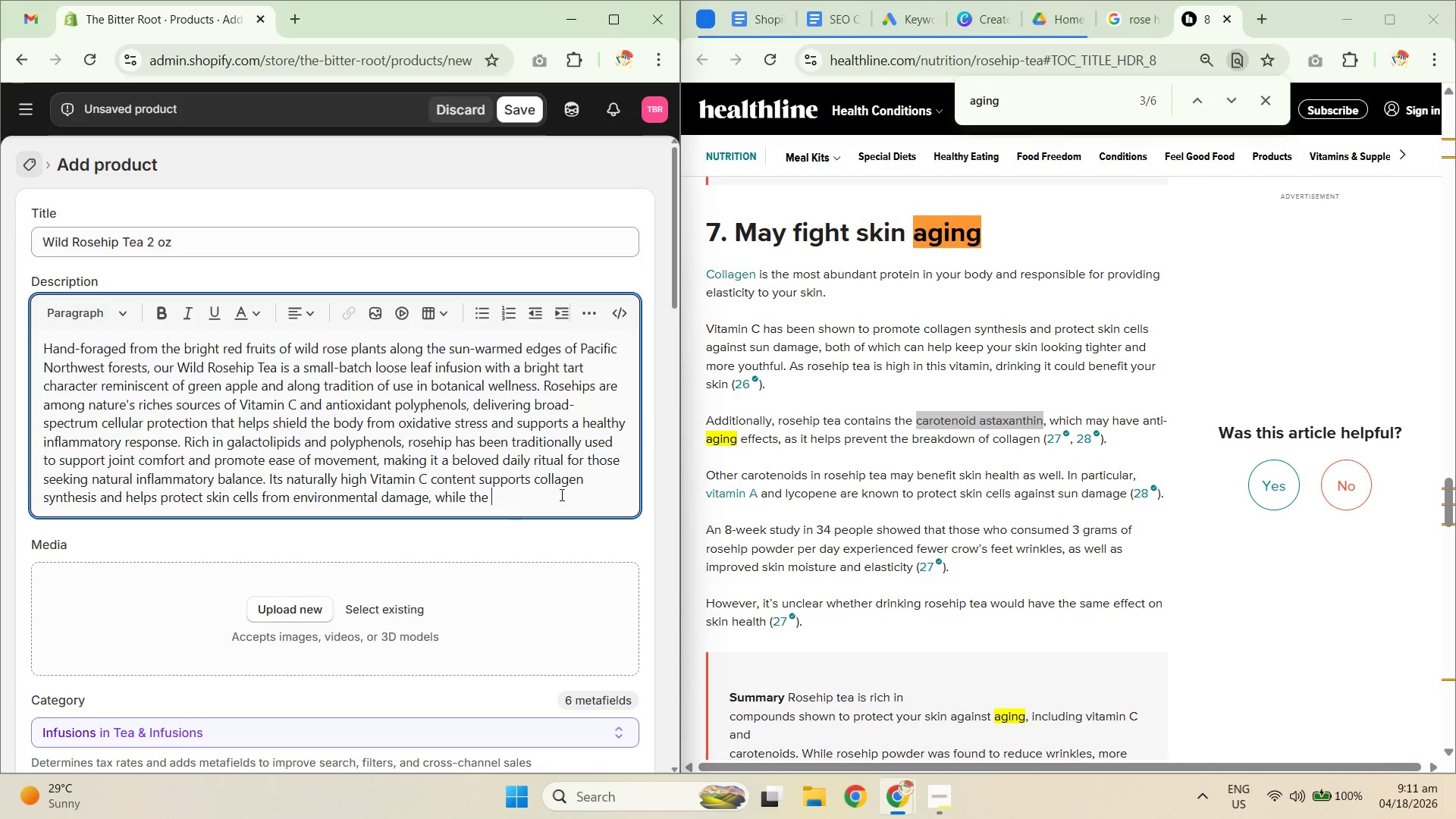 
key(Control+Shift+V)
 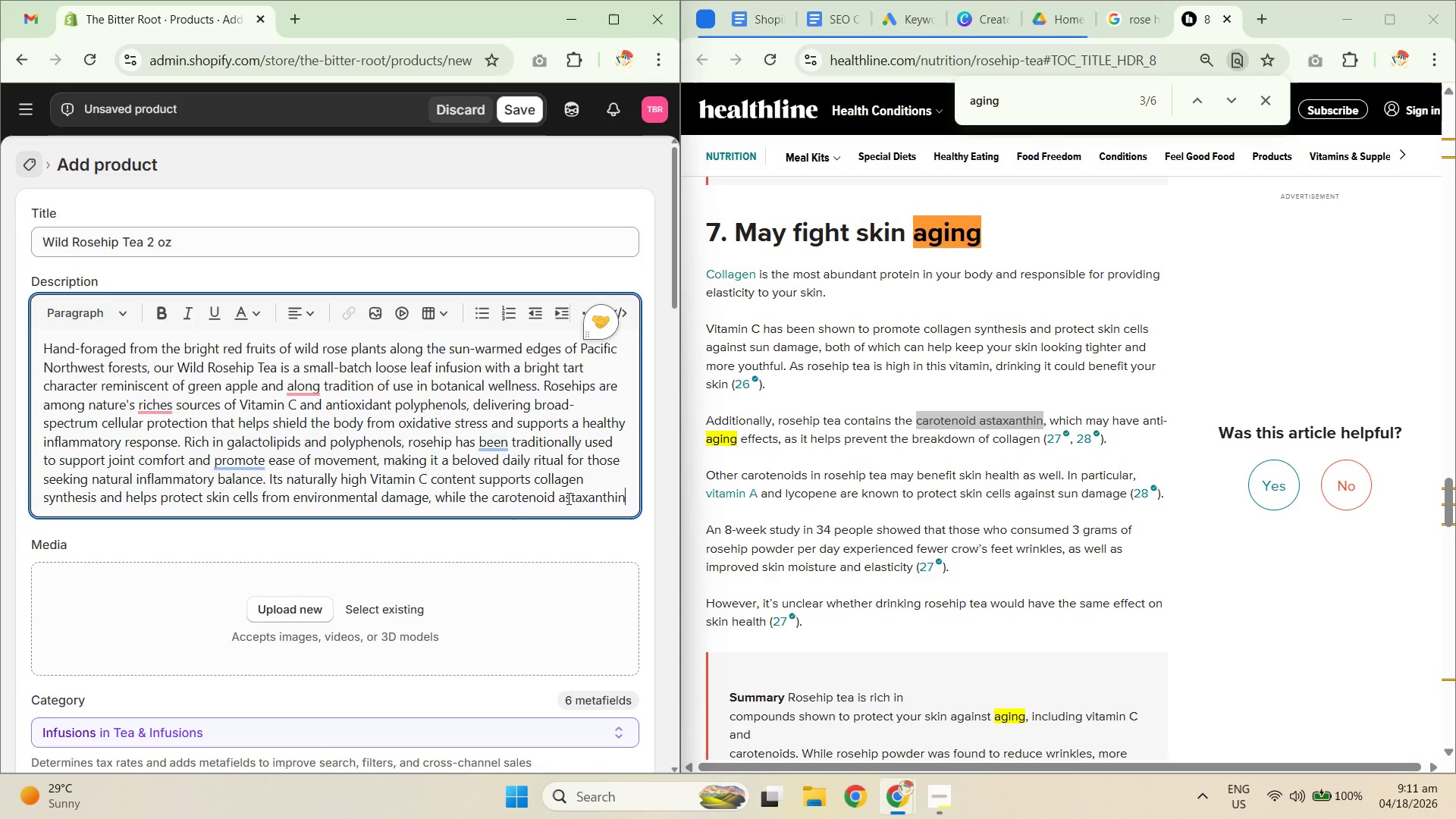 
type( works to rpese)
key(Backspace)
key(Backspace)
key(Backspace)
key(Backspace)
key(Backspace)
type(preserve skin elasticity and a healthy,y)
key(Backspace)
type( youthful appearance. Bright, tart, and depply)
key(Backspace)
key(Backspace)
key(Backspace)
type(eply)
key(Backspace)
key(Backspace)
key(Backspace)
key(Backspace)
key(Backspace)
type(eply nourishing. Steep slow, w)
key(Backspace)
type(sip warm,)
key(Backspace)
type(.)
 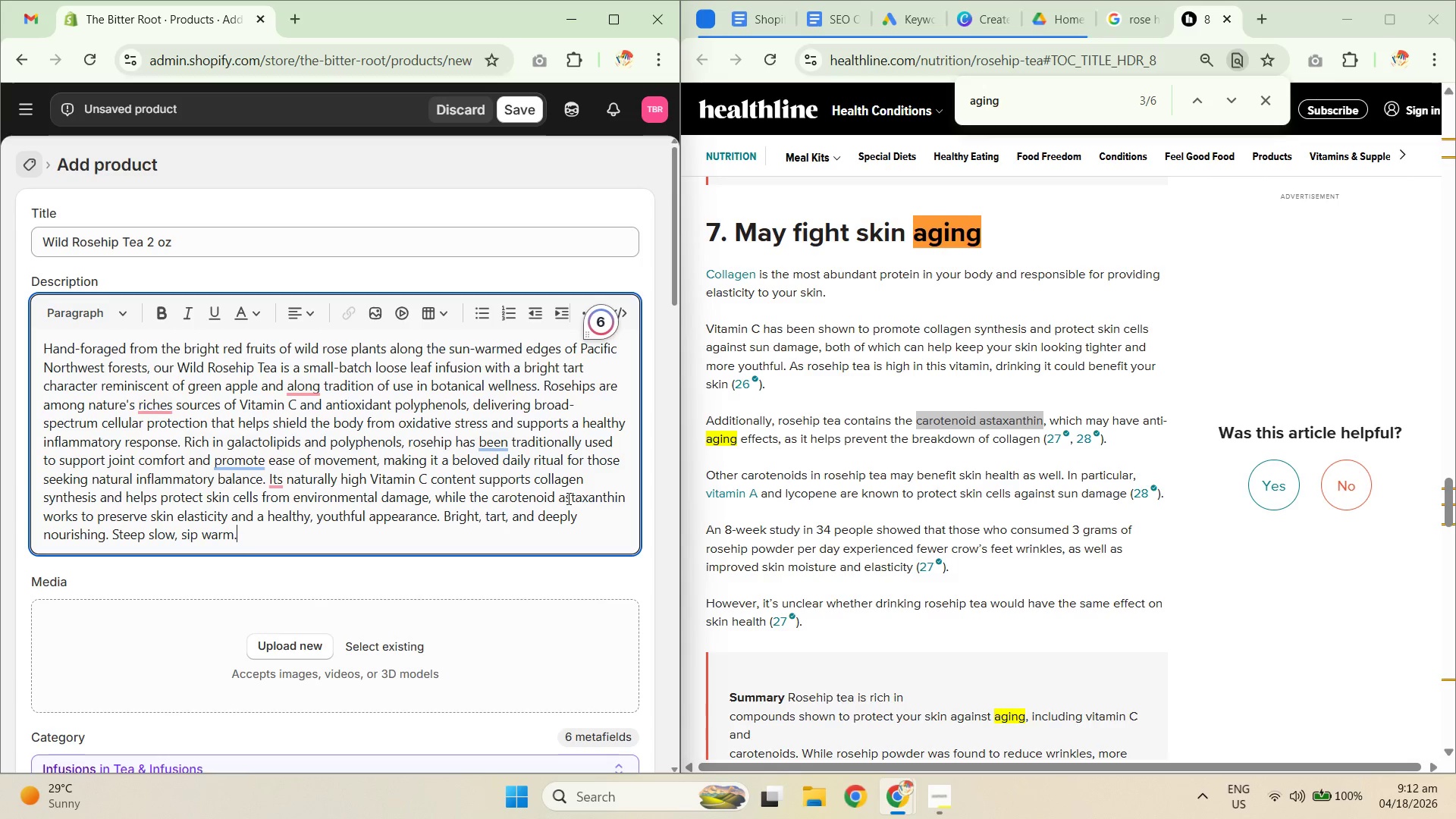 
left_click([314, 394])
 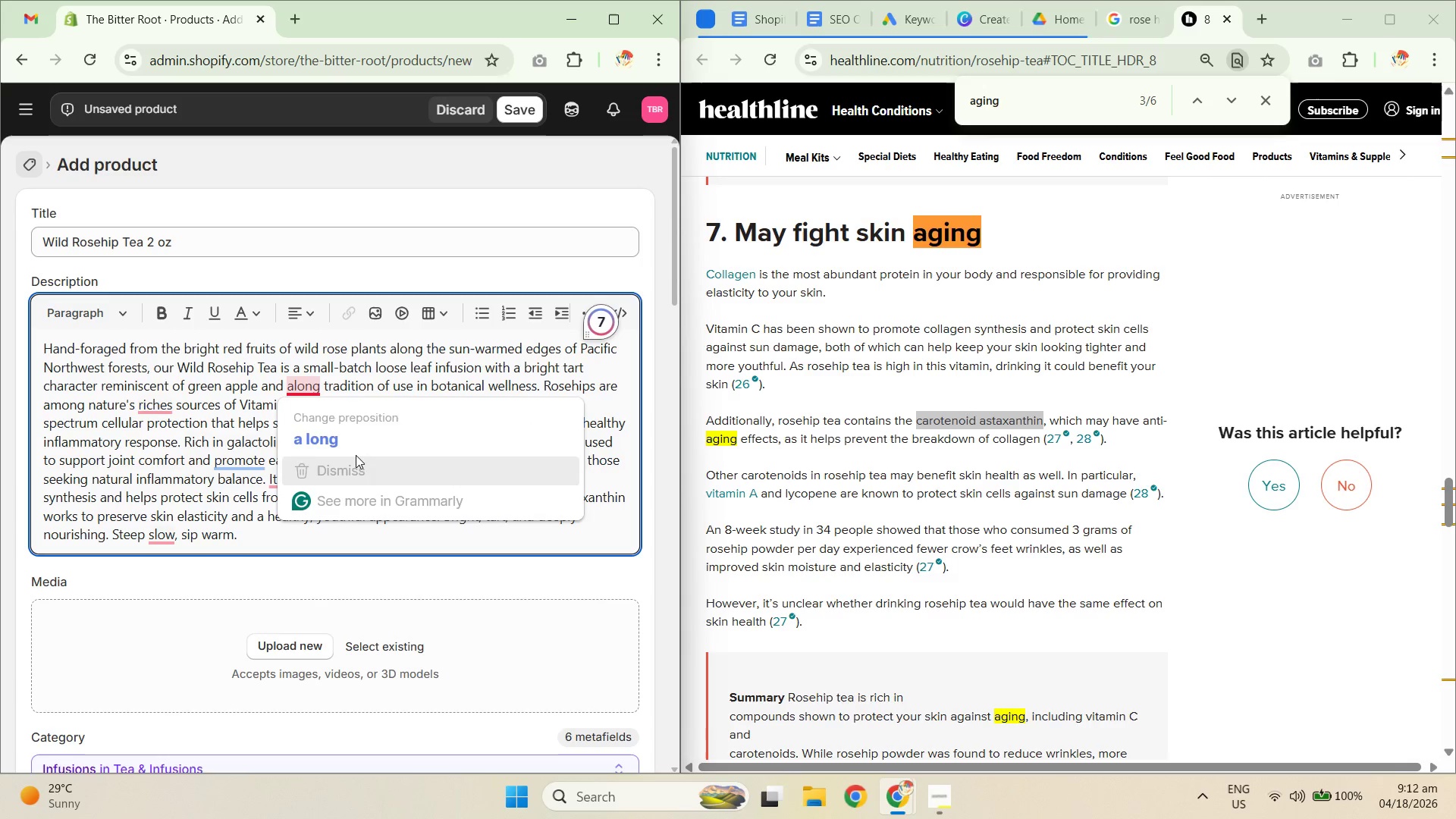 
left_click([347, 438])
 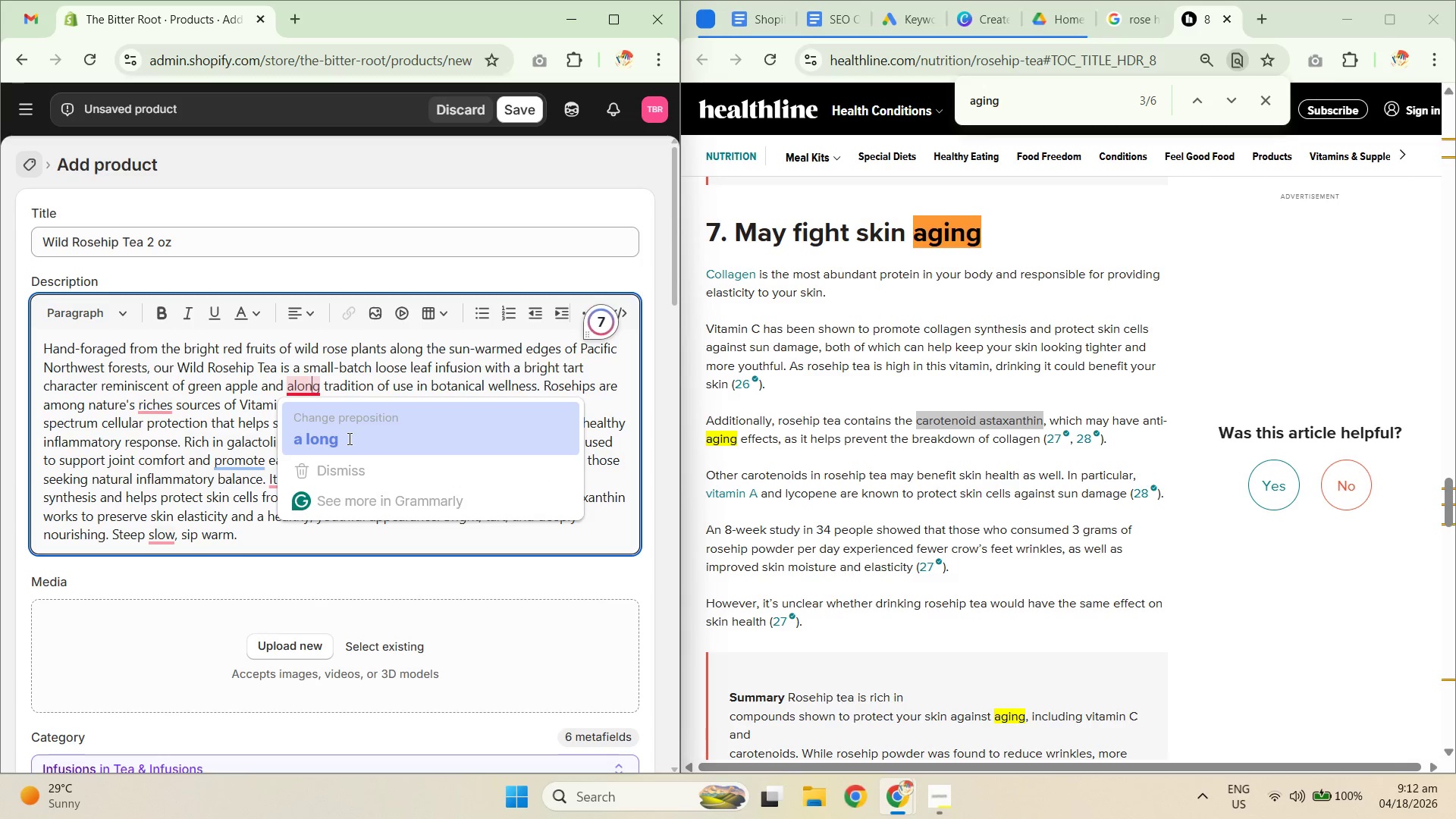 
key(Unknown)
 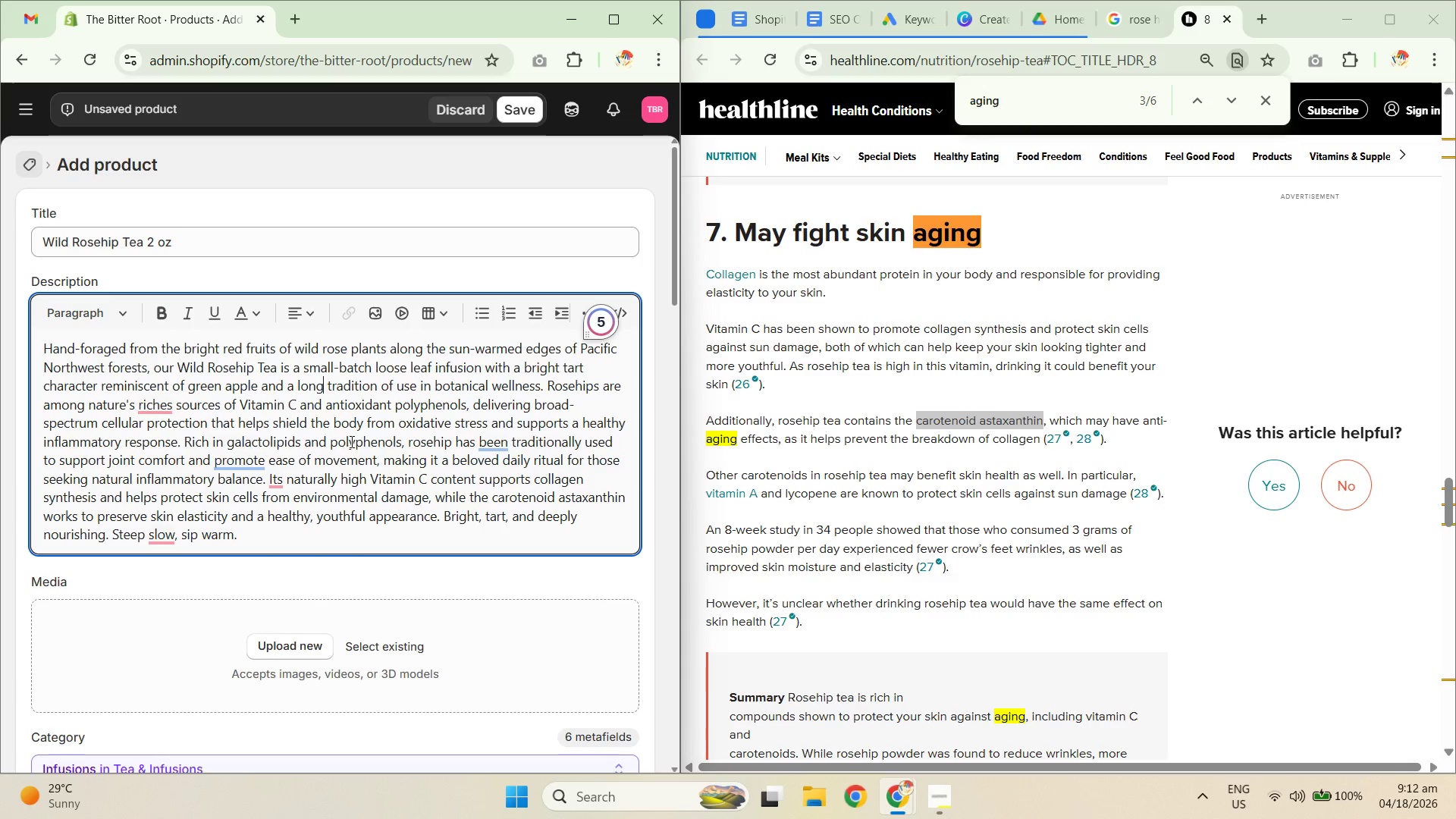 
key(Unknown)
 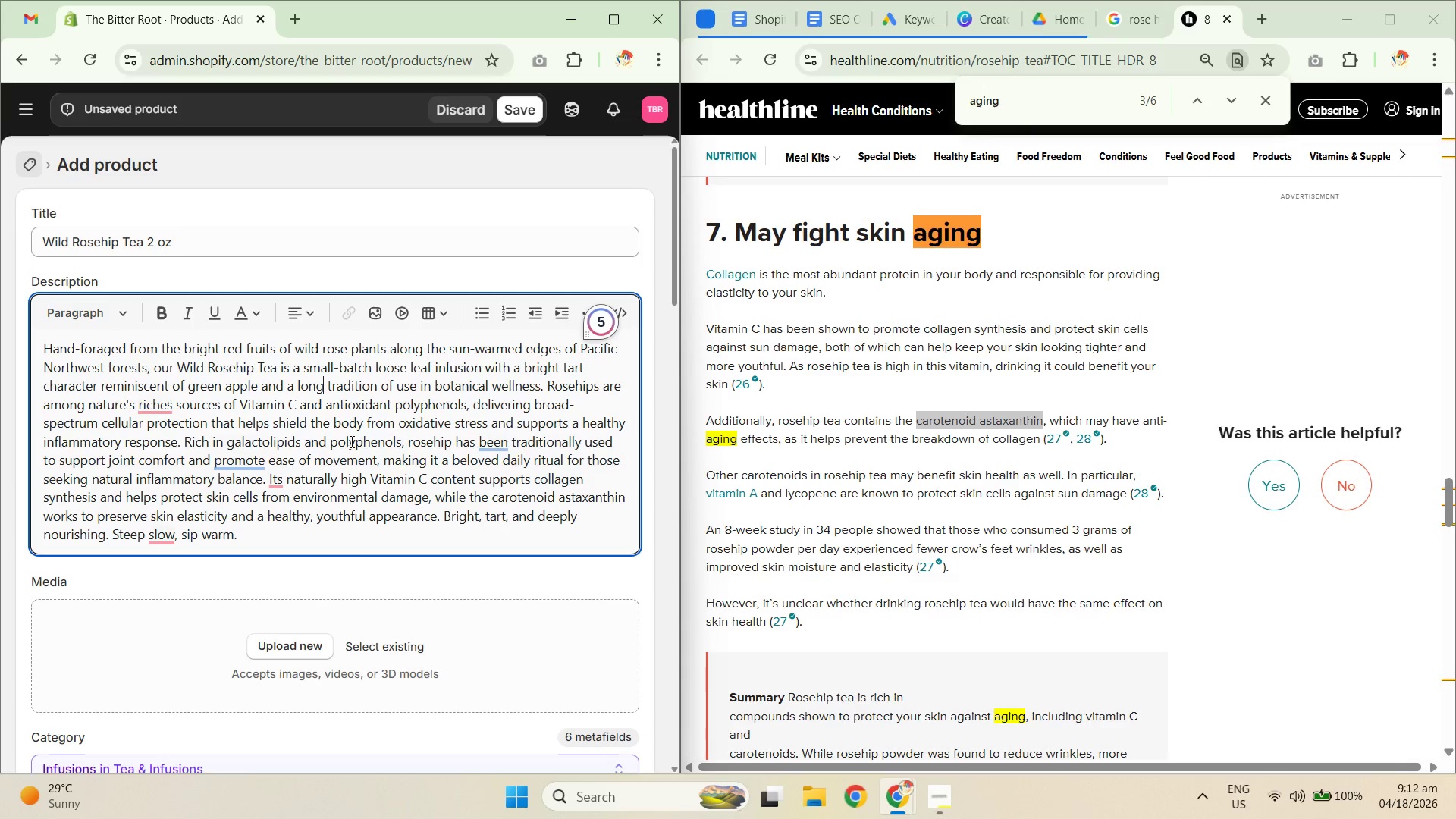 
key(Unknown)
 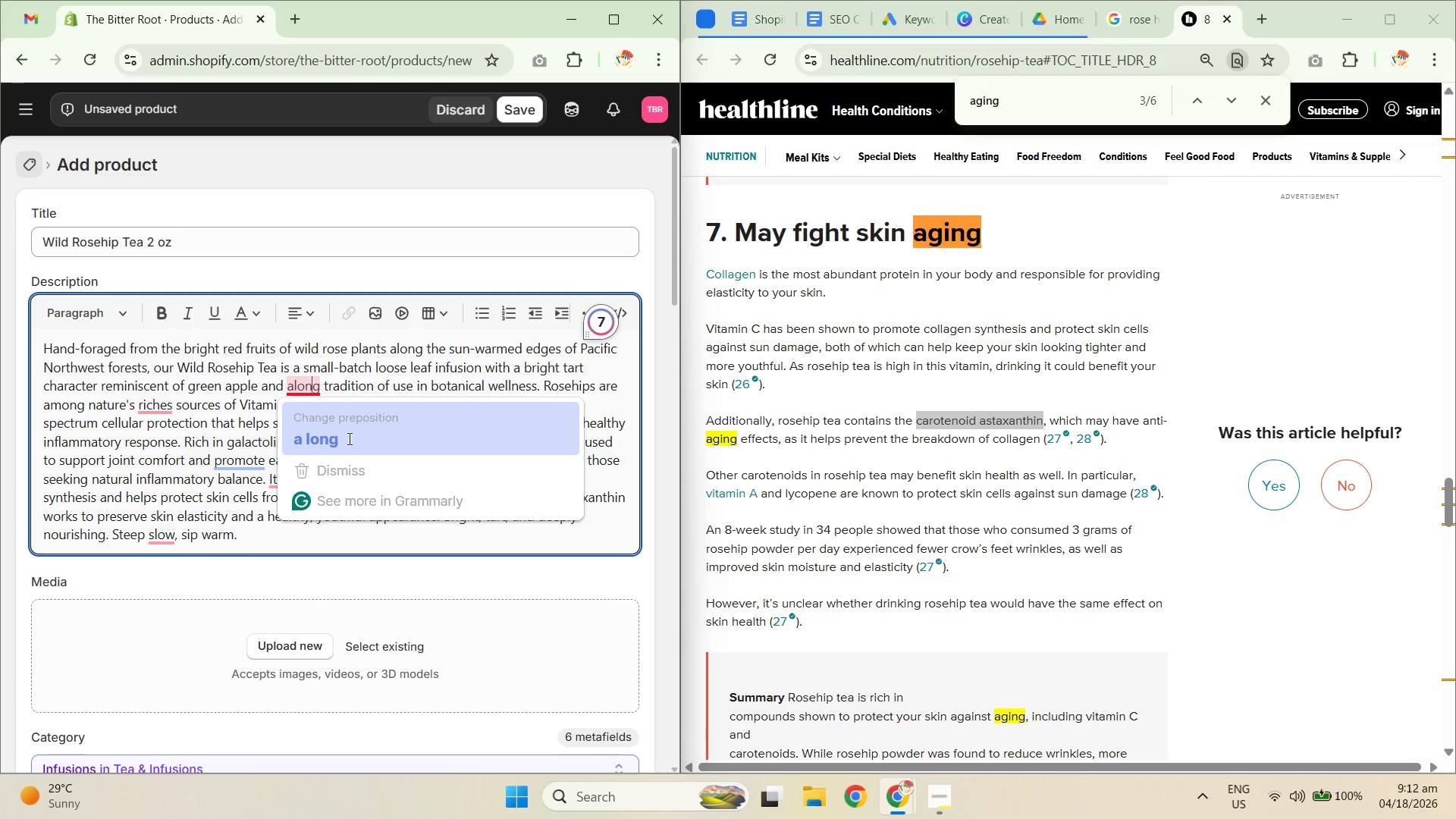 
key(Unknown)
 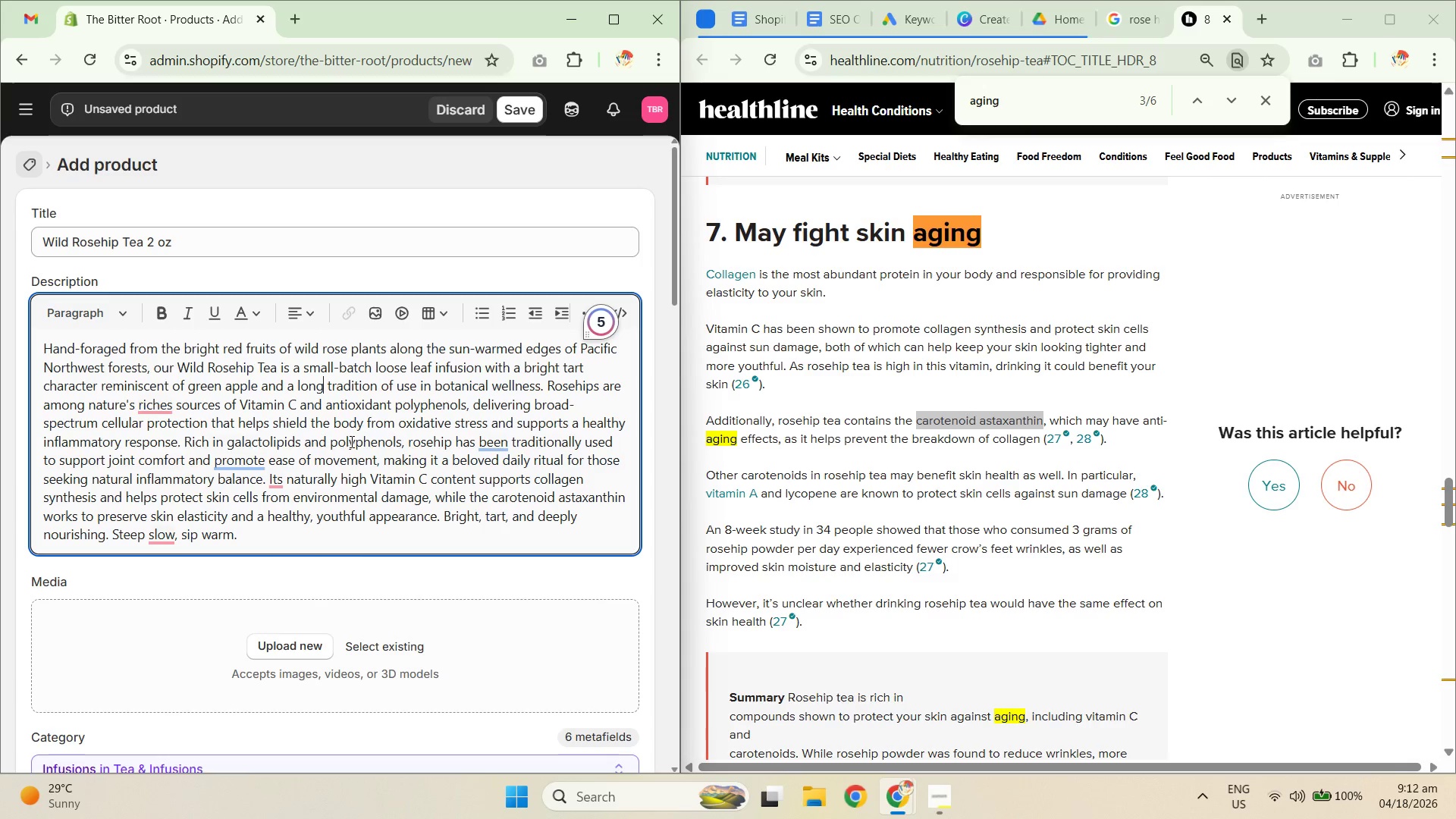 
key(Unknown)
 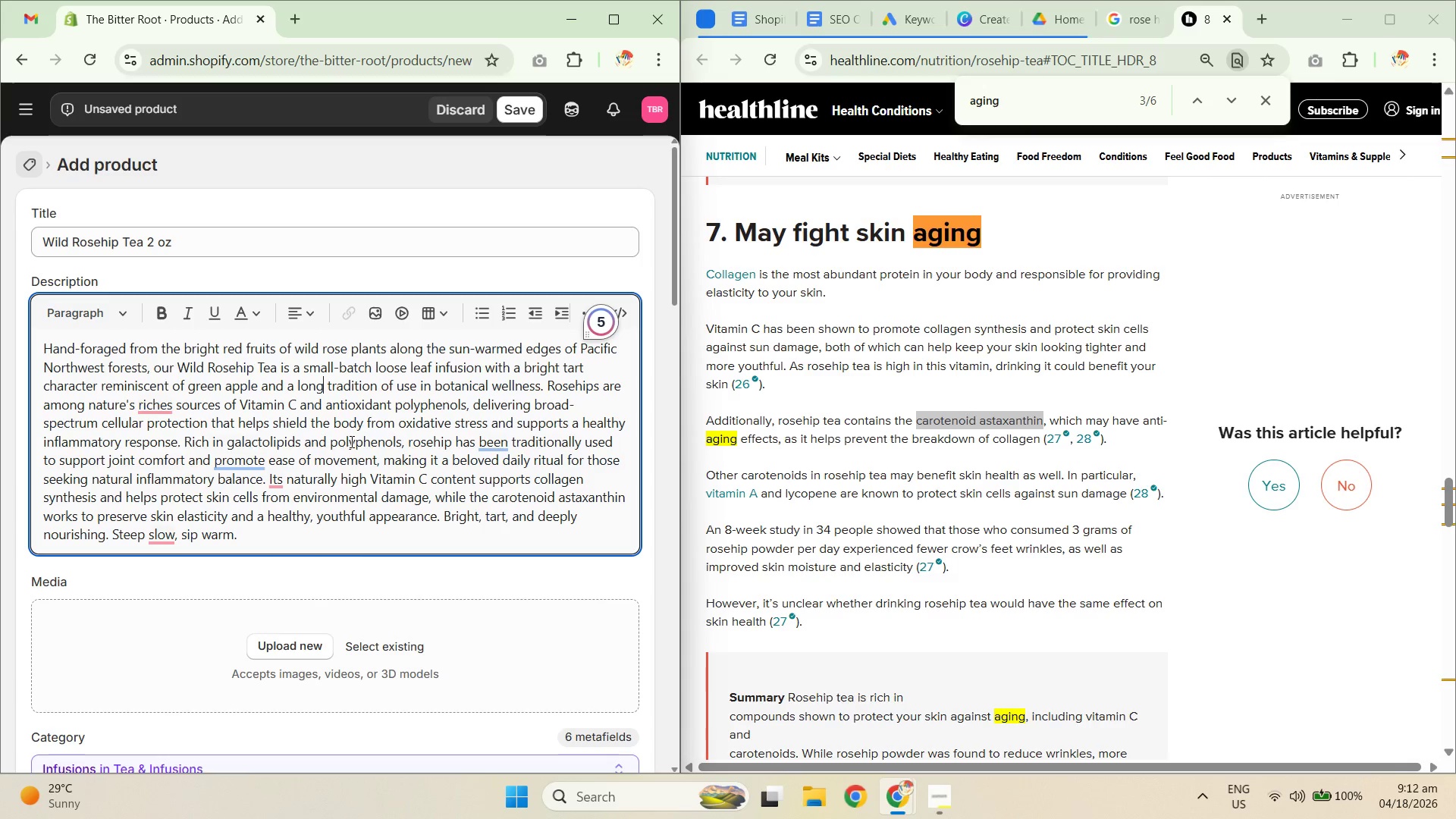 
key(Unknown)
 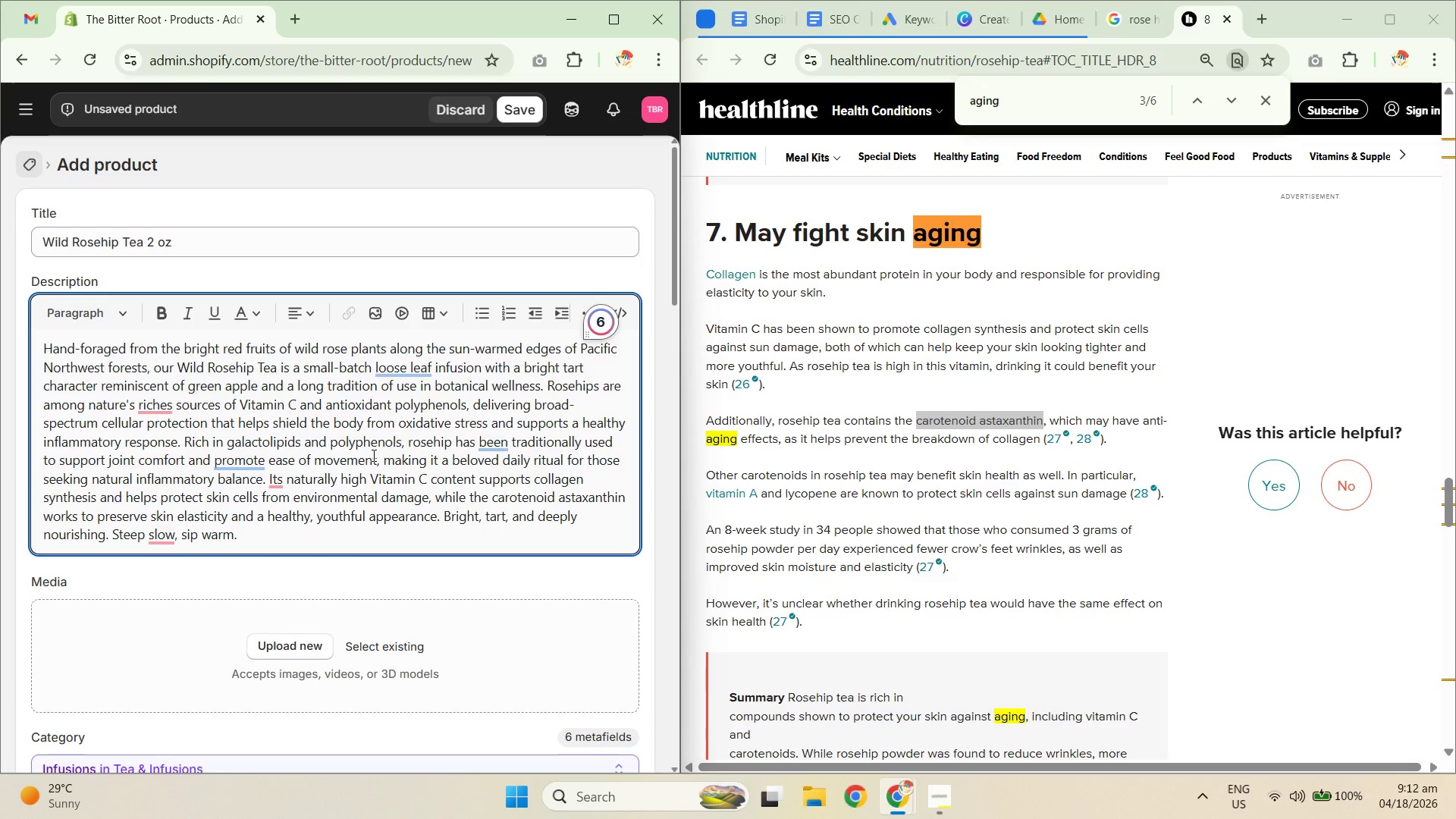 
left_click([395, 368])
 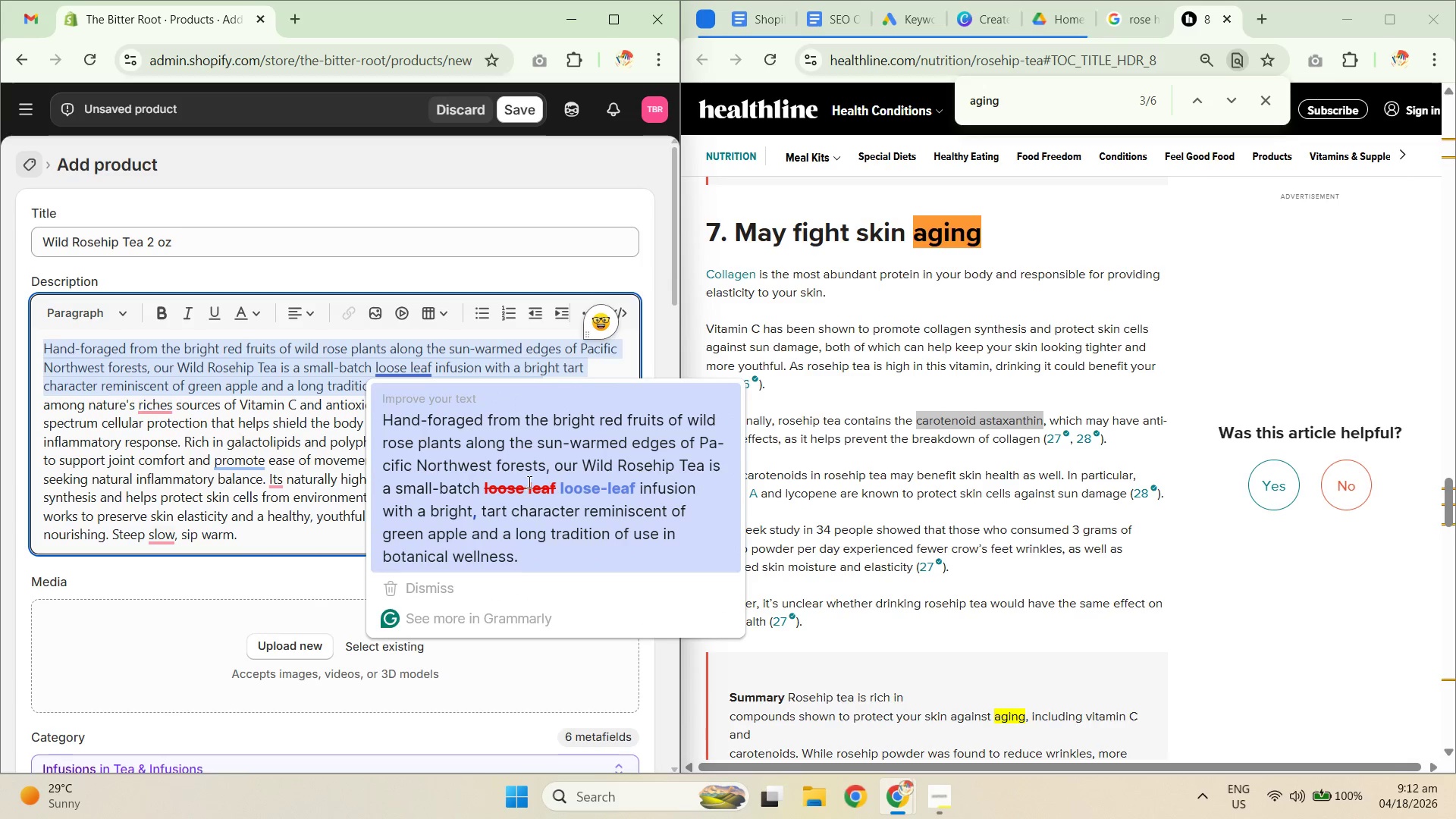 
left_click([585, 470])
 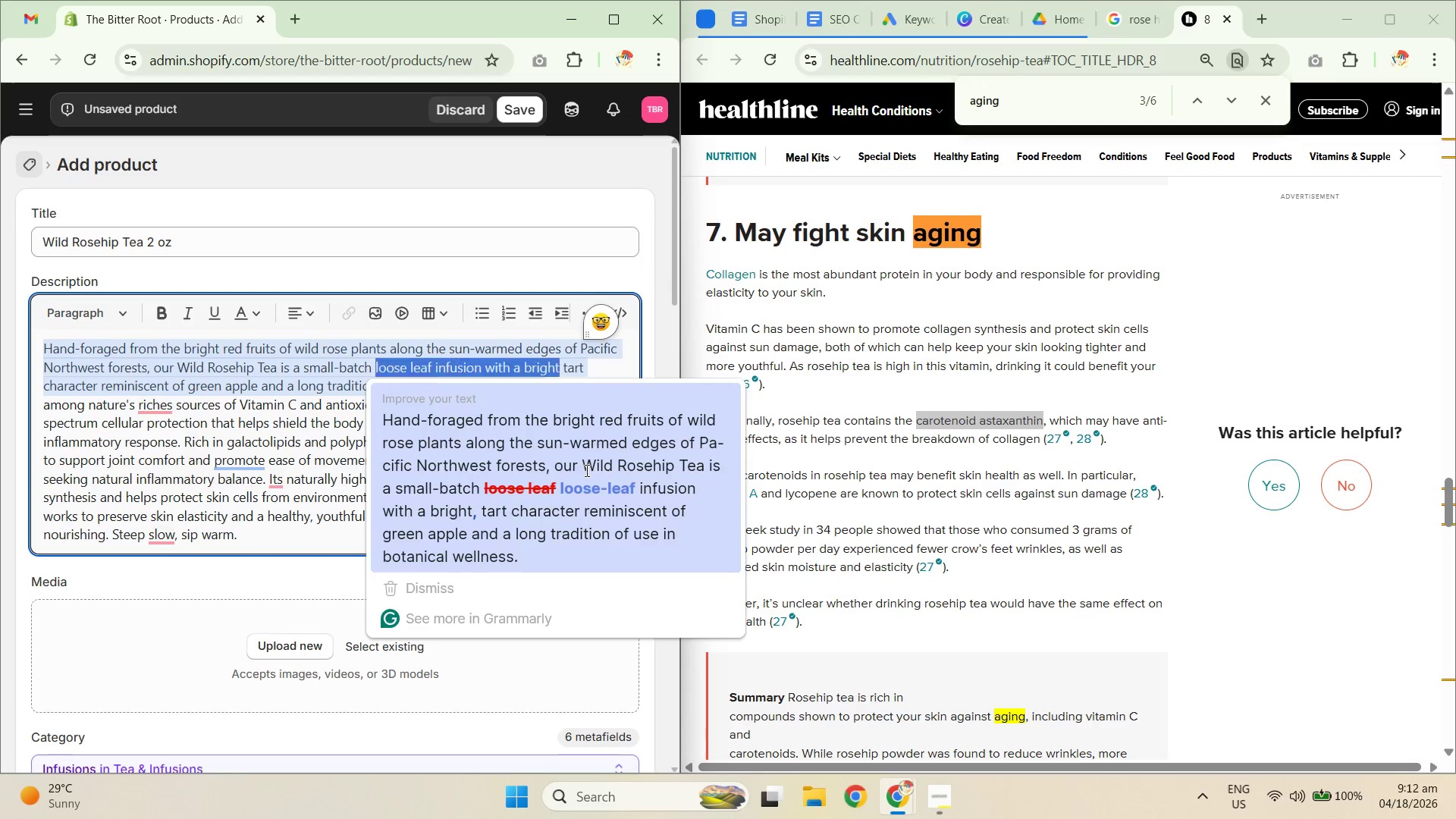 
key(Unknown)
 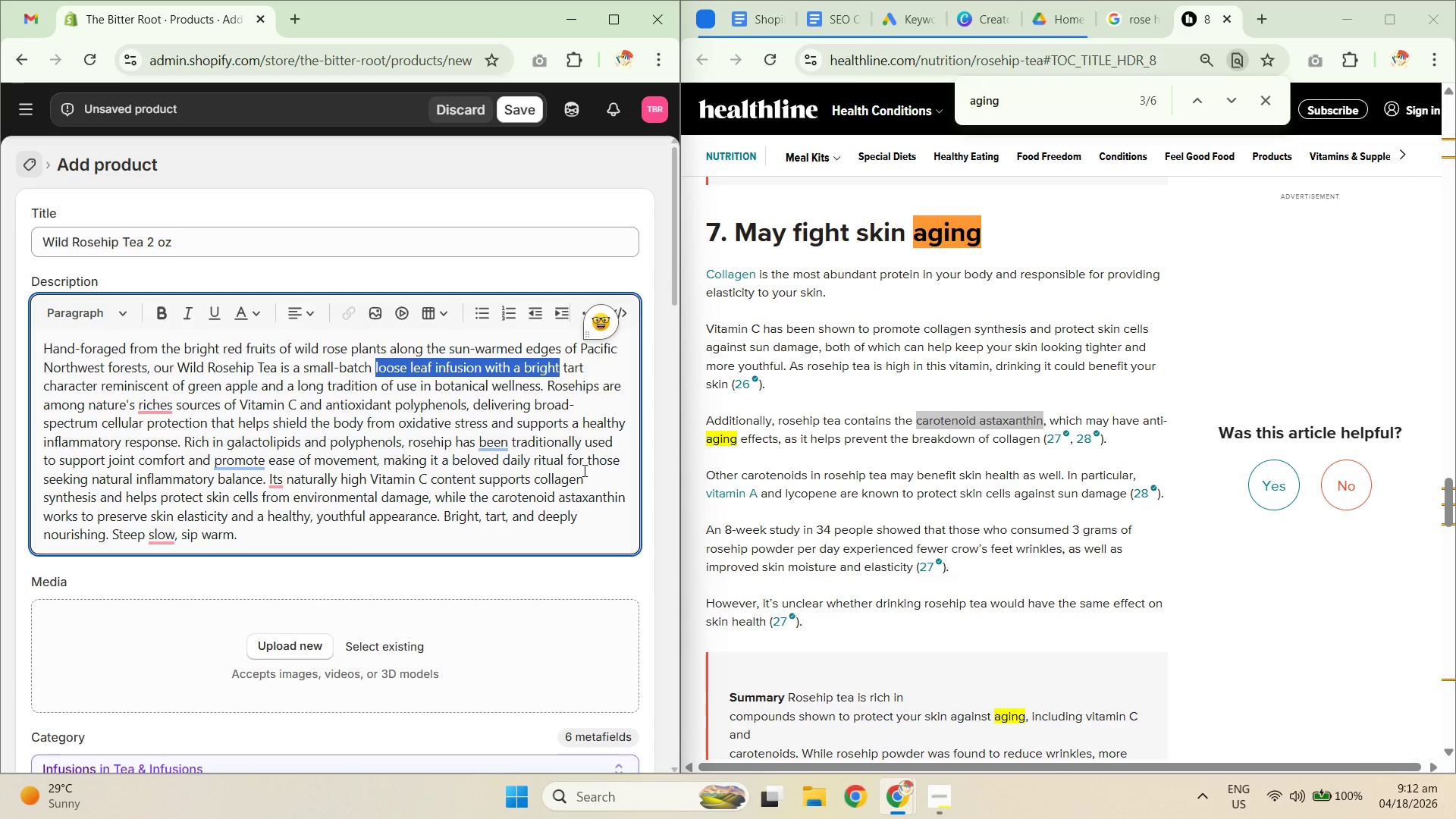 
key(Unknown)
 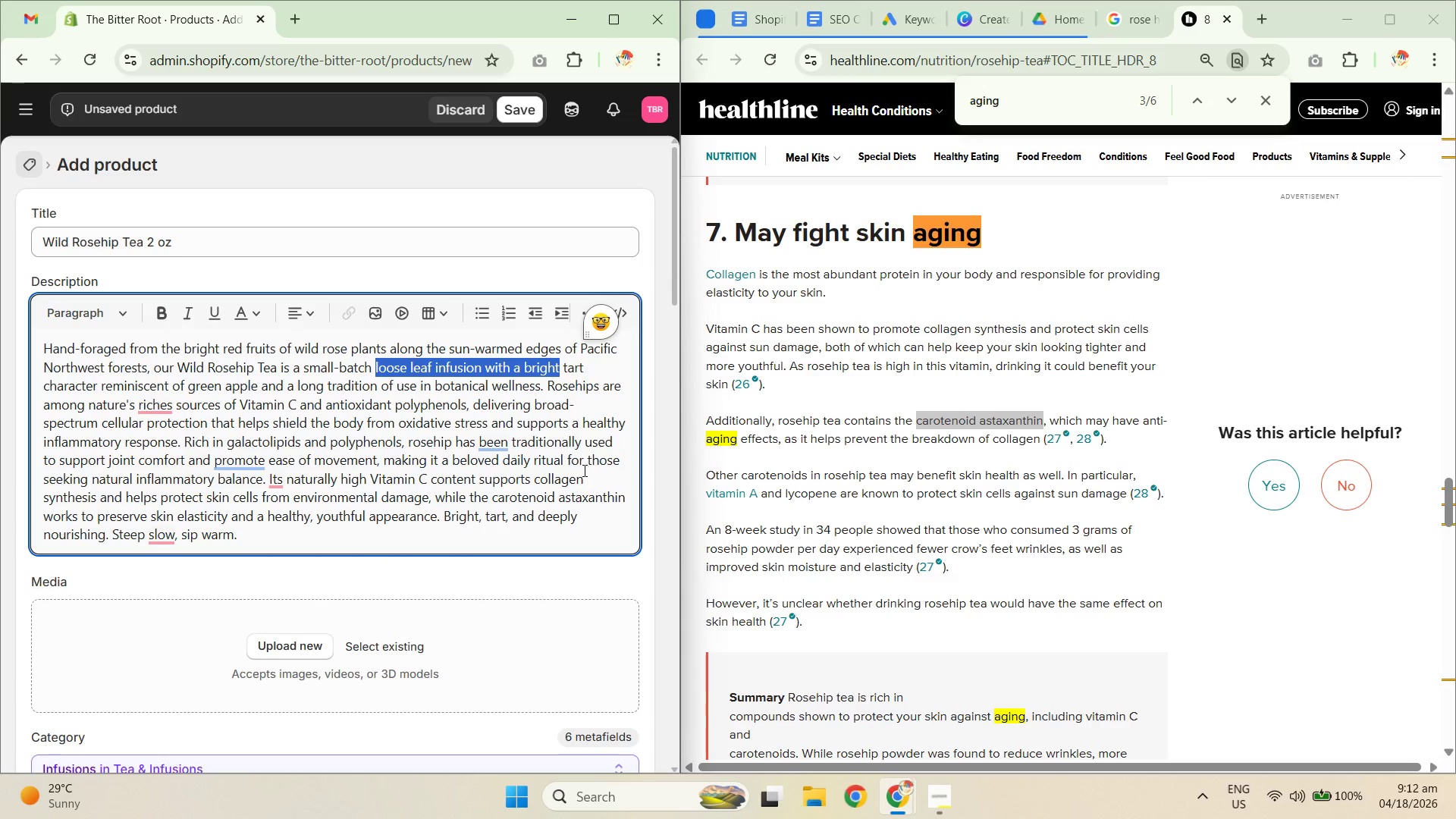 
key(Unknown)
 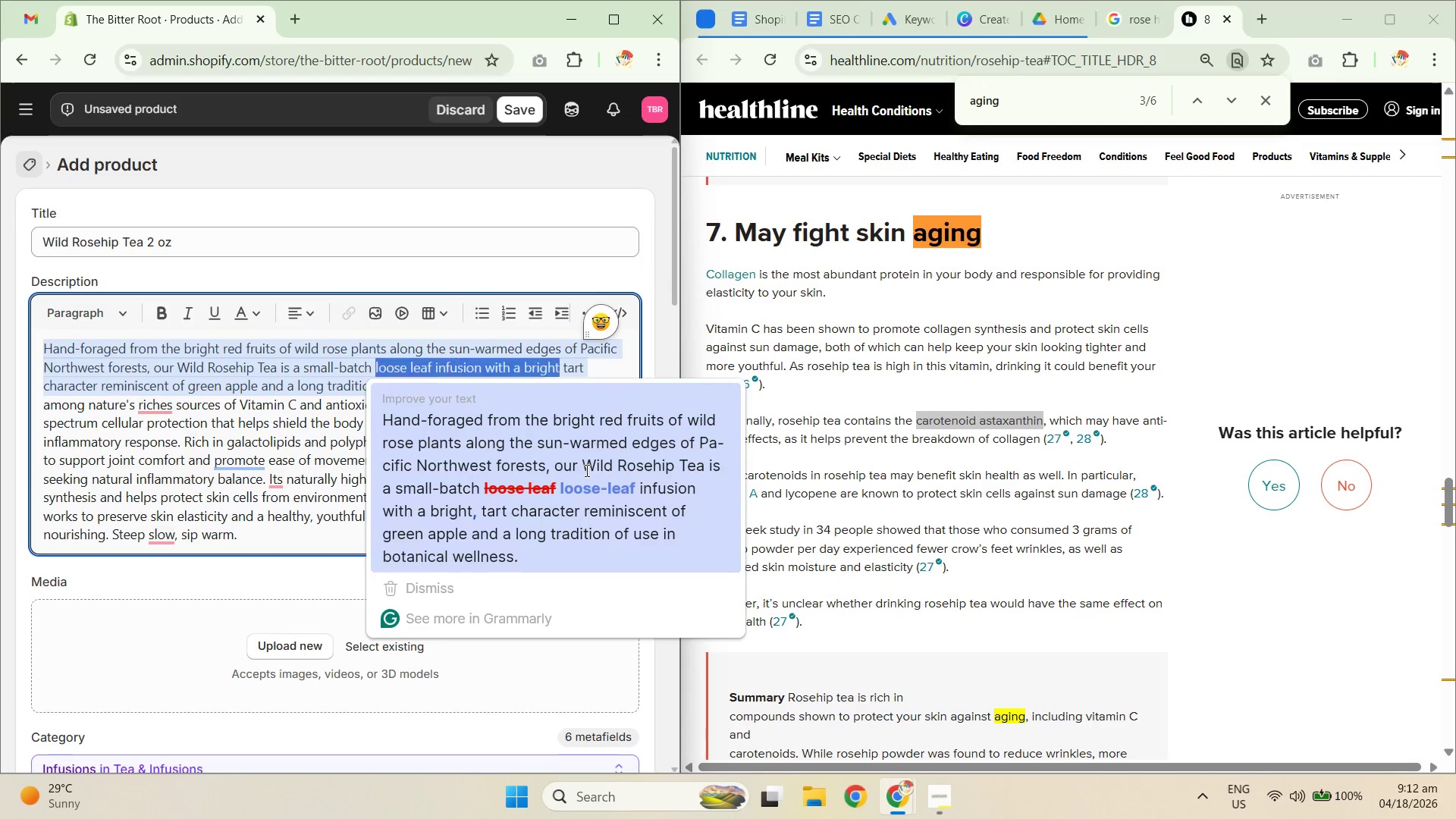 
key(Unknown)
 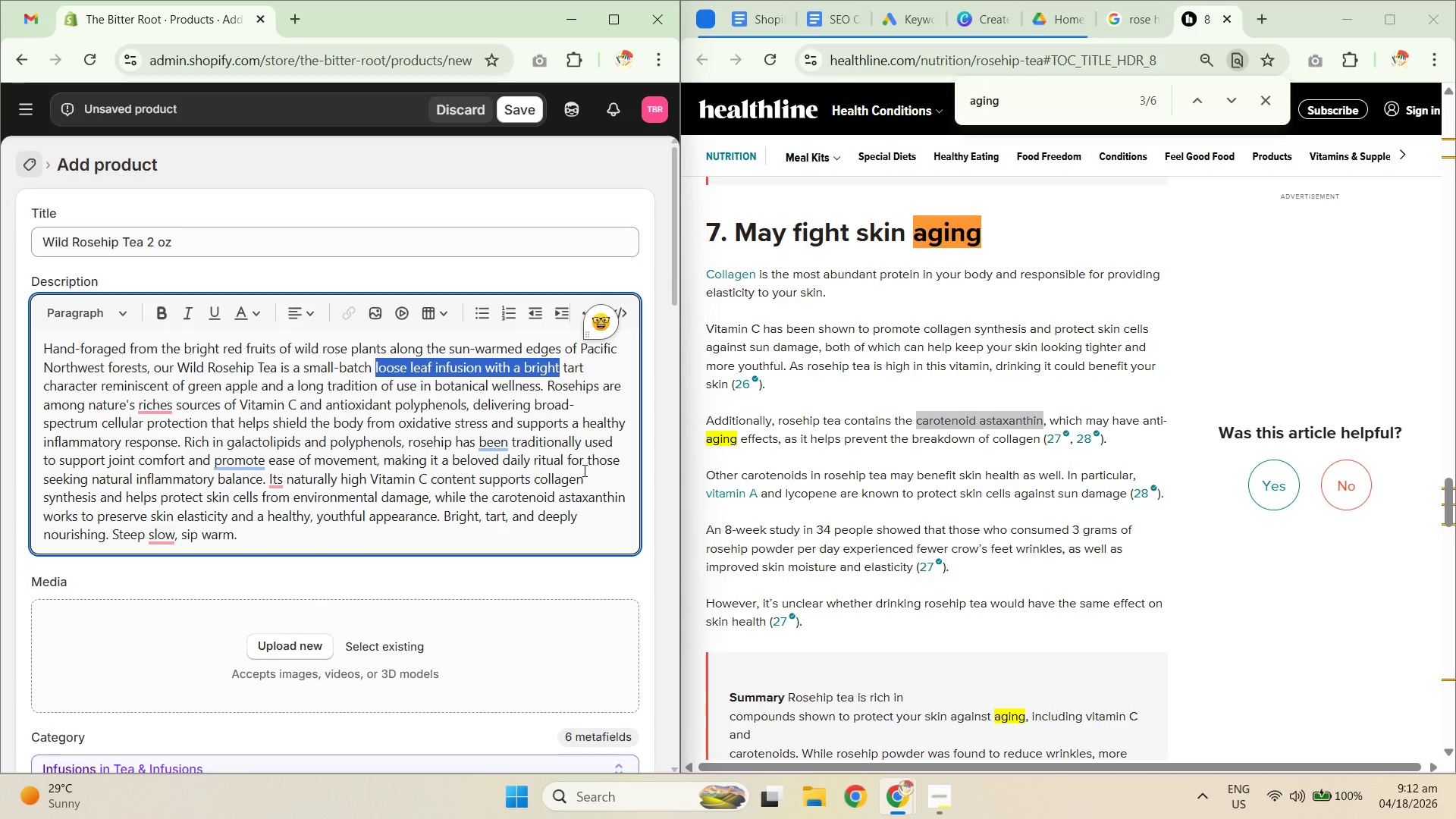 
key(Unknown)
 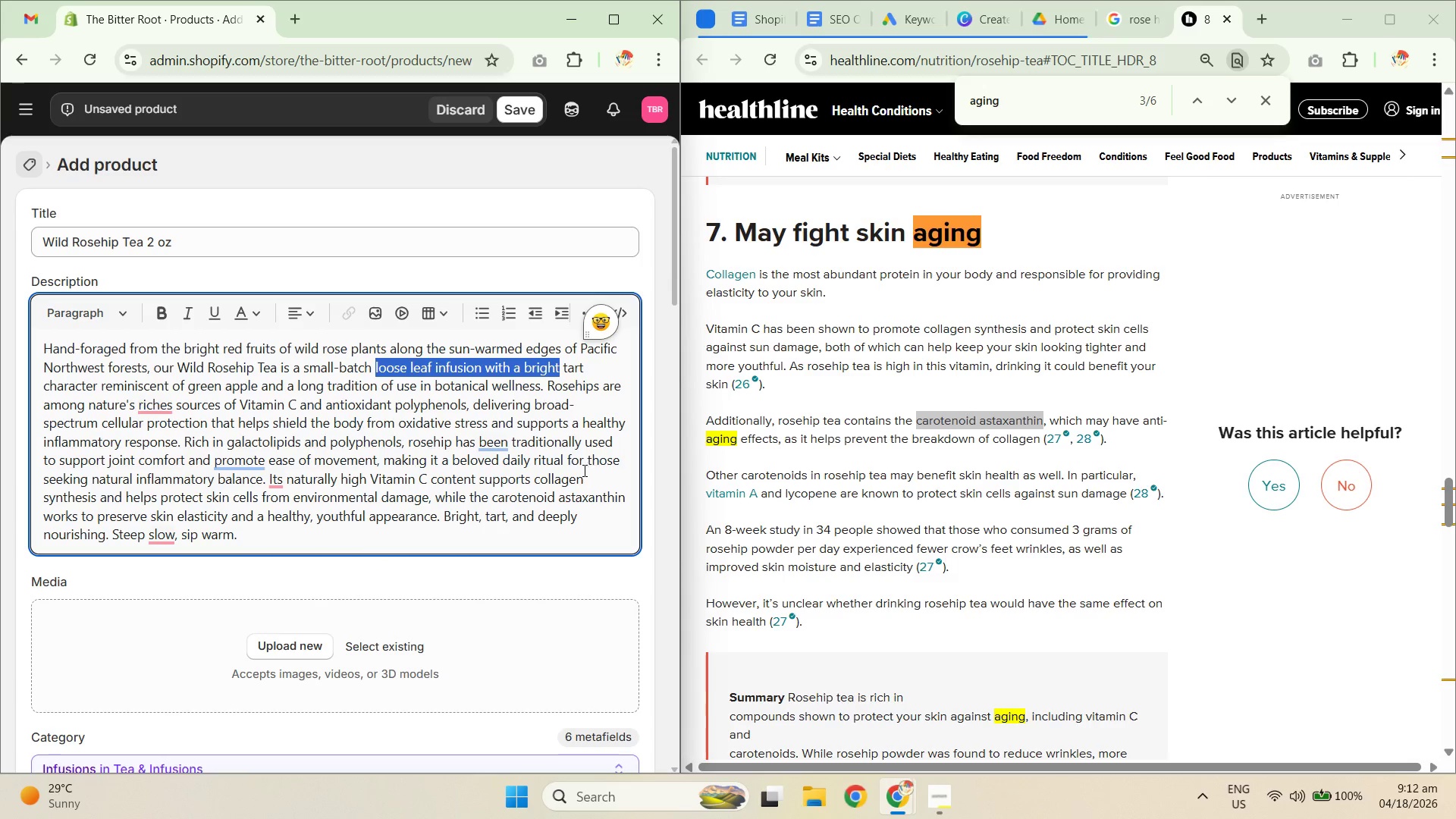 
key(Unknown)
 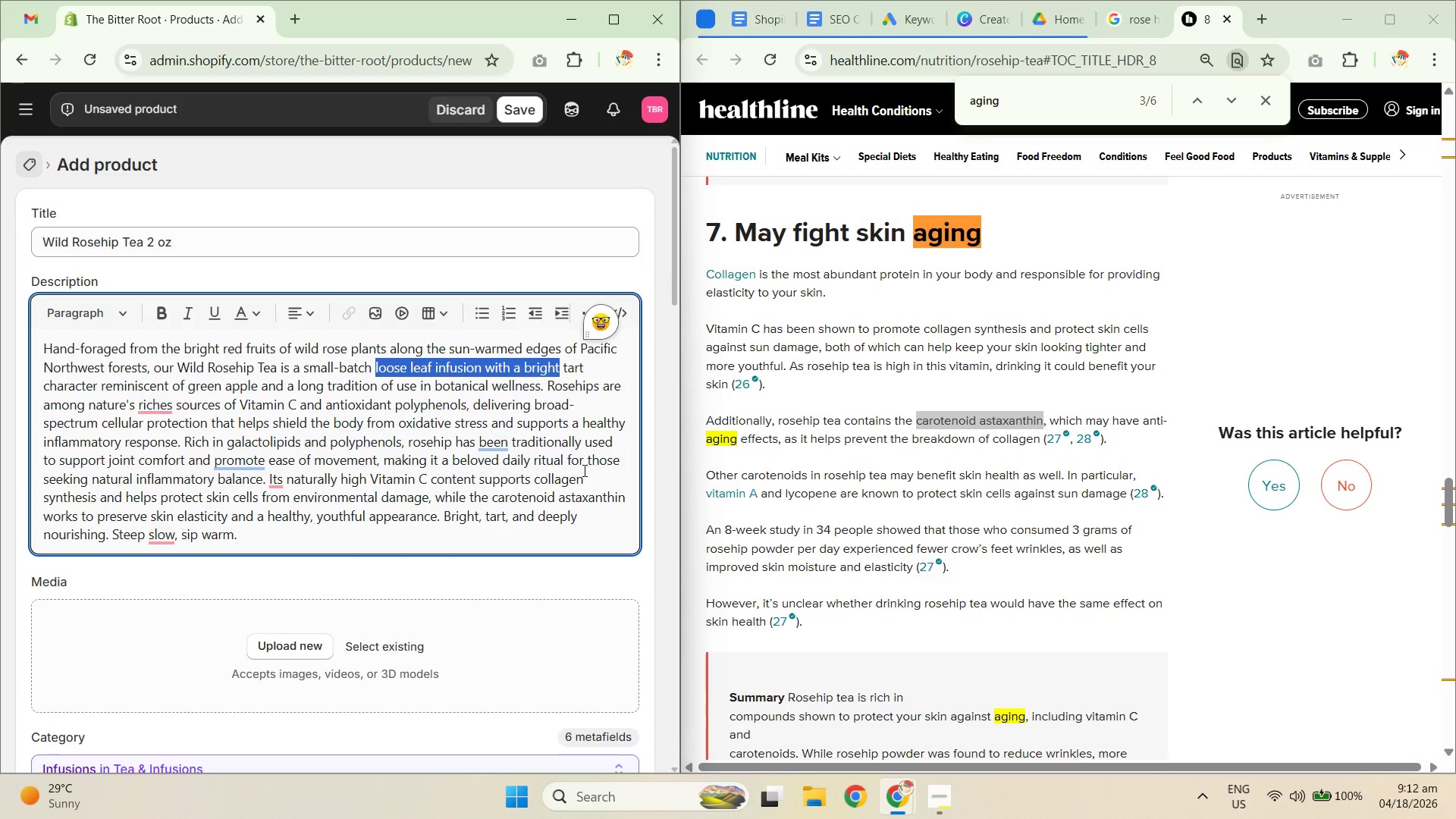 
key(Unknown)
 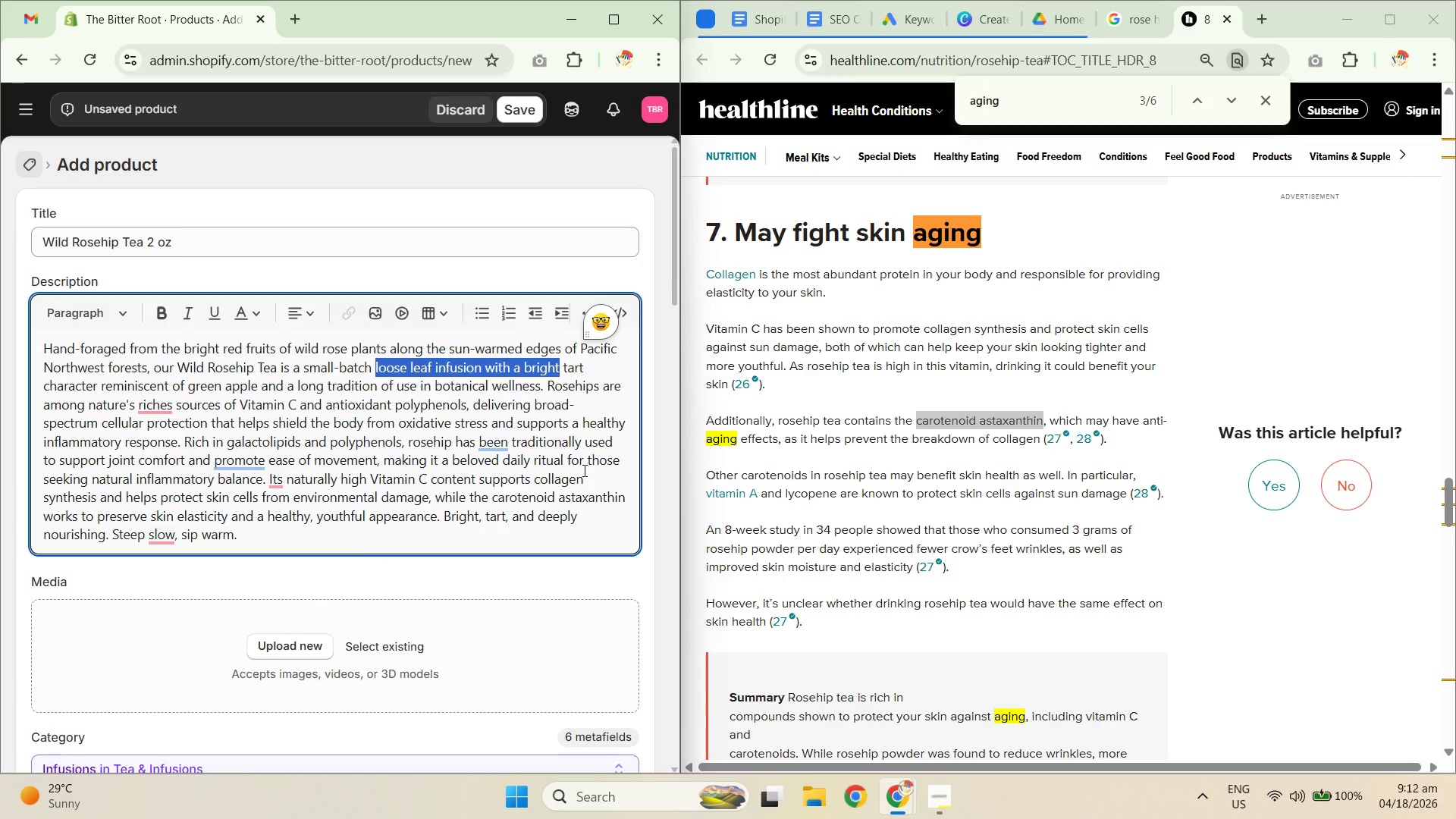 
key(Unknown)
 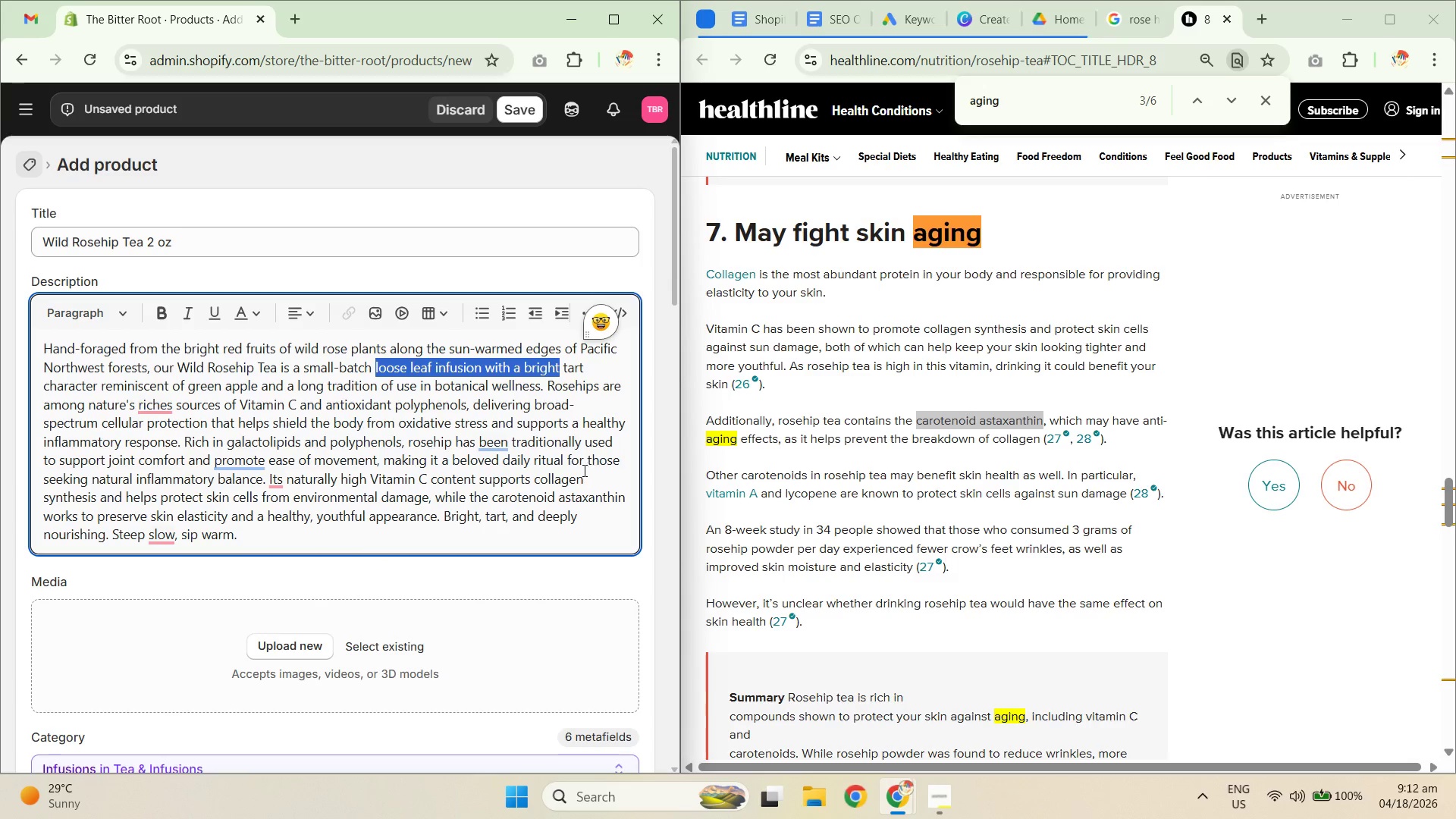 
key(Unknown)
 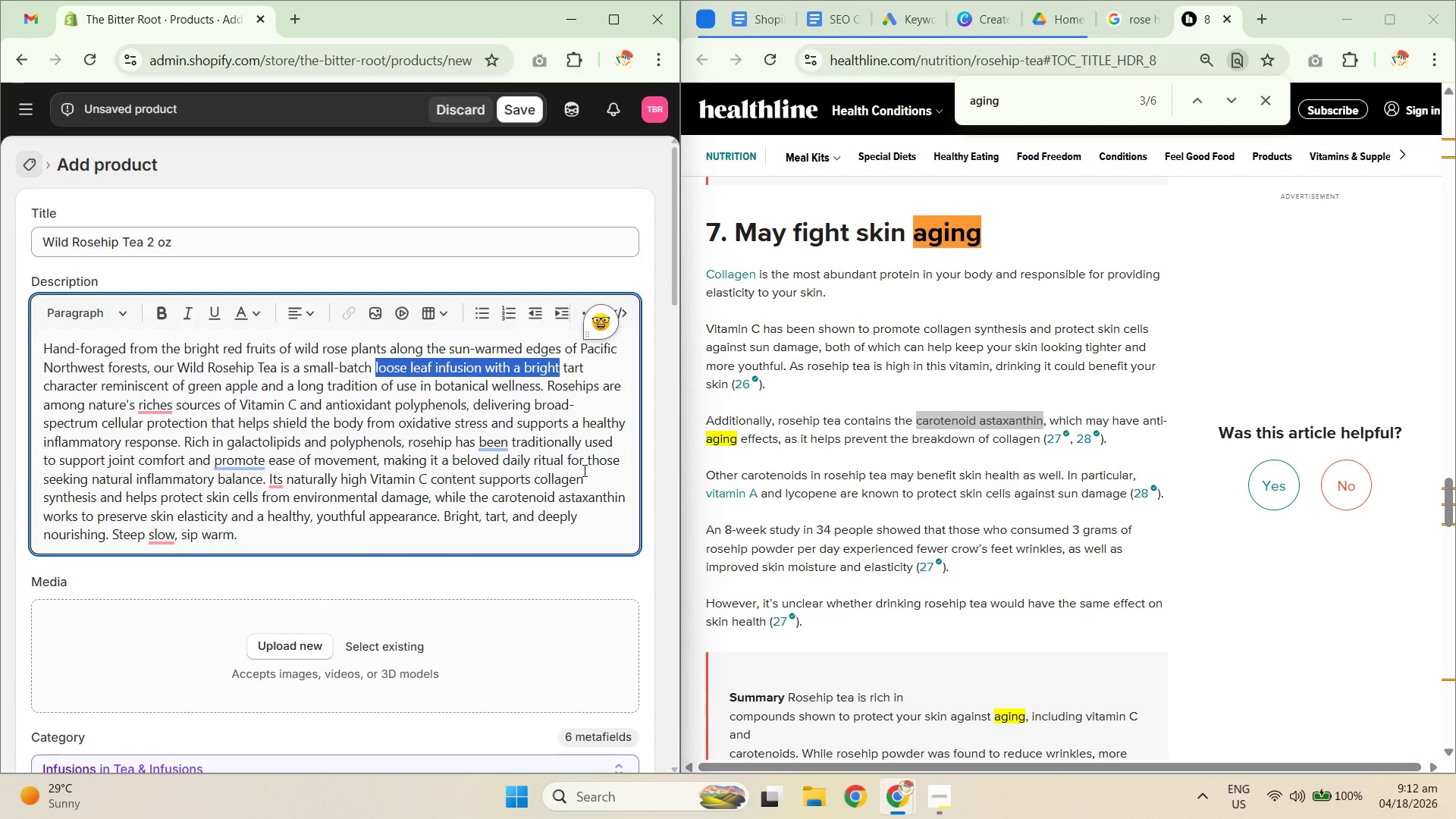 
key(Unknown)
 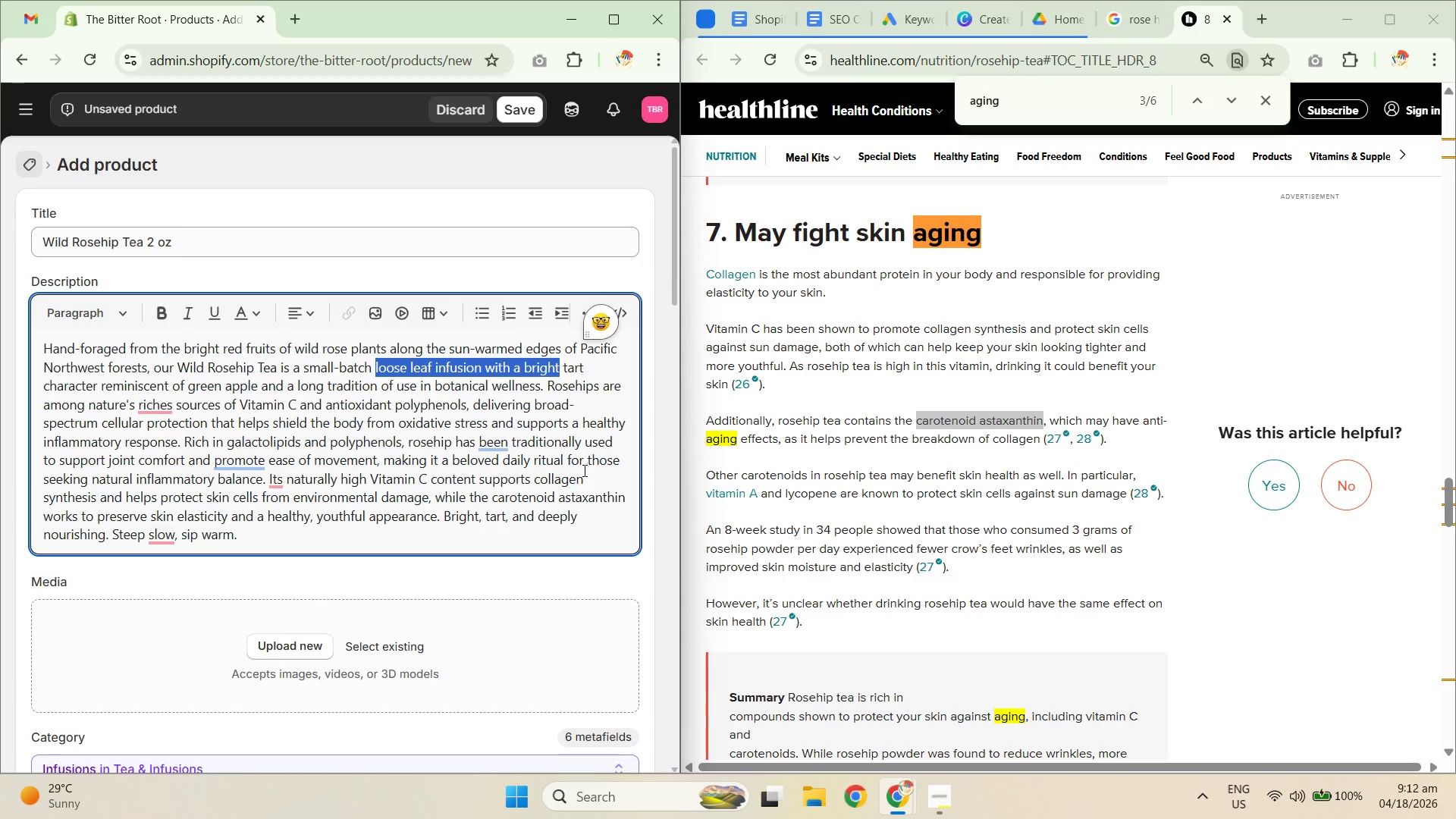 
key(Unknown)
 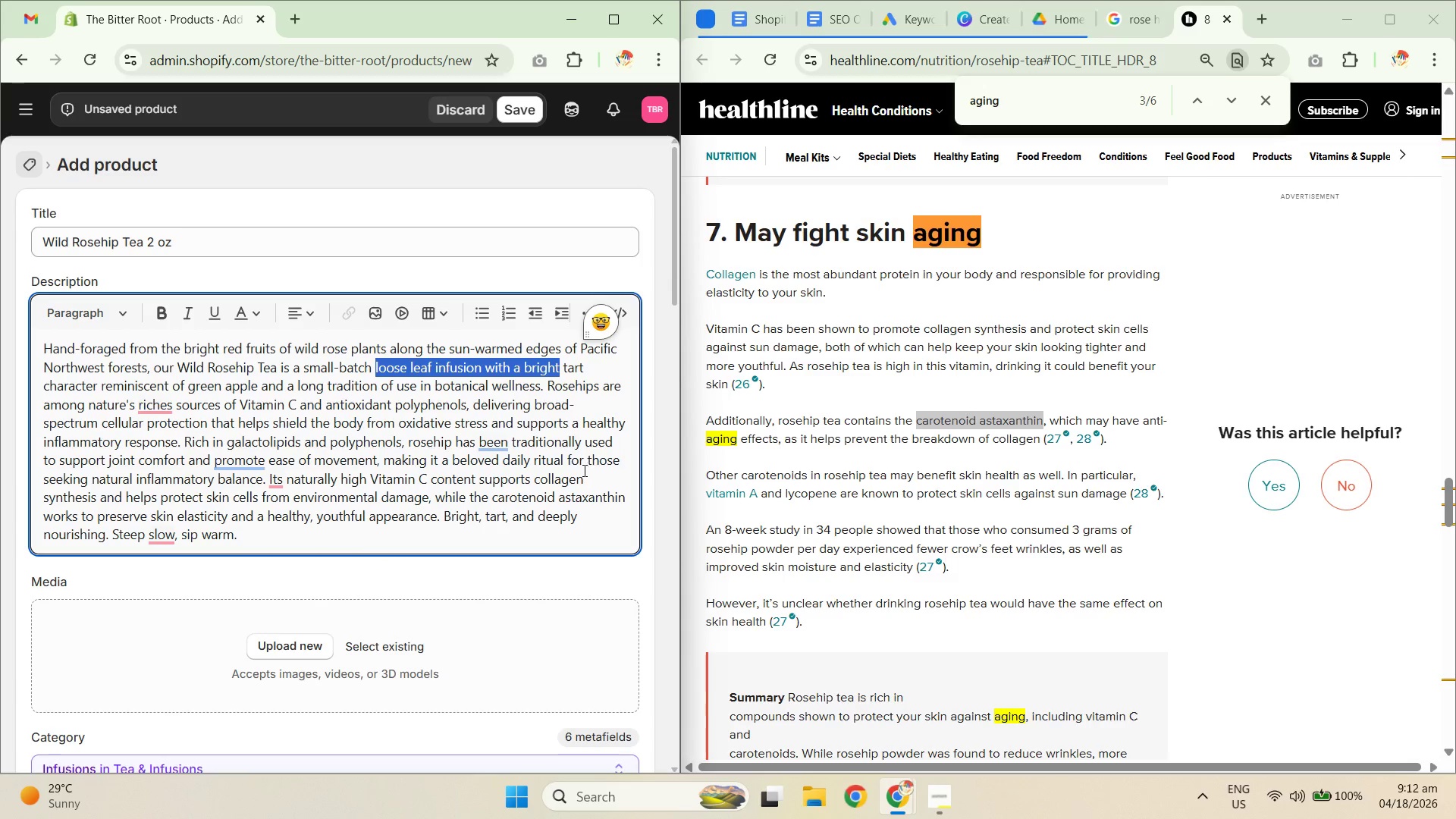 
key(Unknown)
 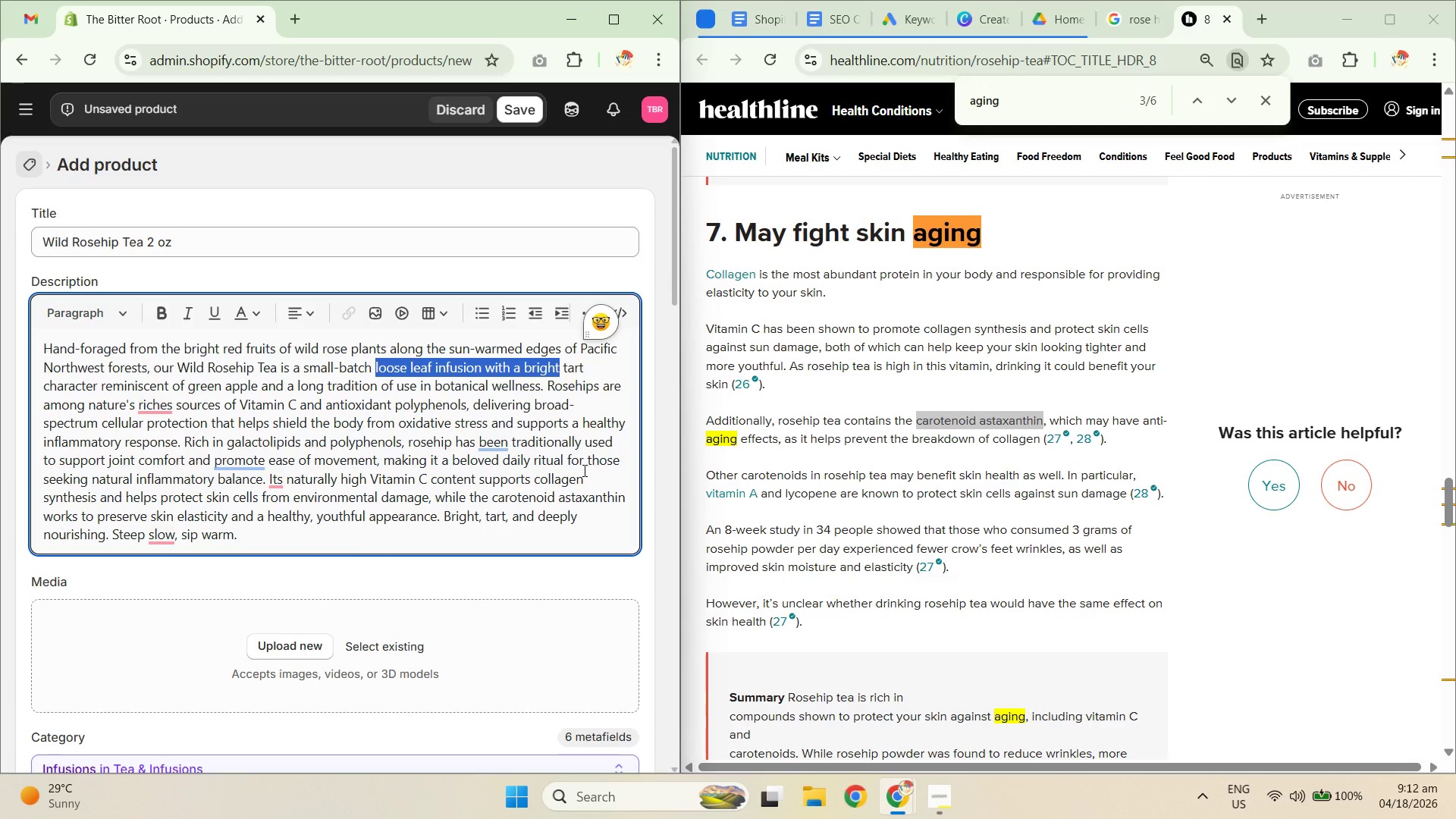 
key(Unknown)
 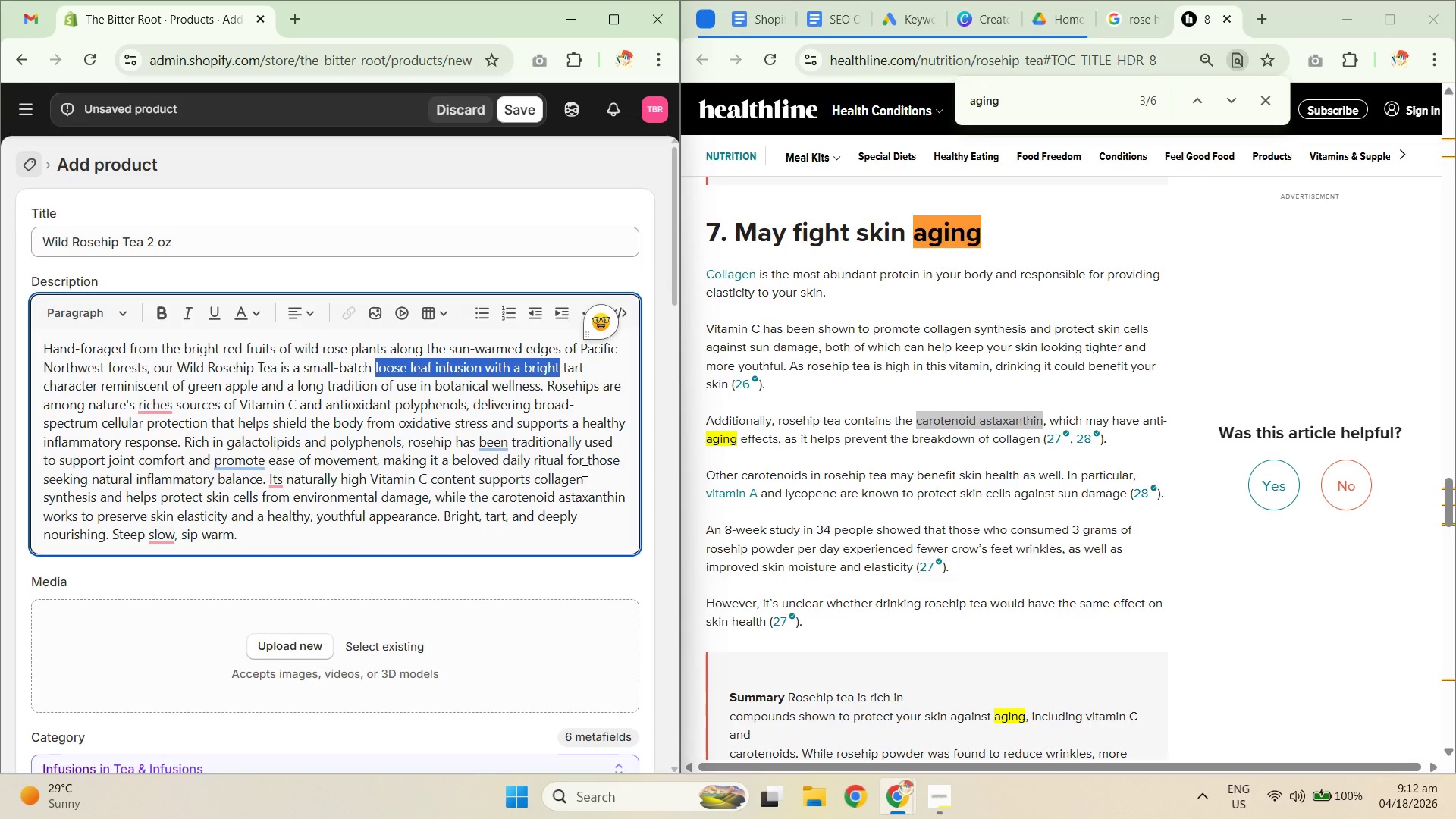 
key(Unknown)
 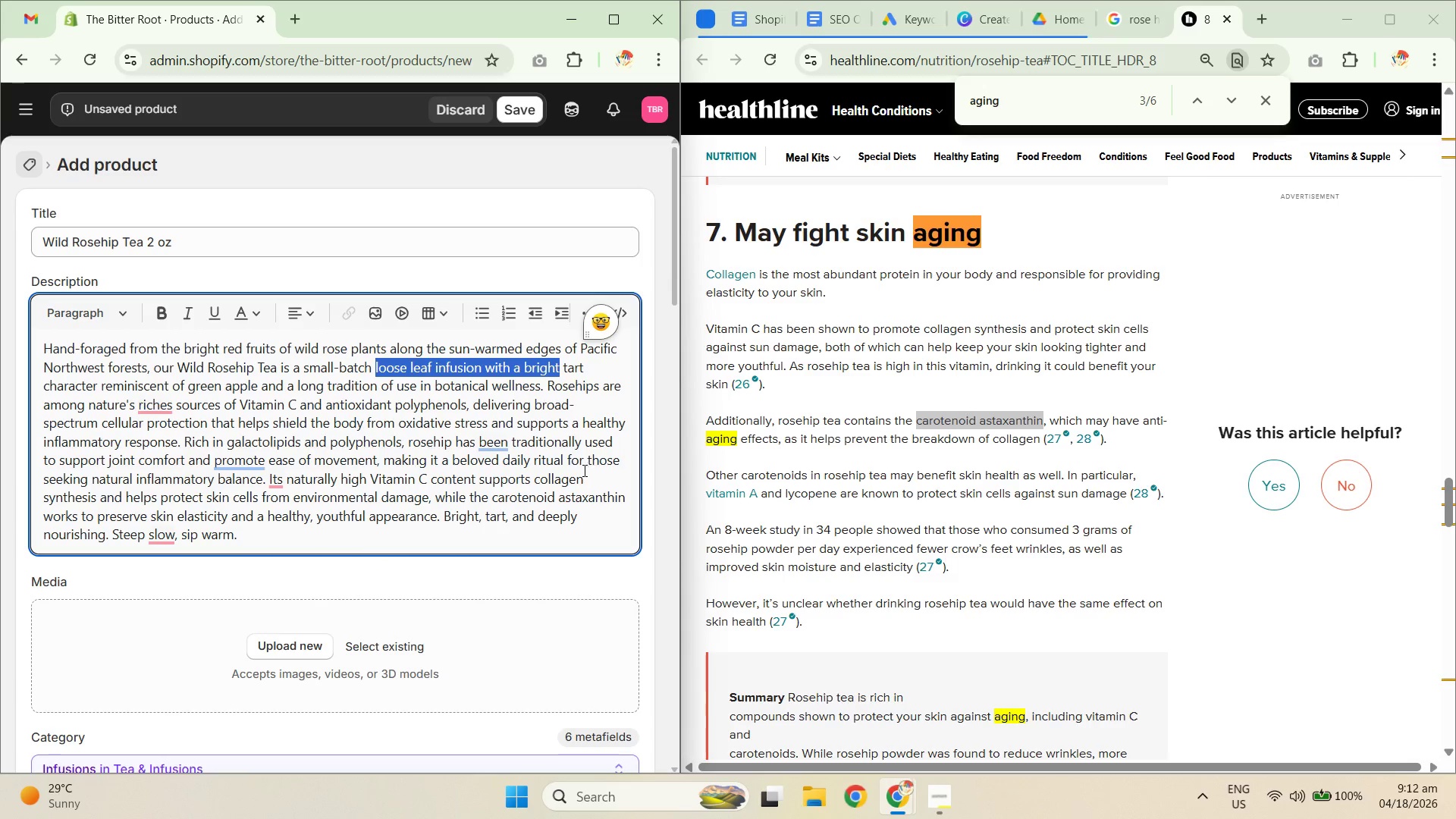 
key(Unknown)
 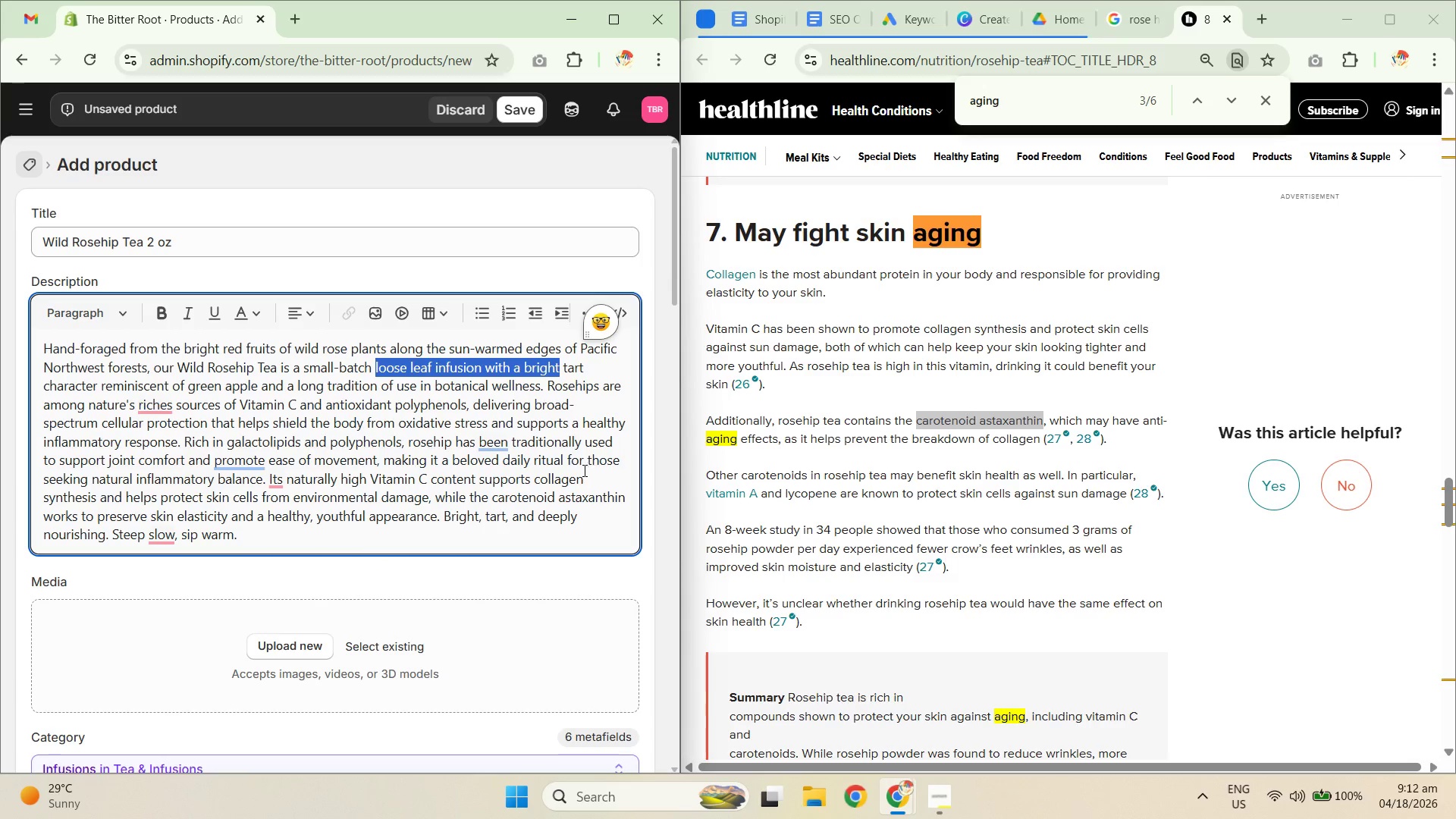 
key(Unknown)
 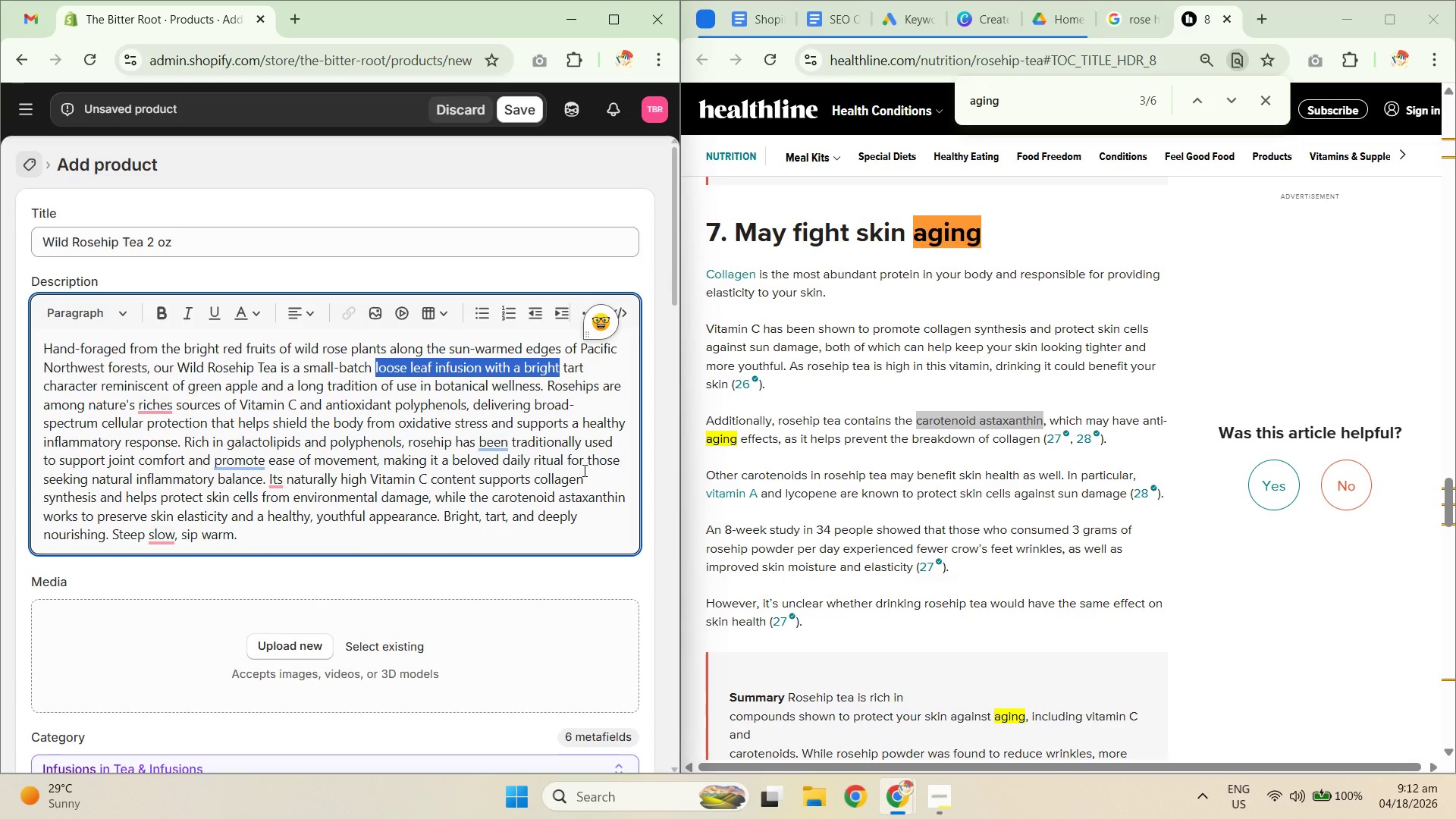 
key(Unknown)
 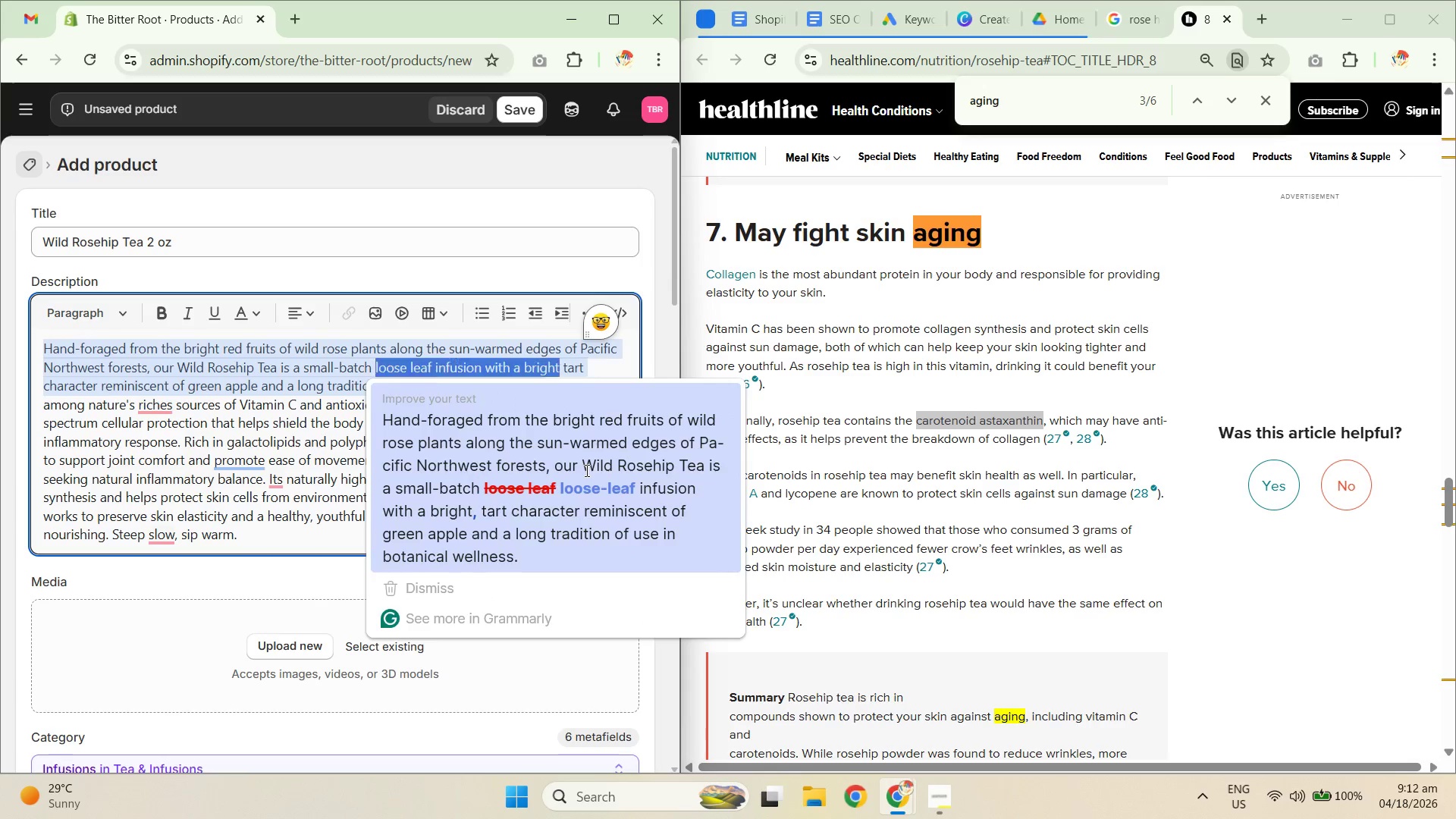 
key(Unknown)
 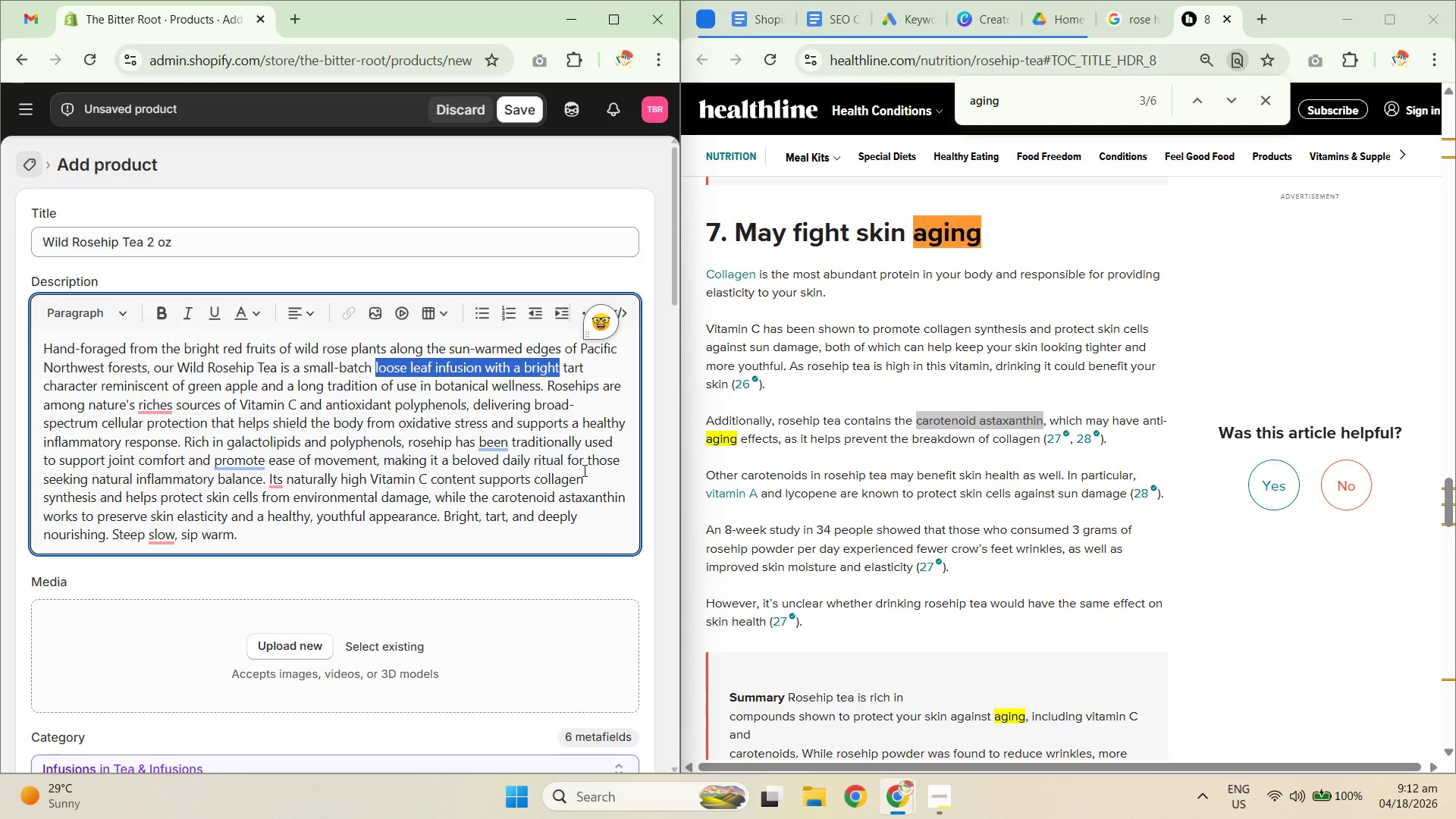 
key(Unknown)
 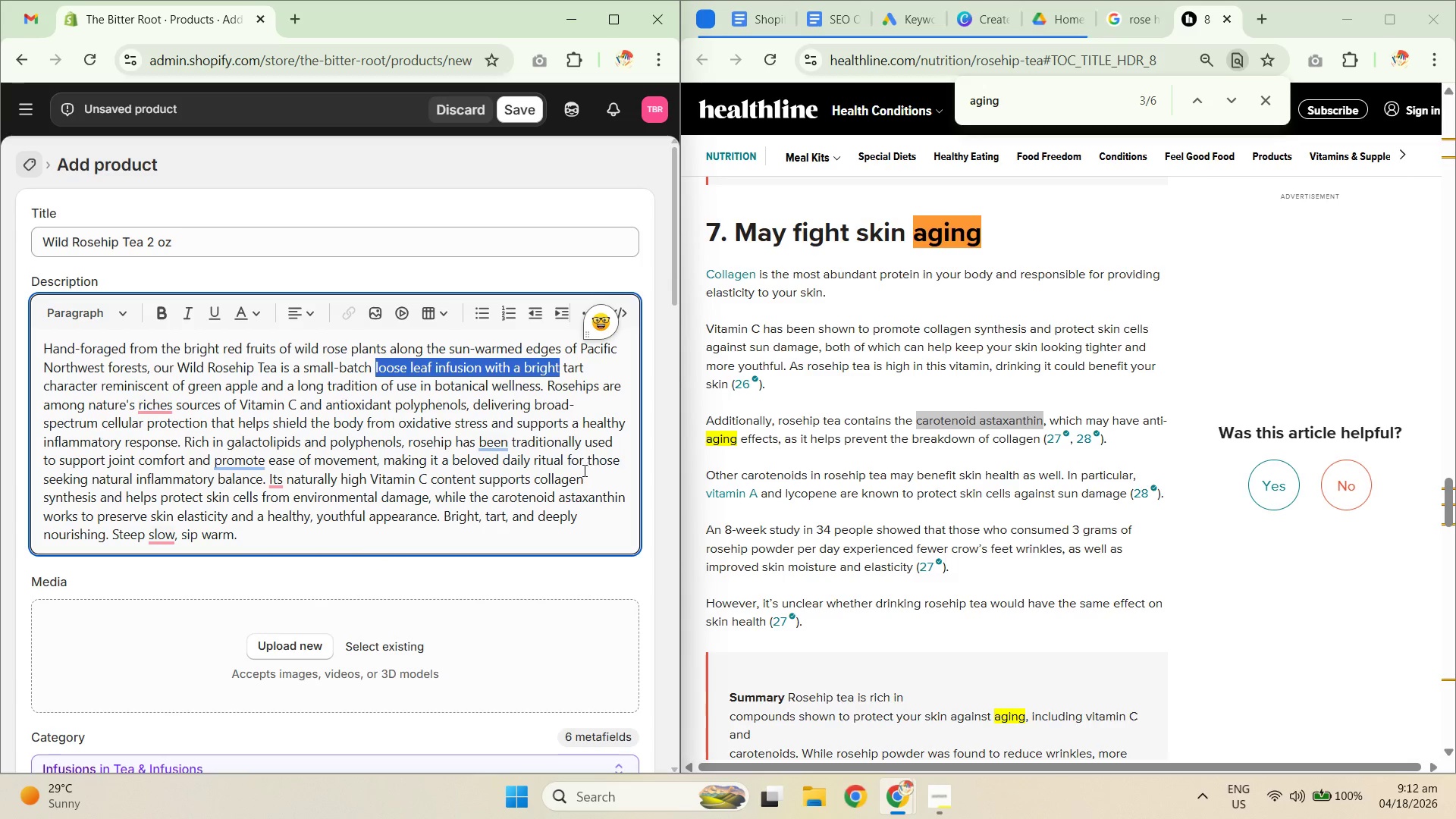 
key(Unknown)
 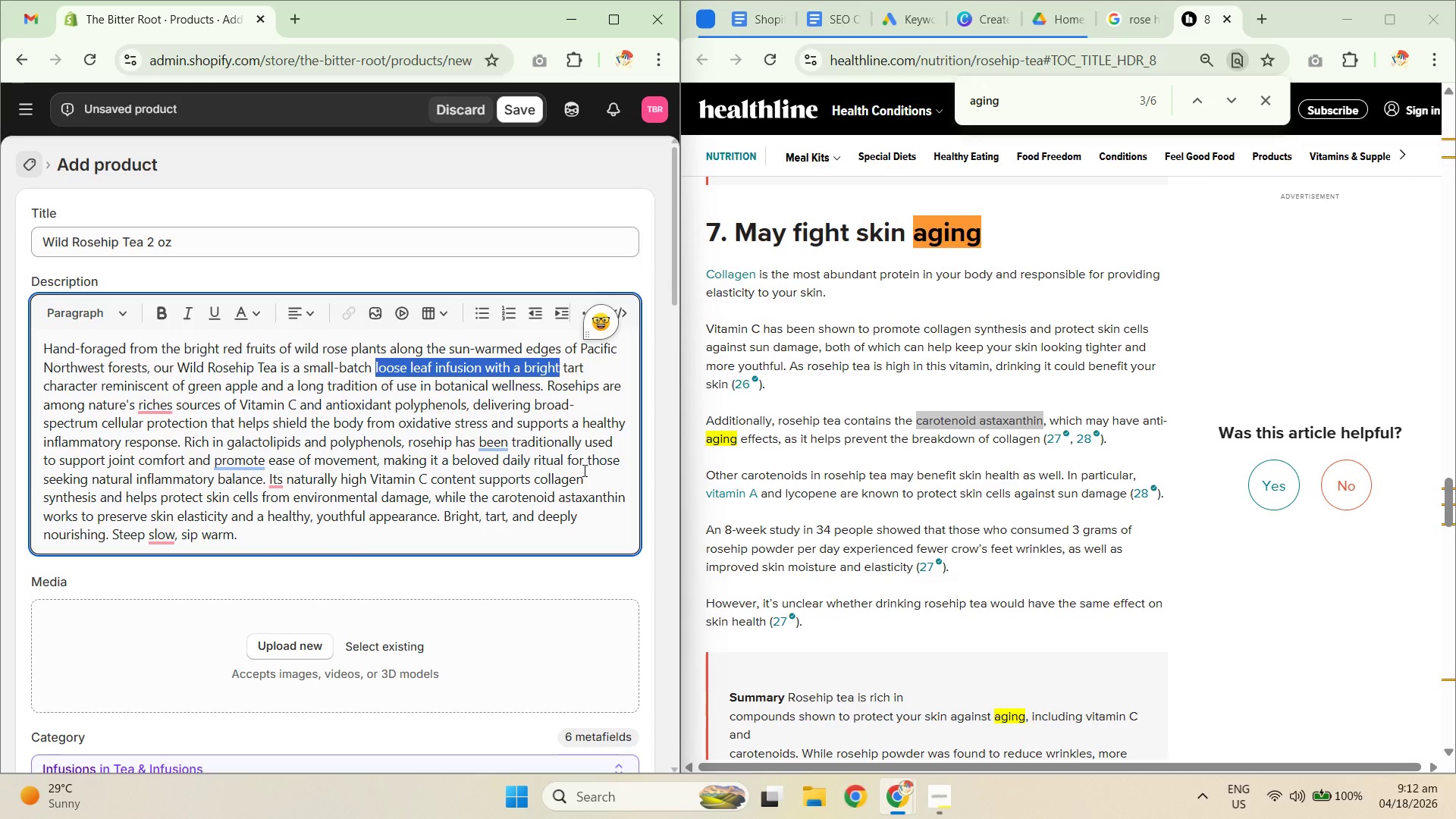 
key(Unknown)
 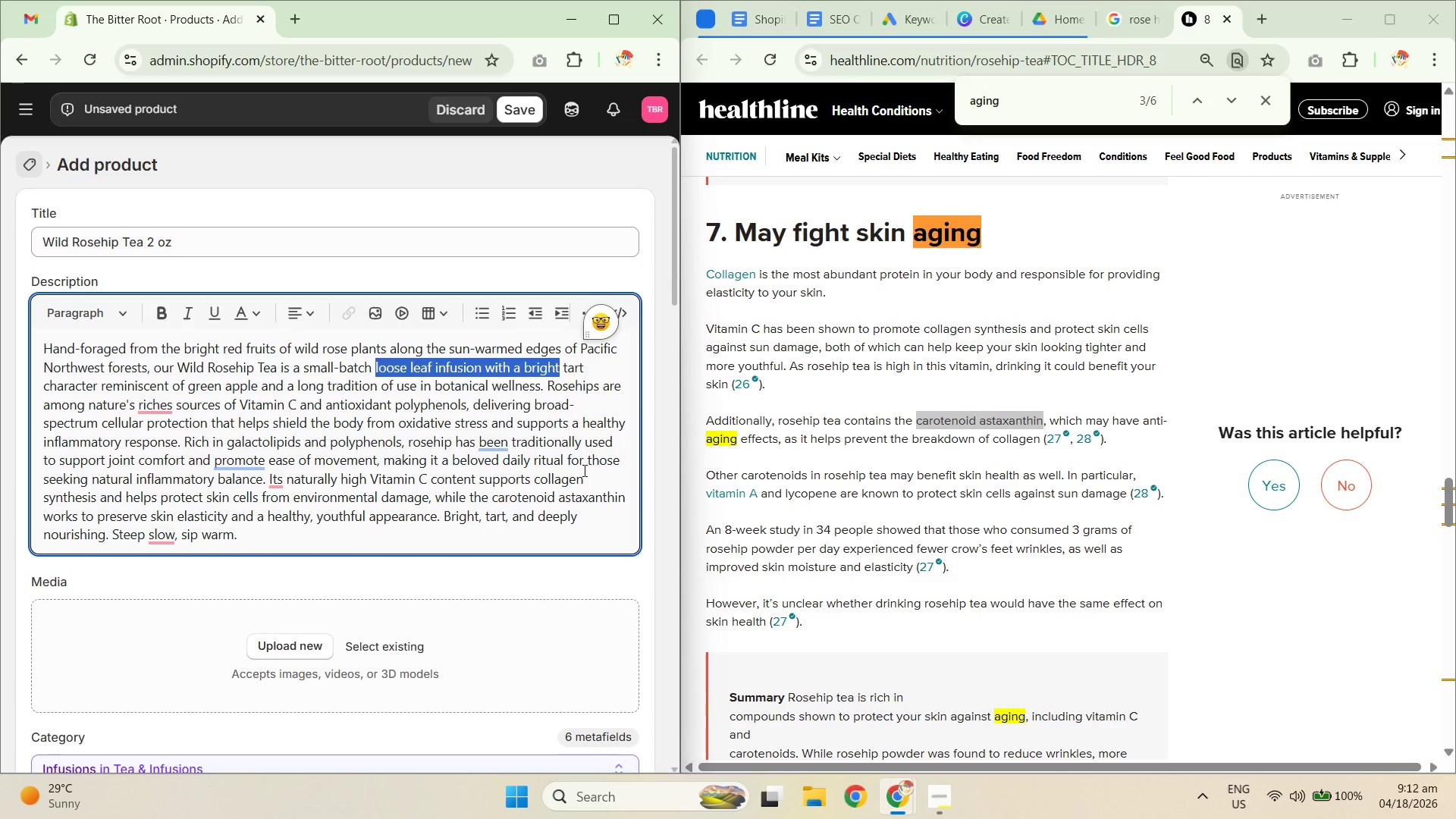 
key(Unknown)
 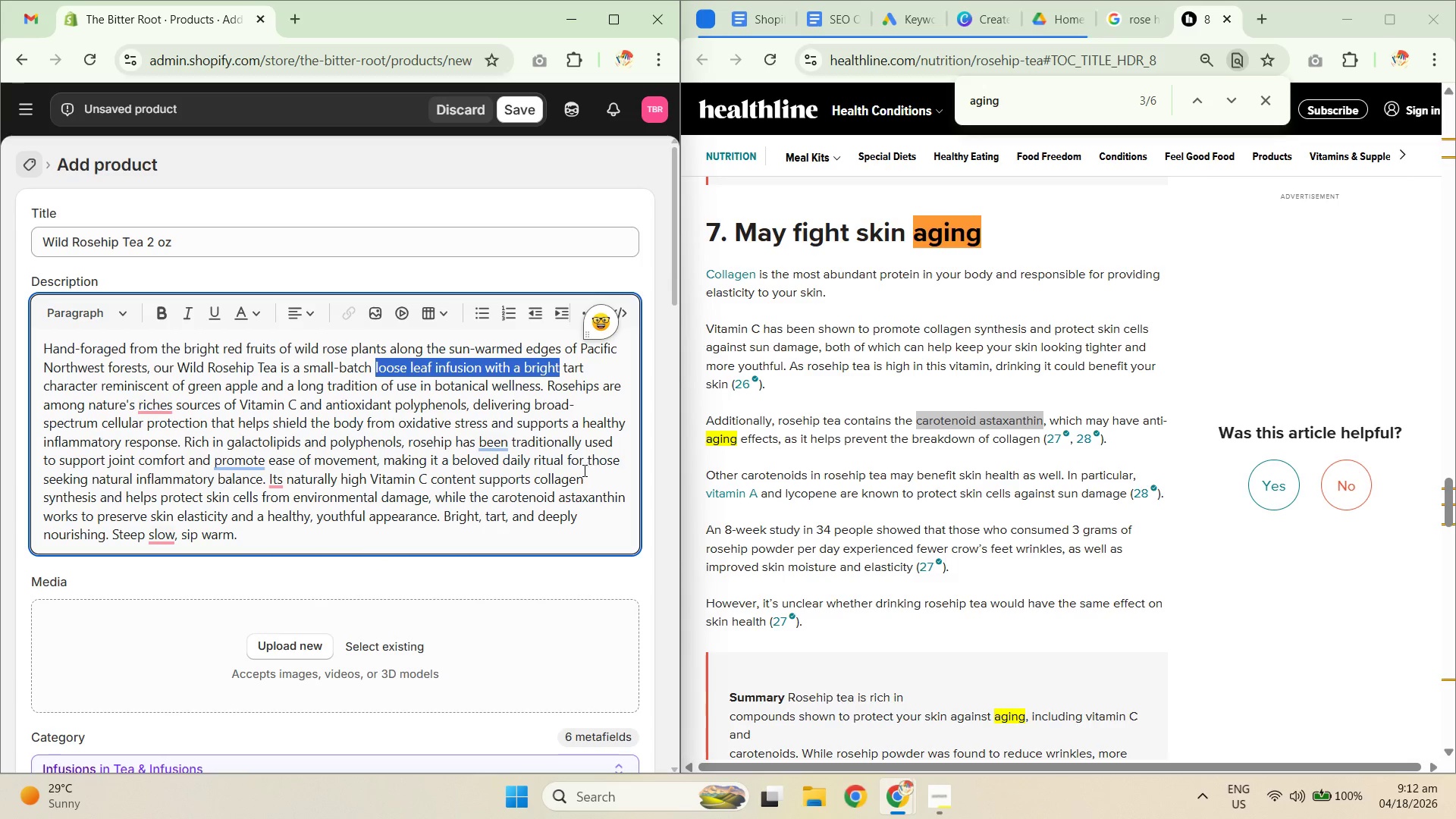 
key(Unknown)
 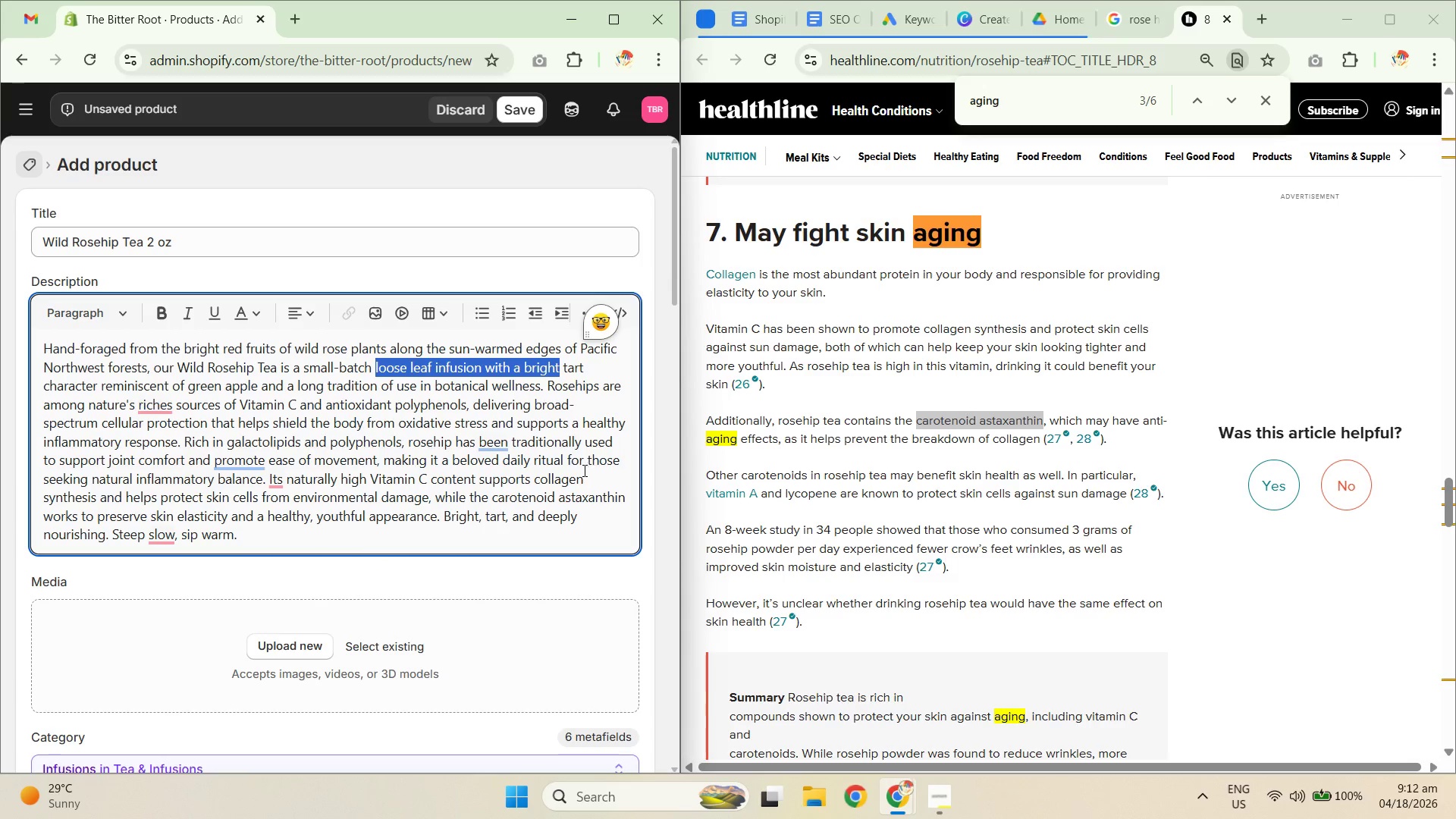 
key(Unknown)
 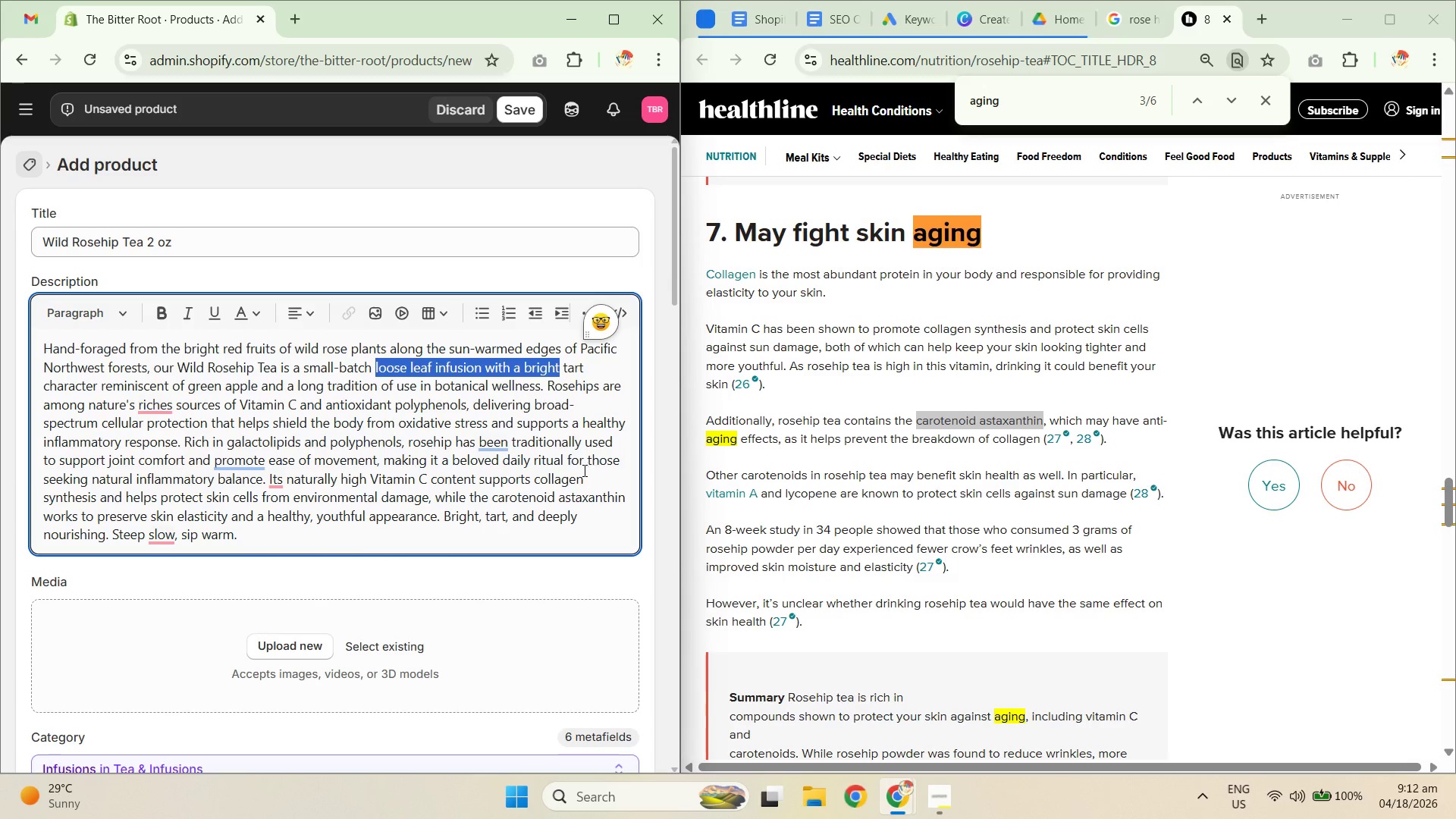 
key(Unknown)
 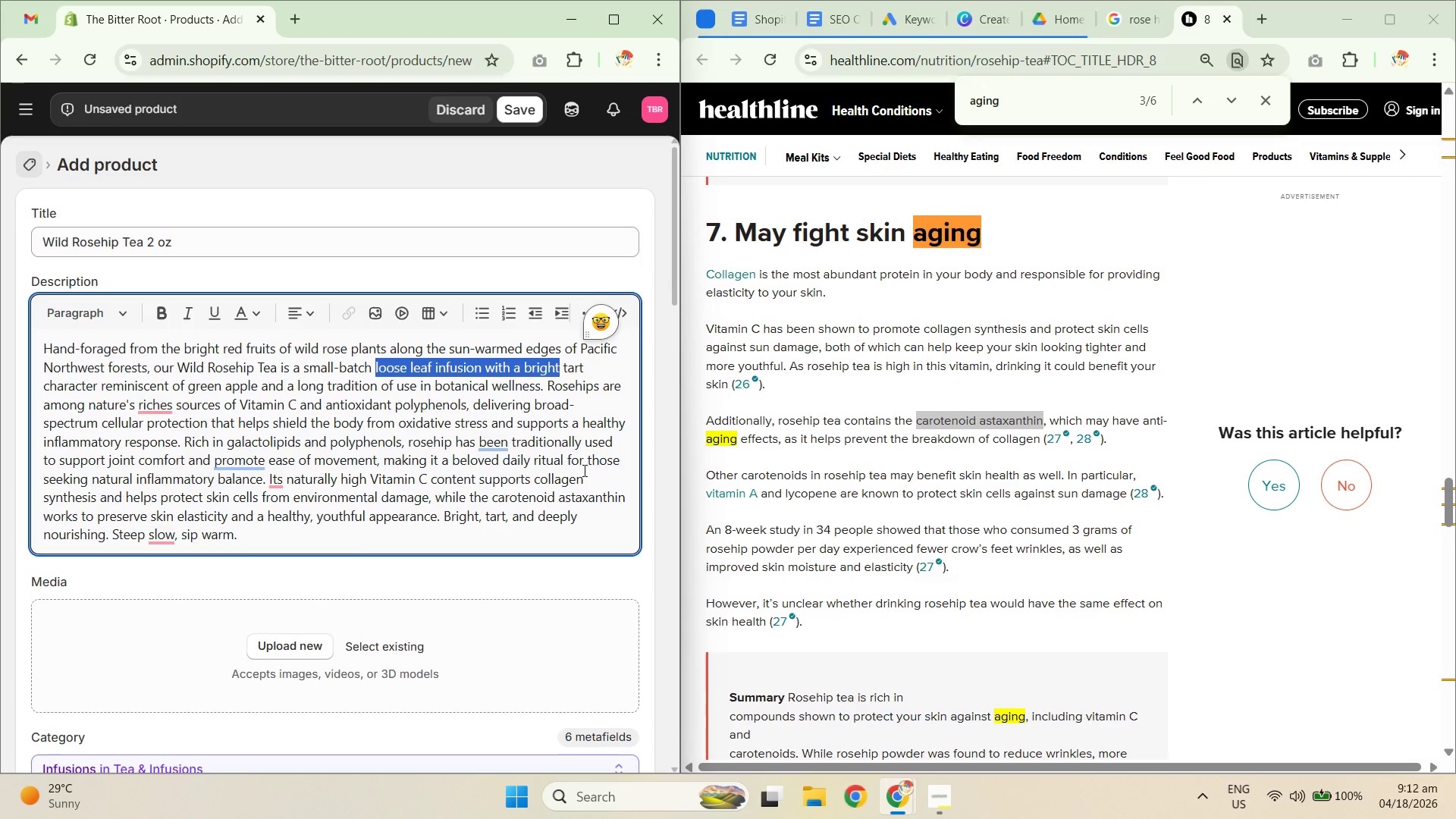 
key(Unknown)
 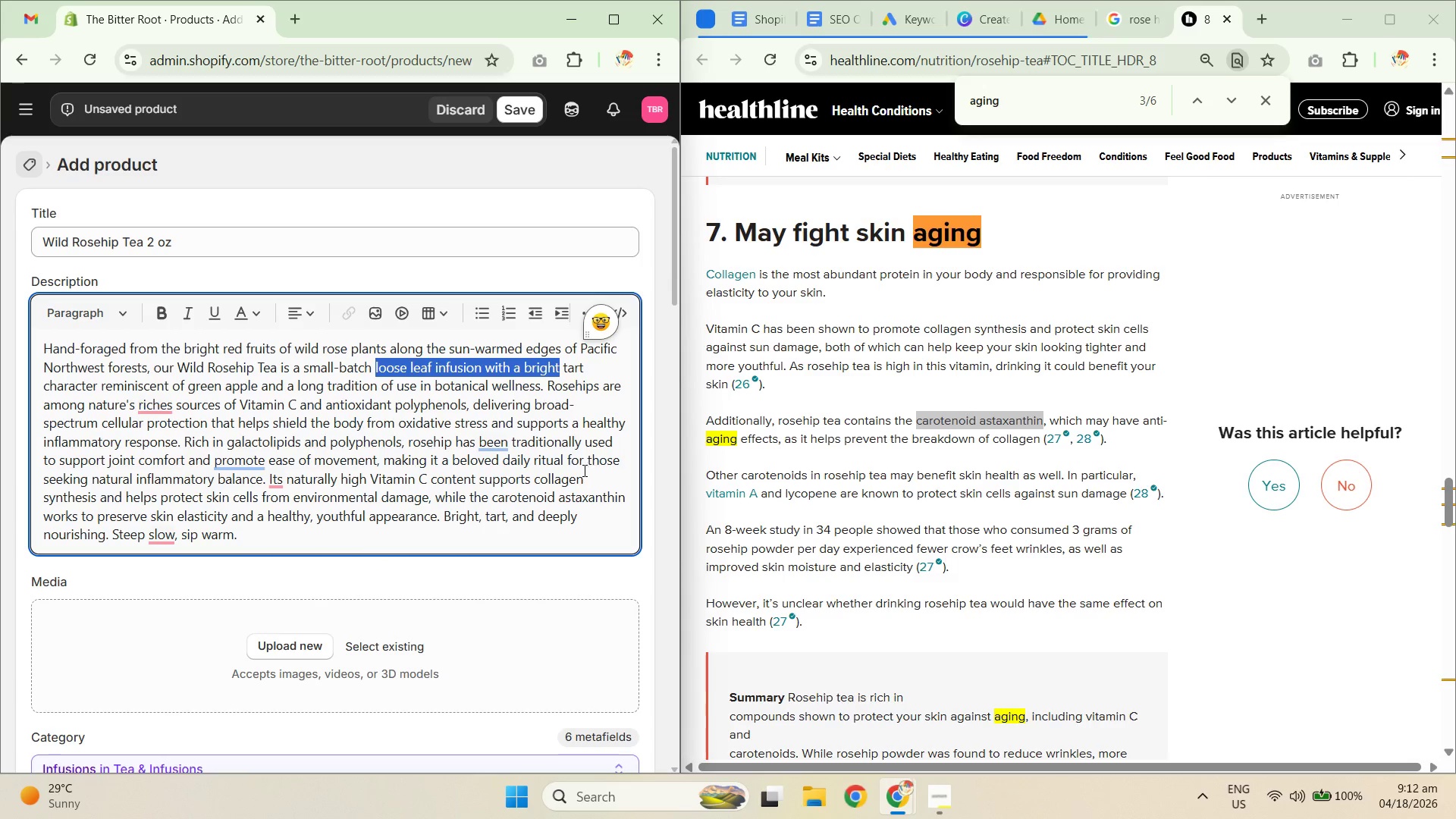 
key(Unknown)
 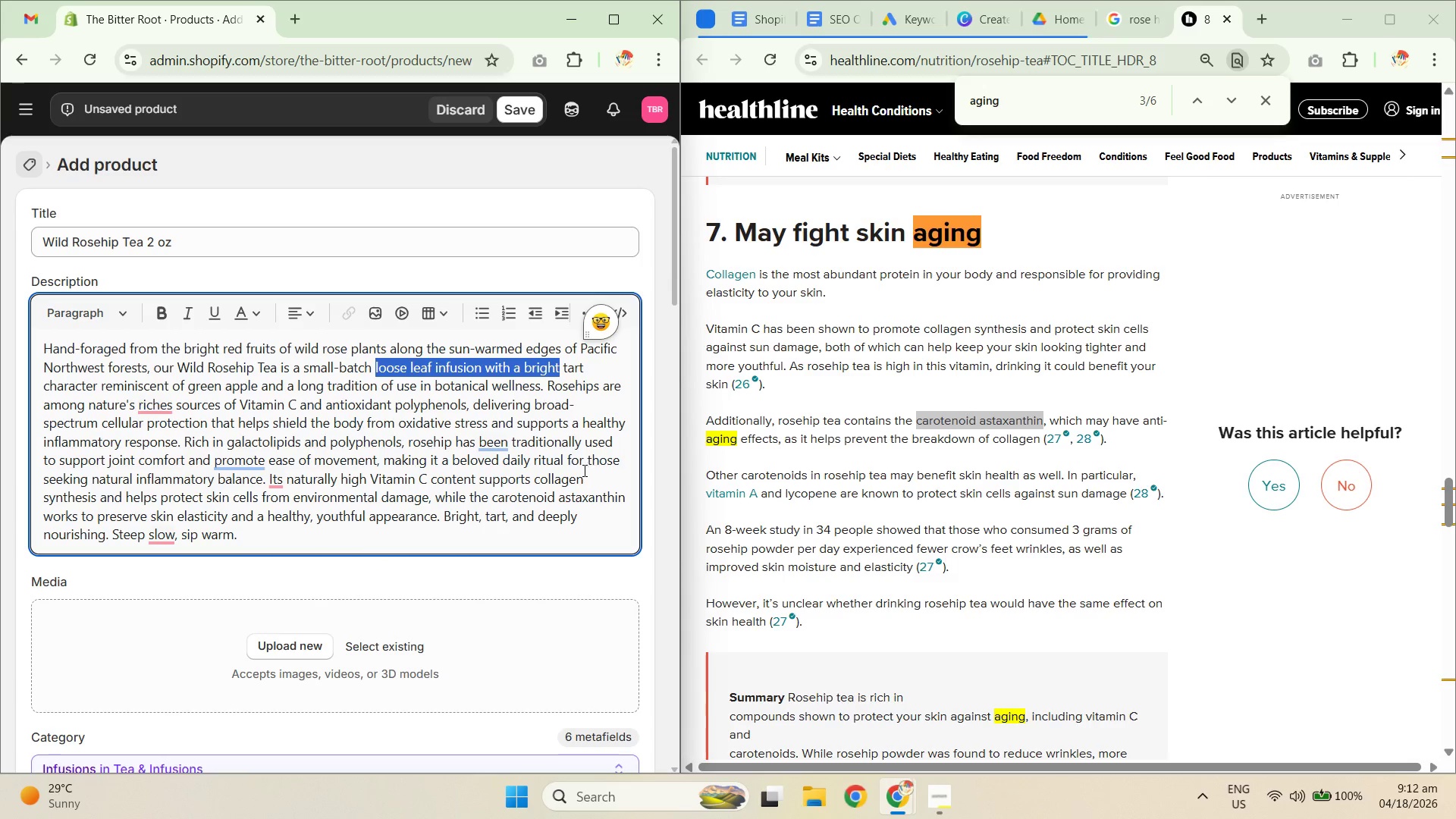 
key(Unknown)
 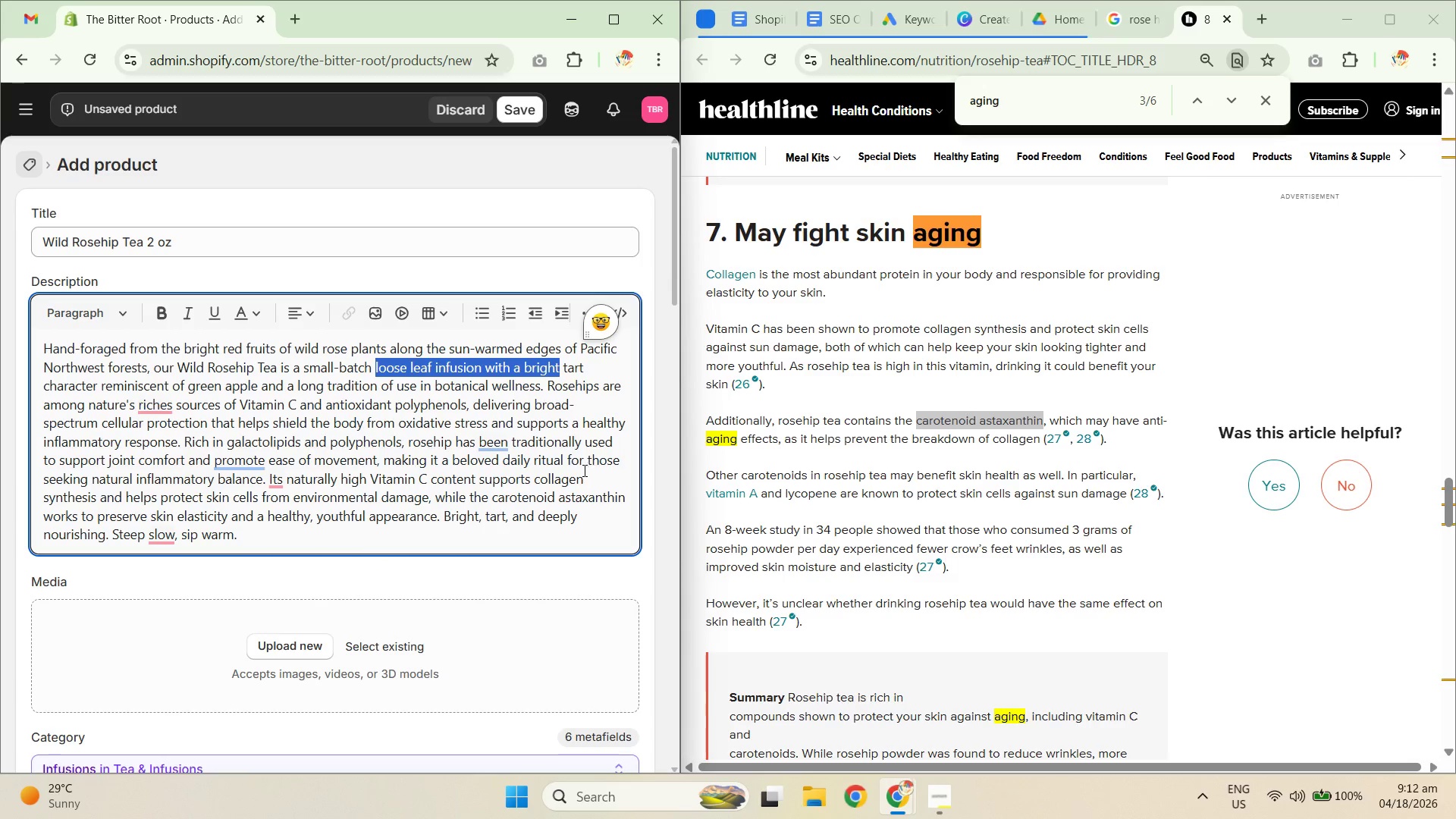 
hold_key(key=Unknown, duration=2.75)
 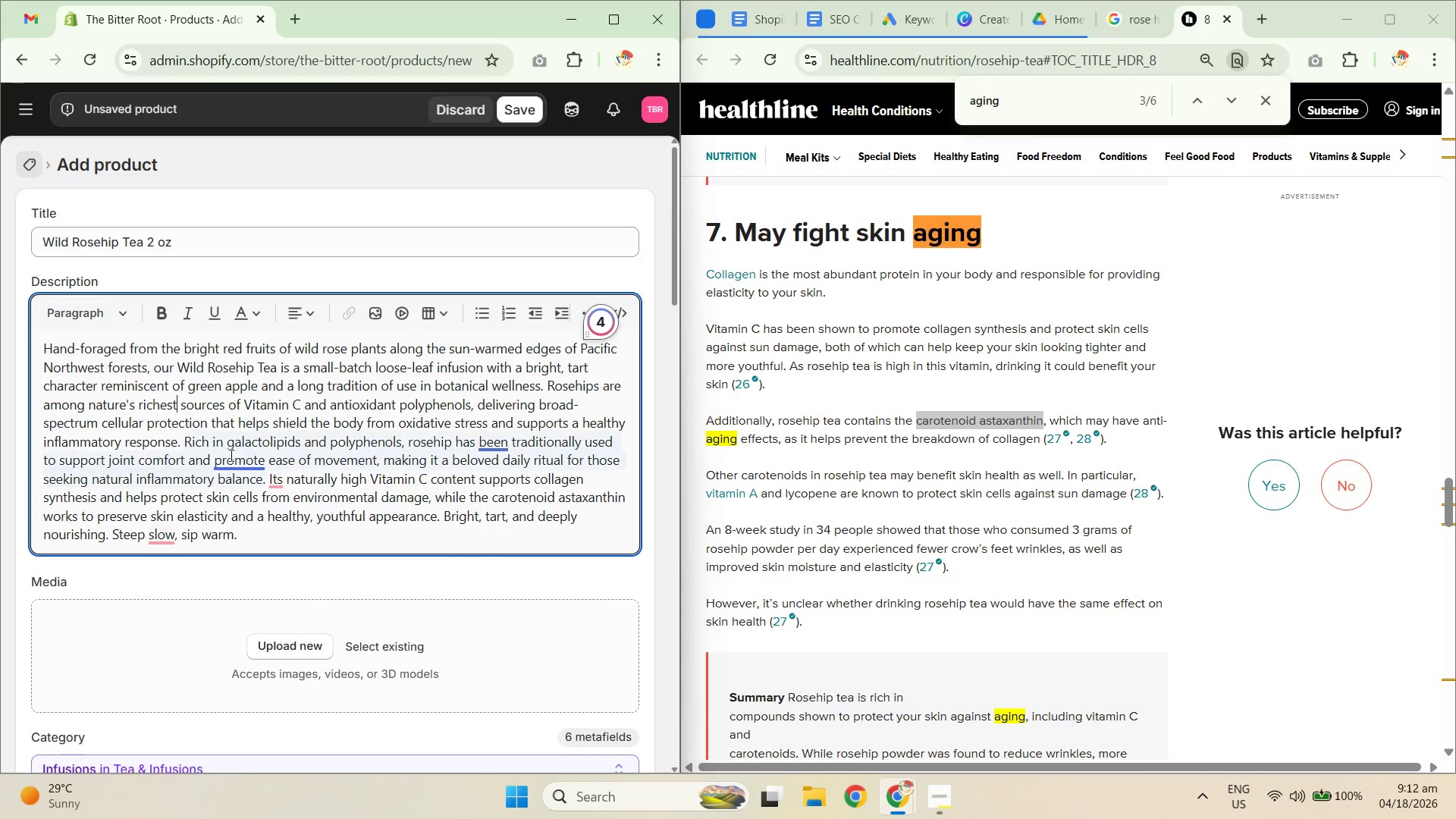 
left_click([208, 447])
 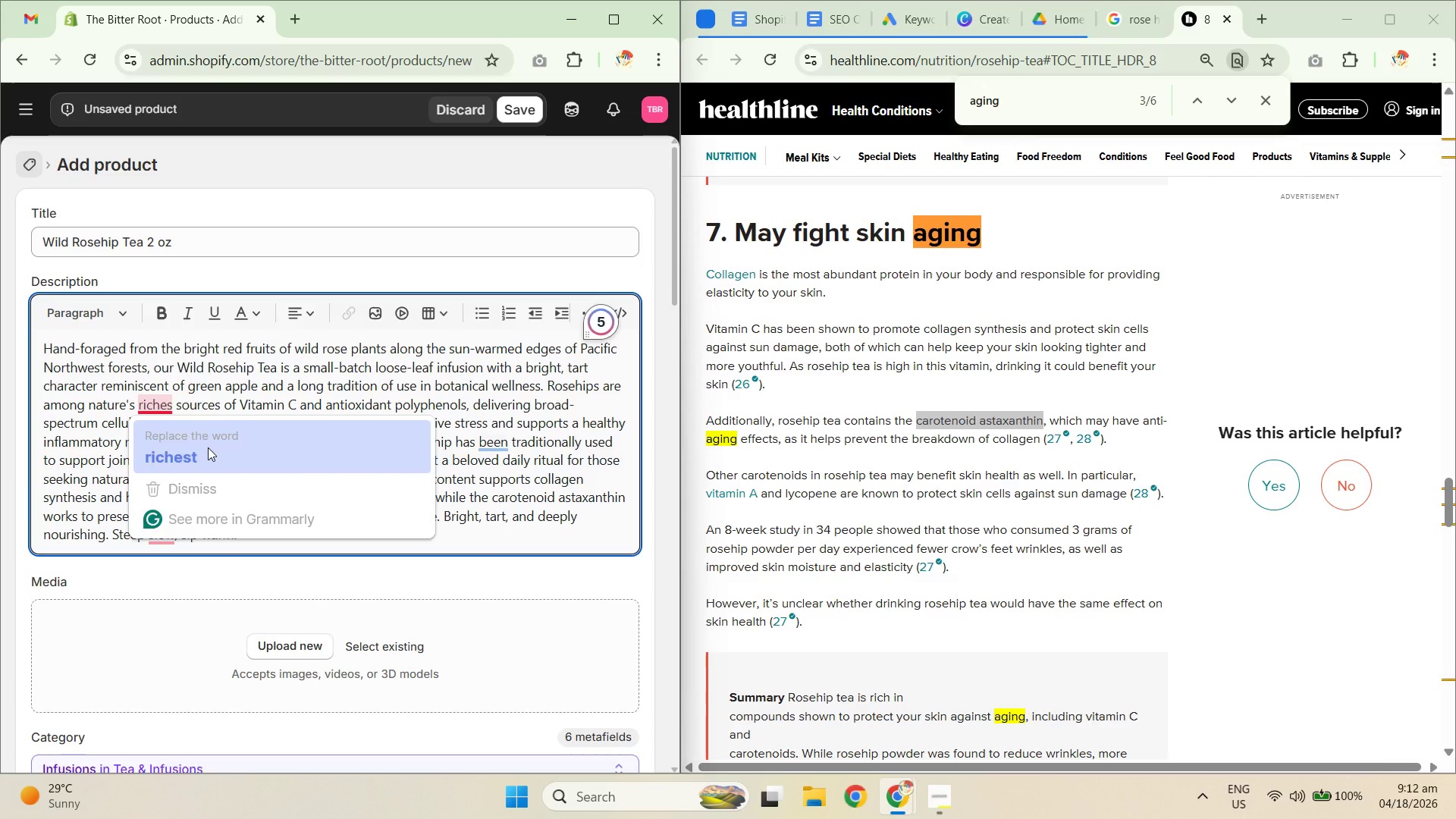 
key(Unknown)
 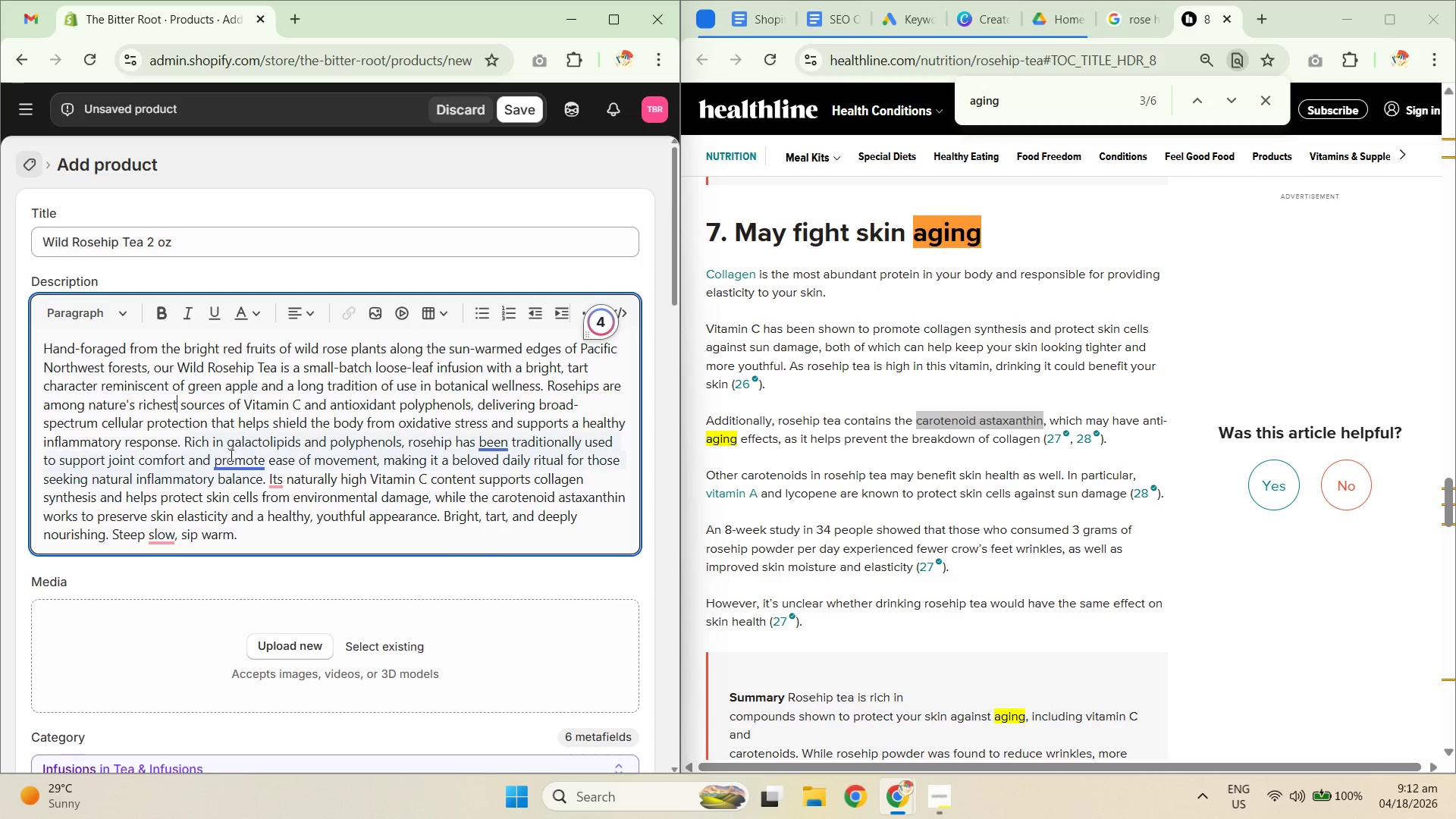 
key(Unknown)
 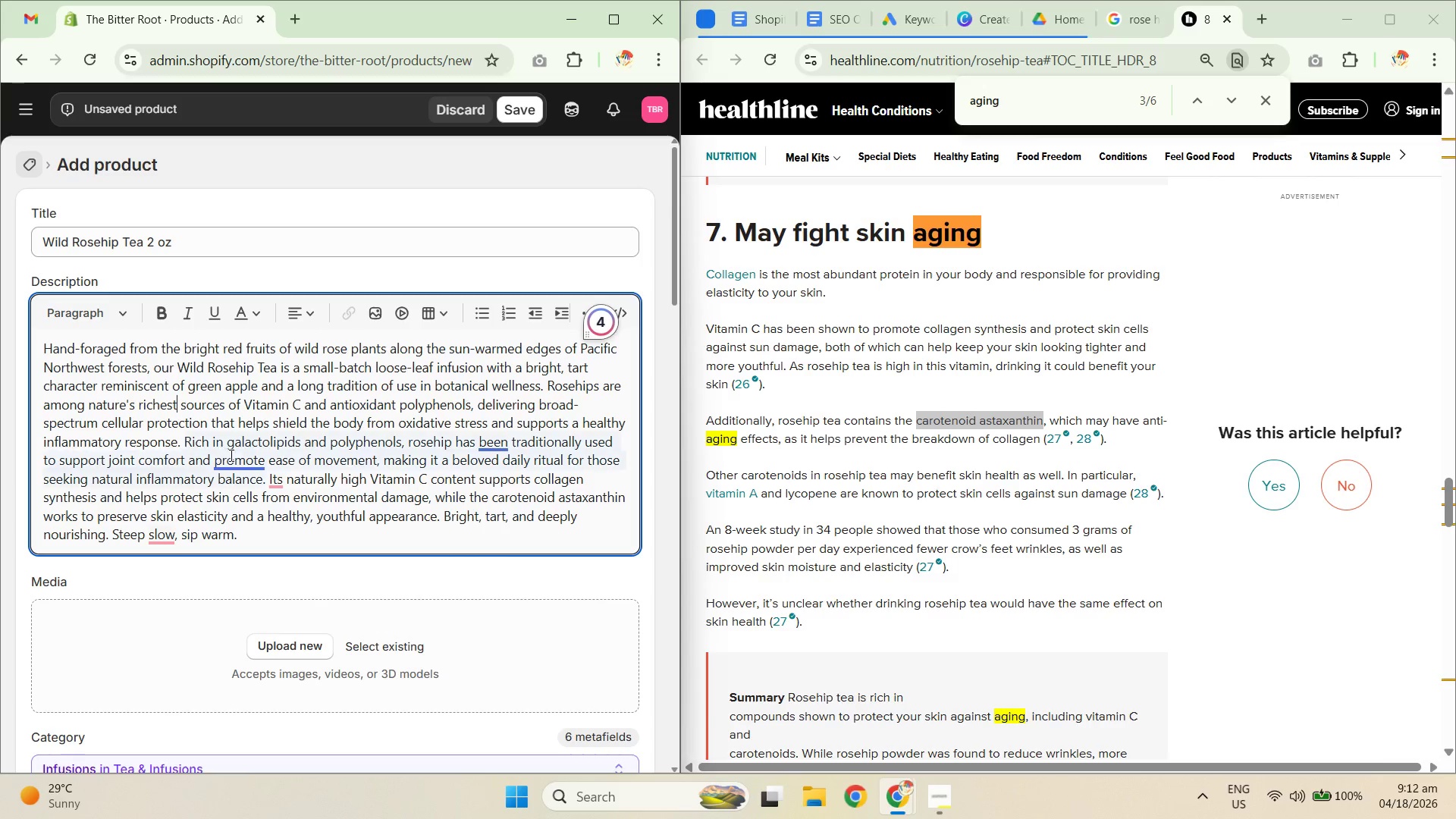 
key(Unknown)
 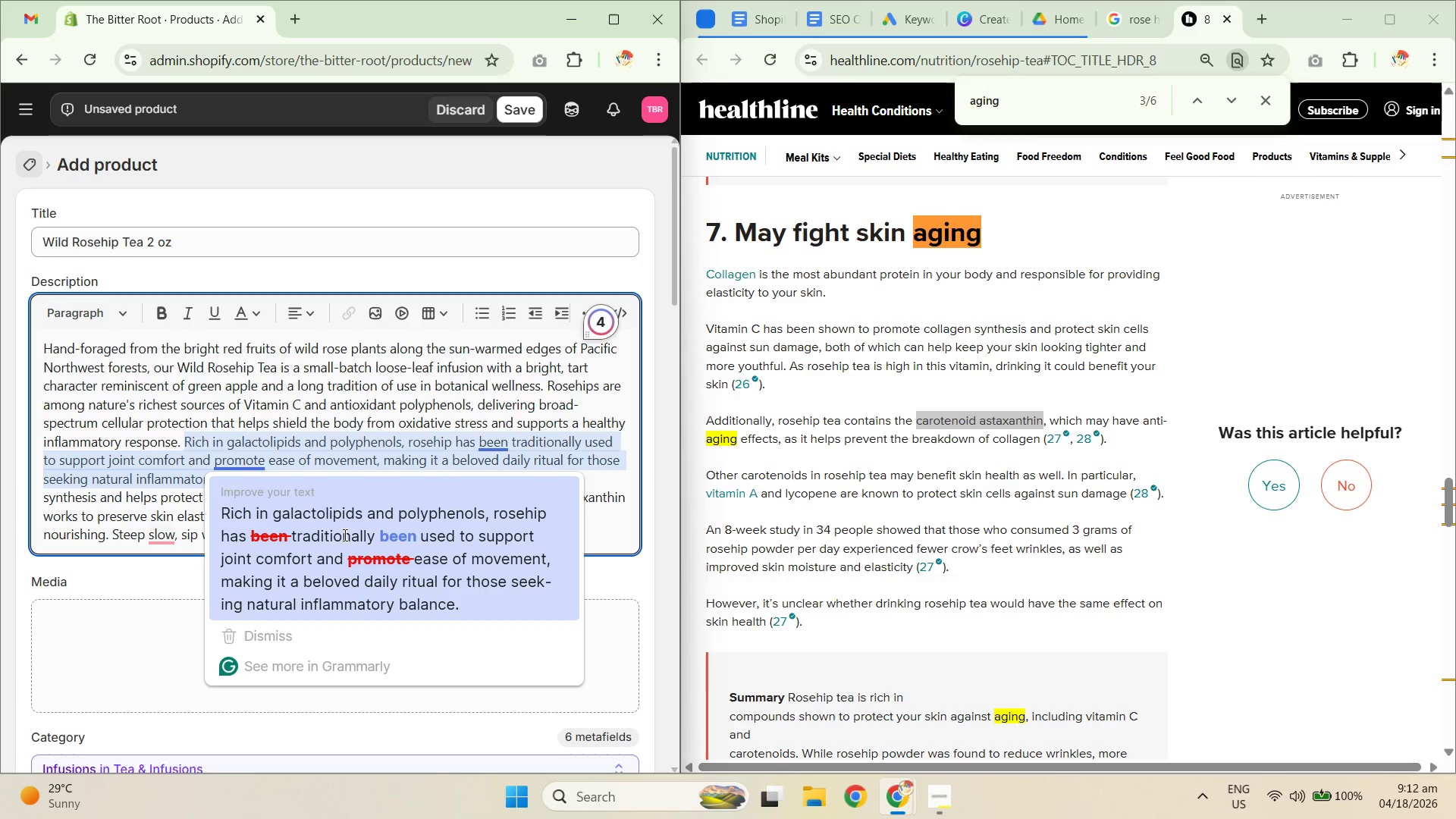 
left_click([342, 530])
 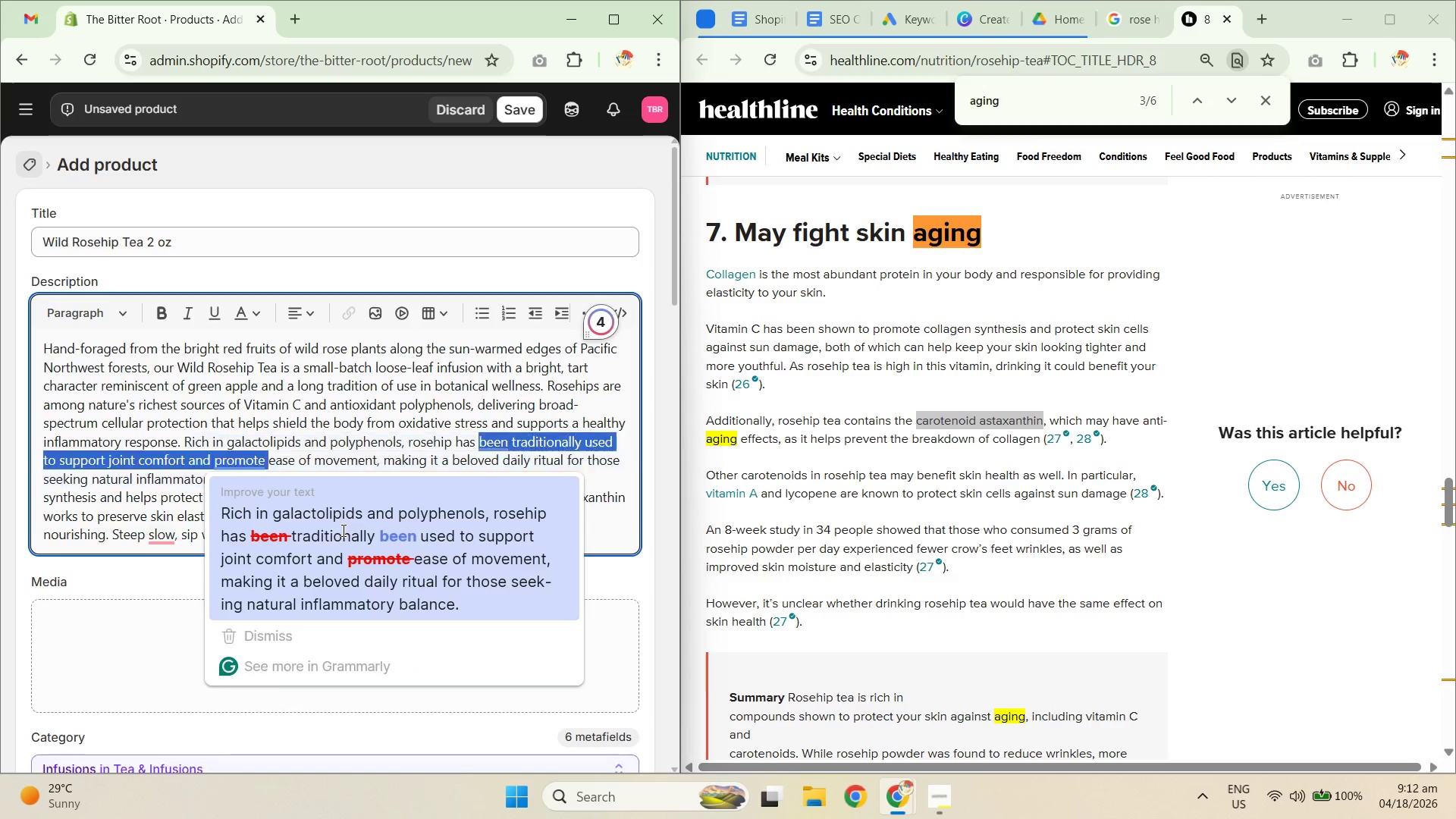 
key(Control+ControlRight)
 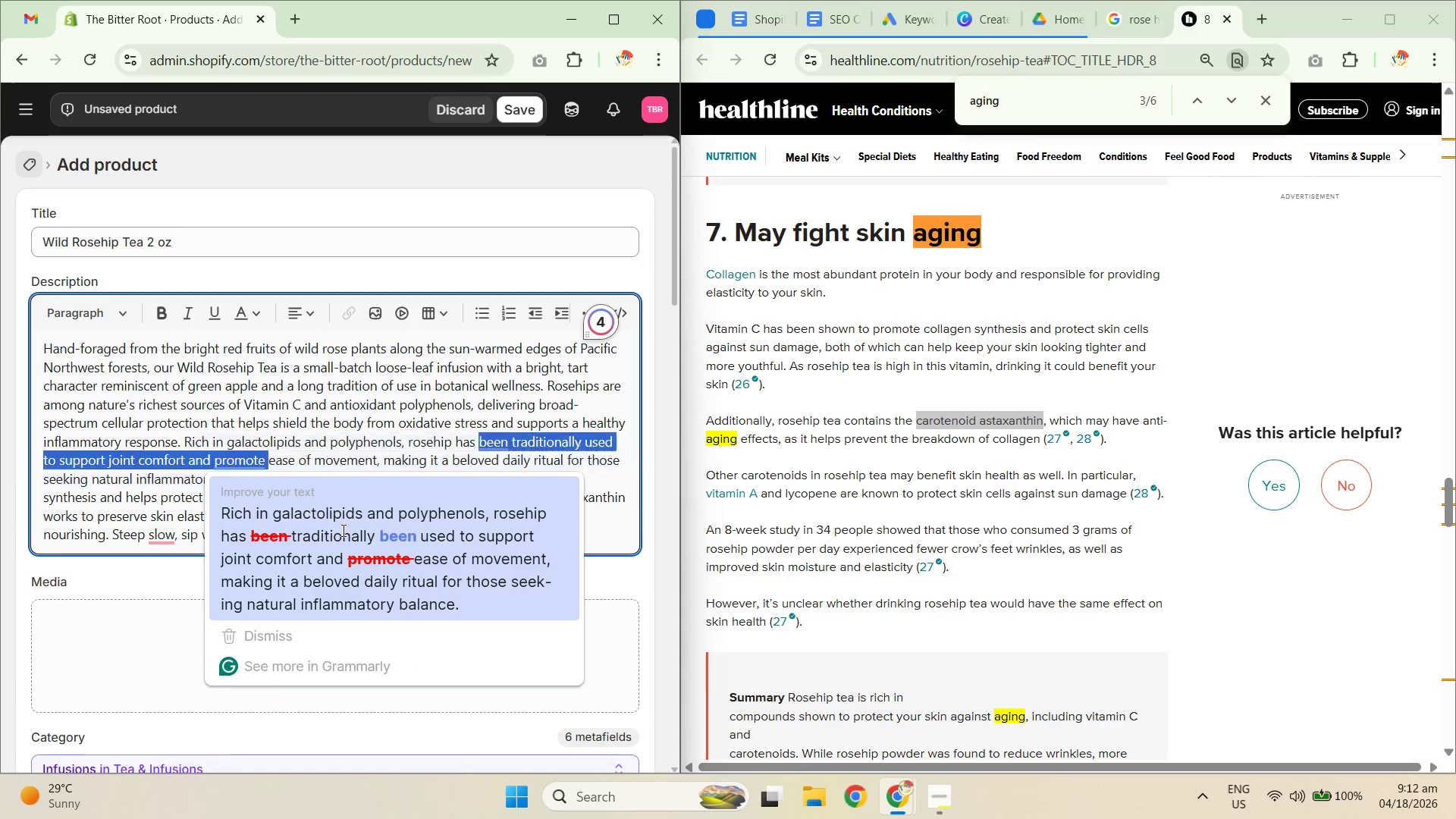 
hold_key(key=V, duration=13.64)
 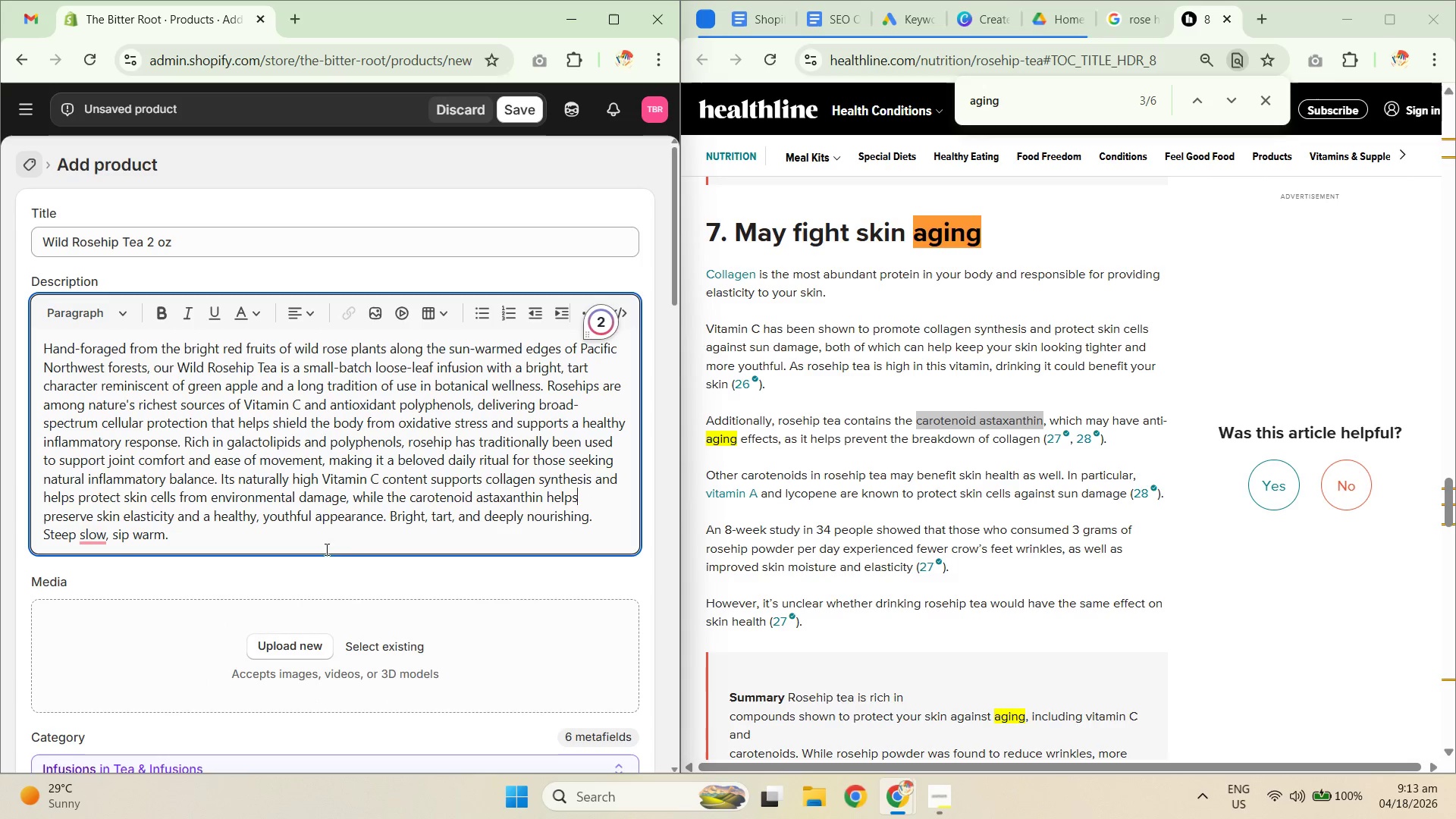 
left_click([232, 473])
 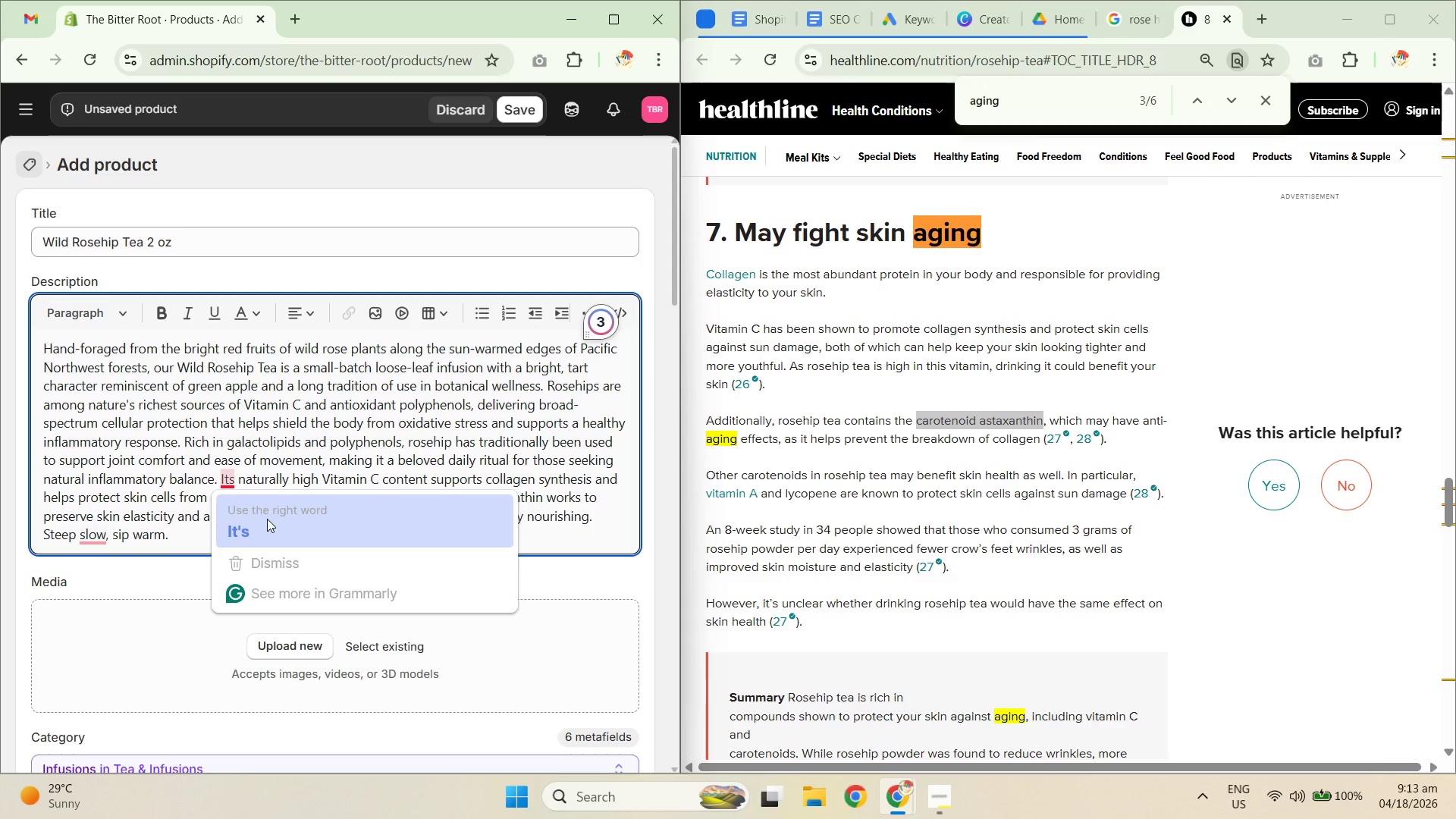 
key(Unknown)
 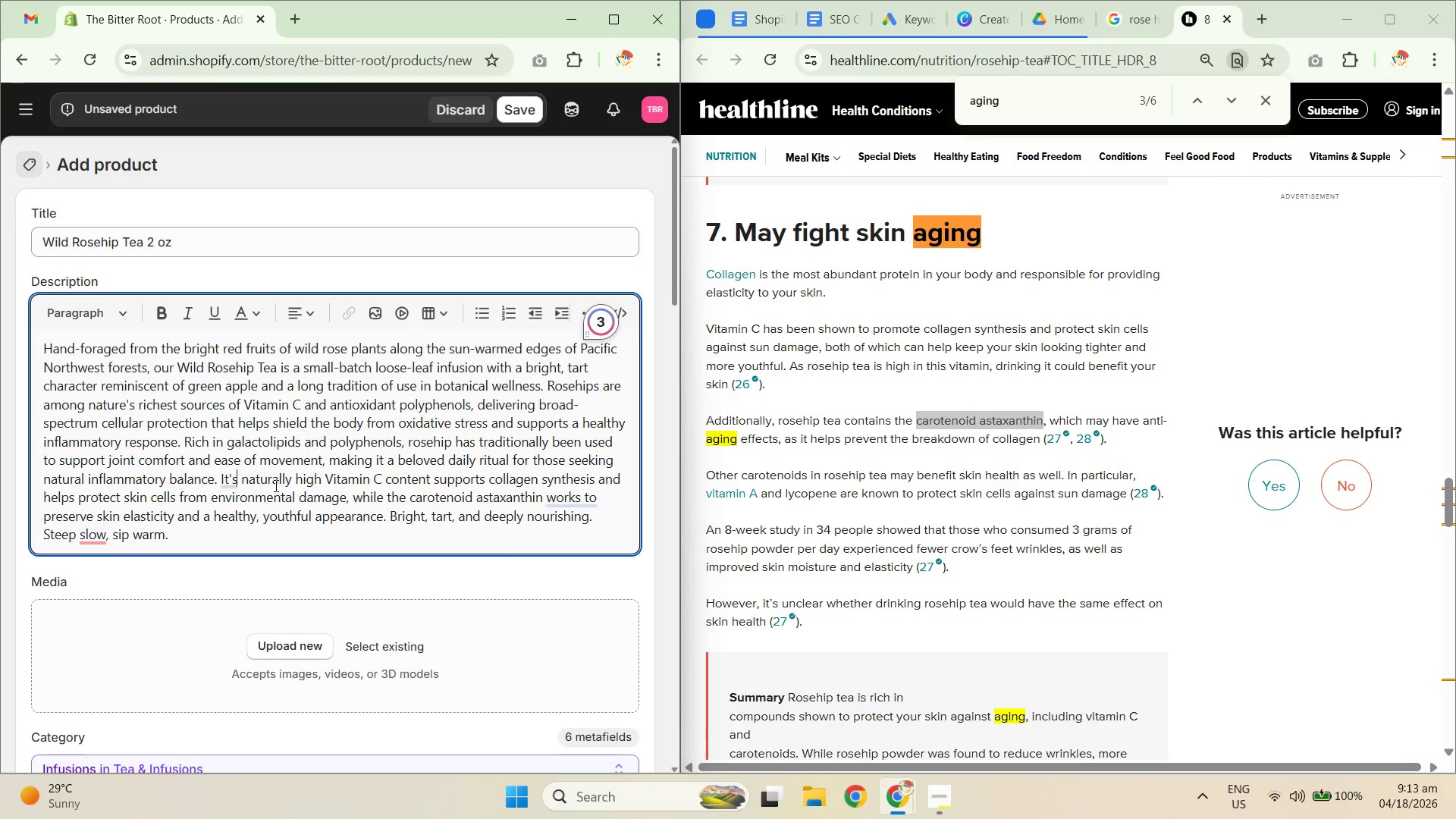 
key(Unknown)
 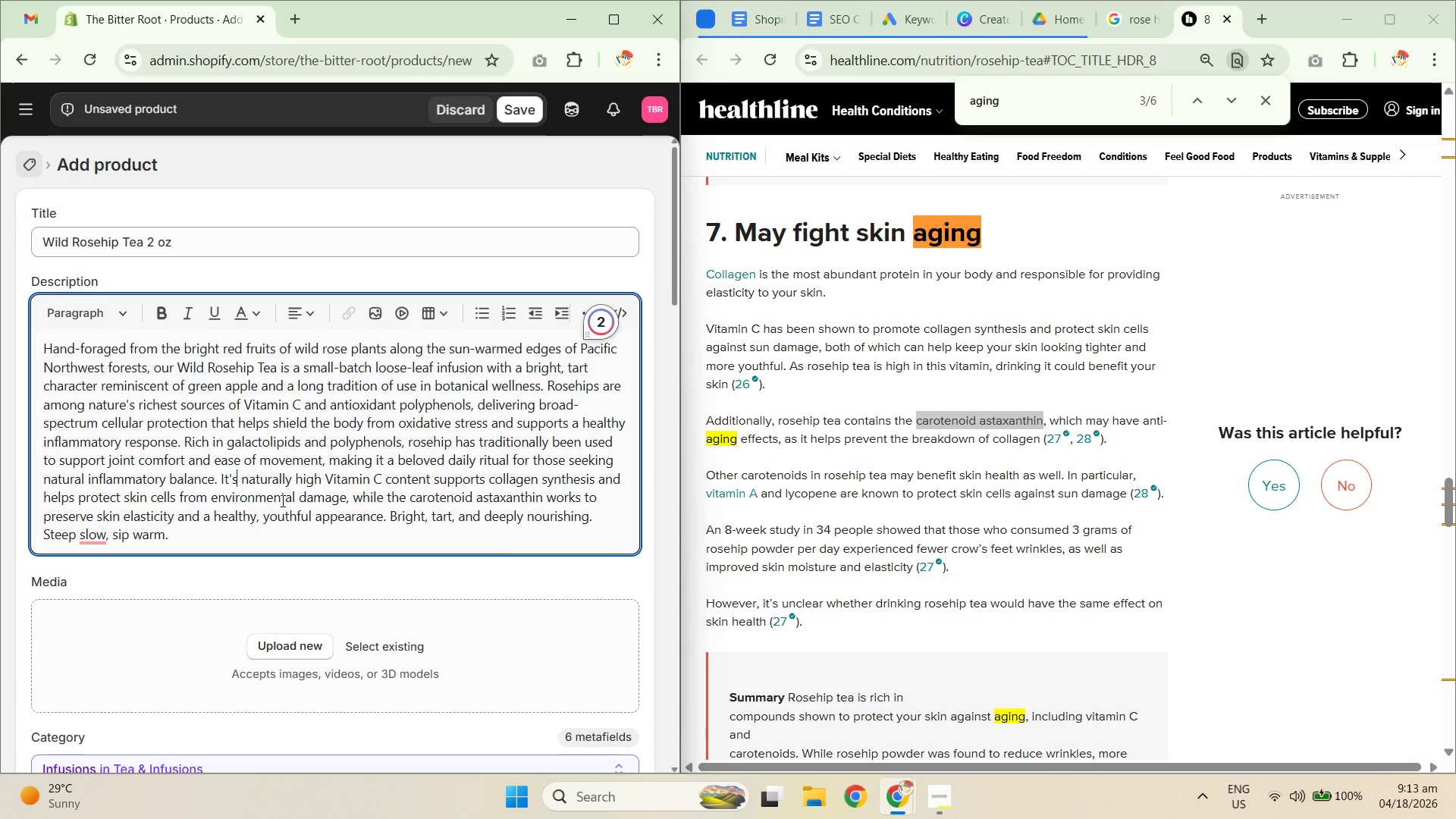 
key(Unknown)
 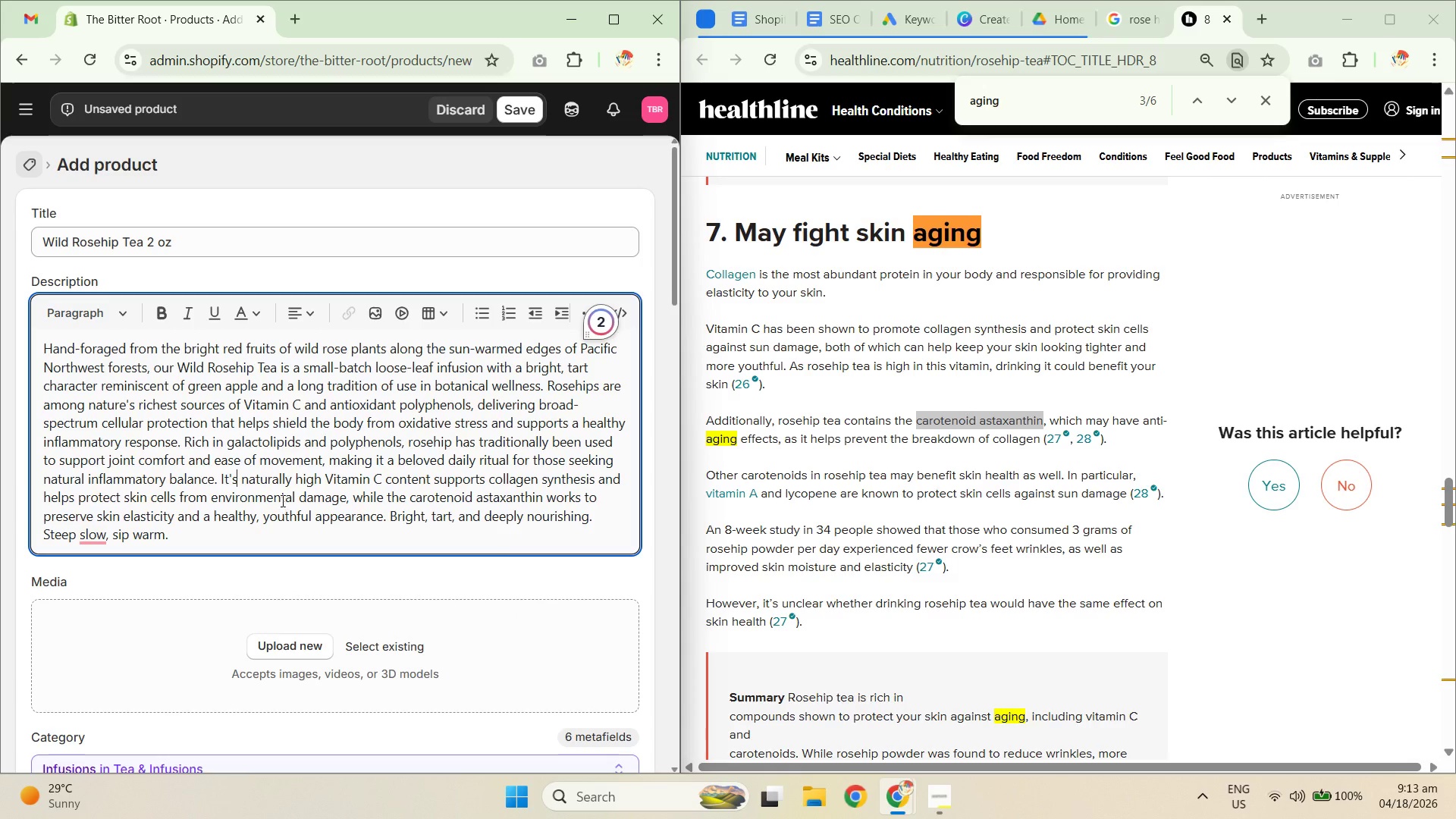 
key(Unknown)
 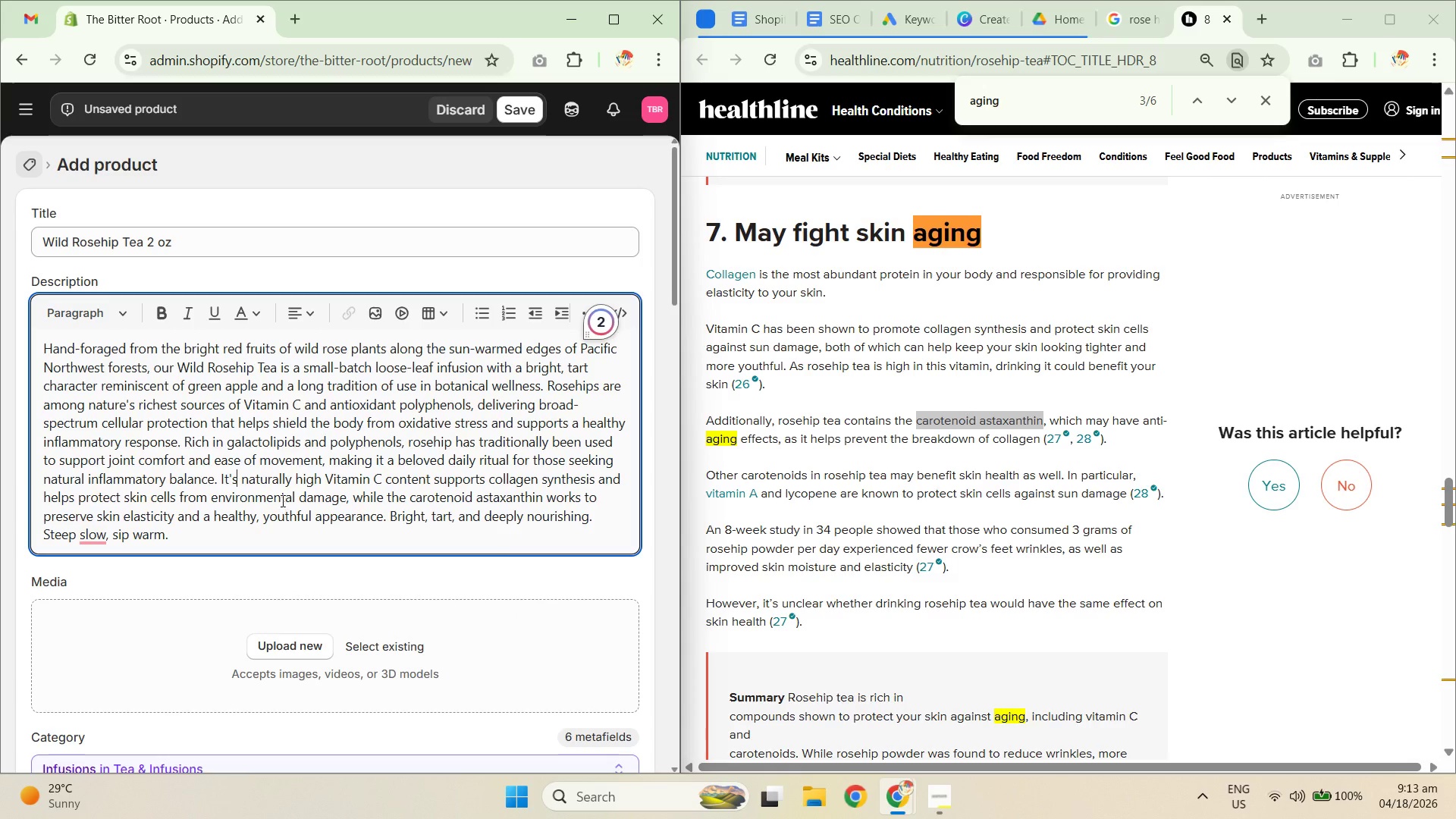 
left_click_drag(start_coordinate=[270, 484], to_coordinate=[367, 479])
 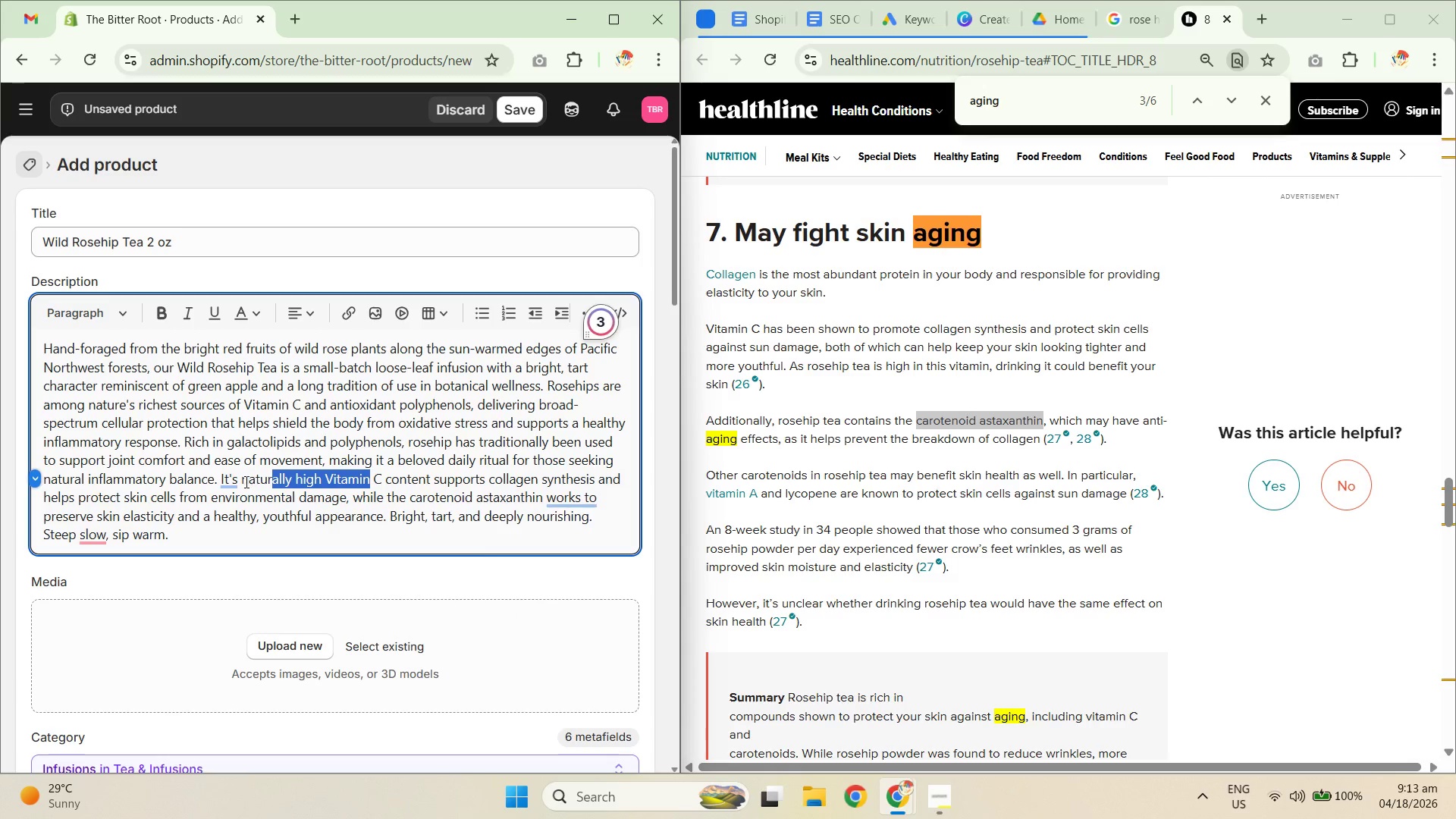 
left_click([234, 481])
 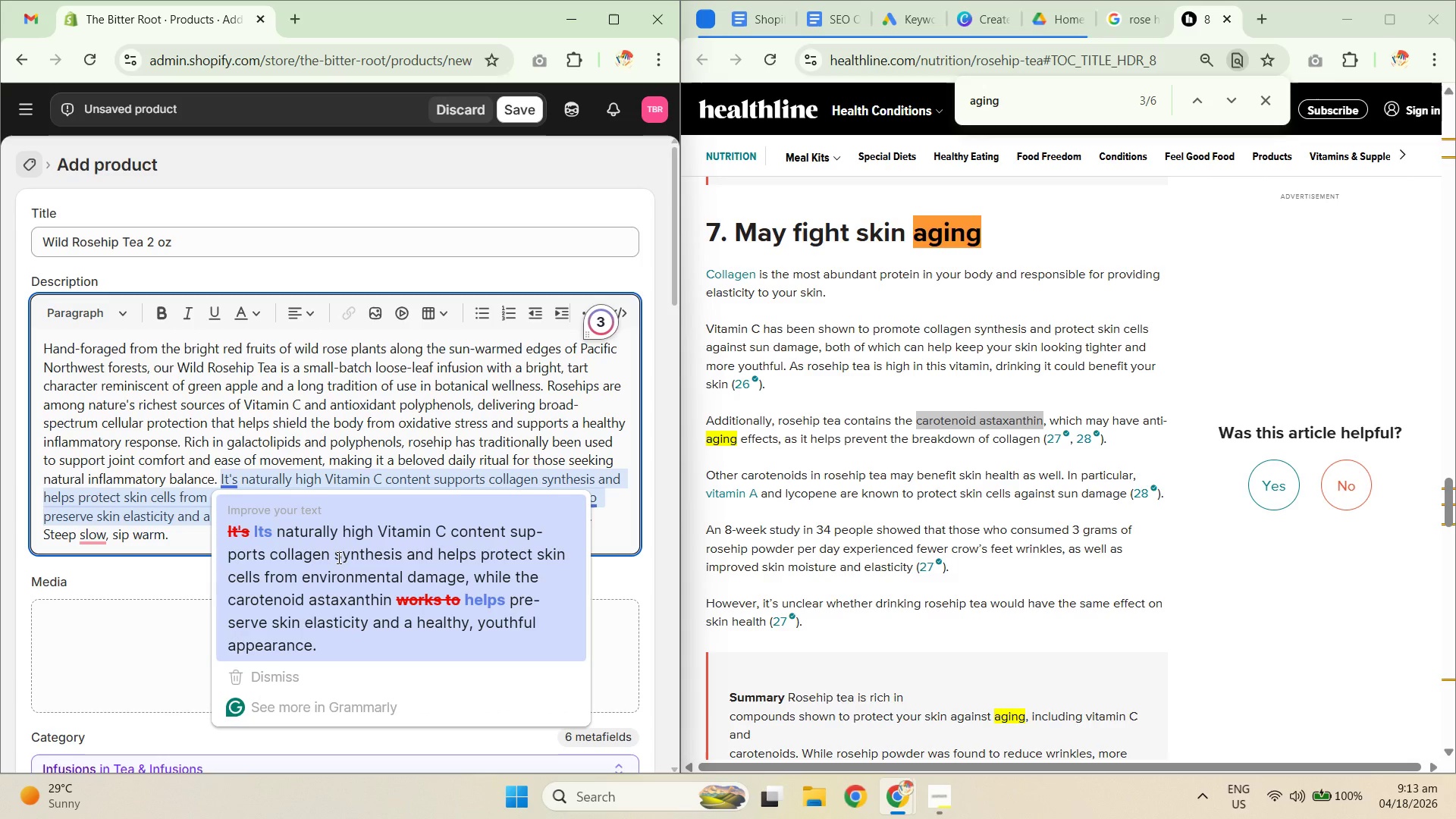 
left_click([337, 557])
 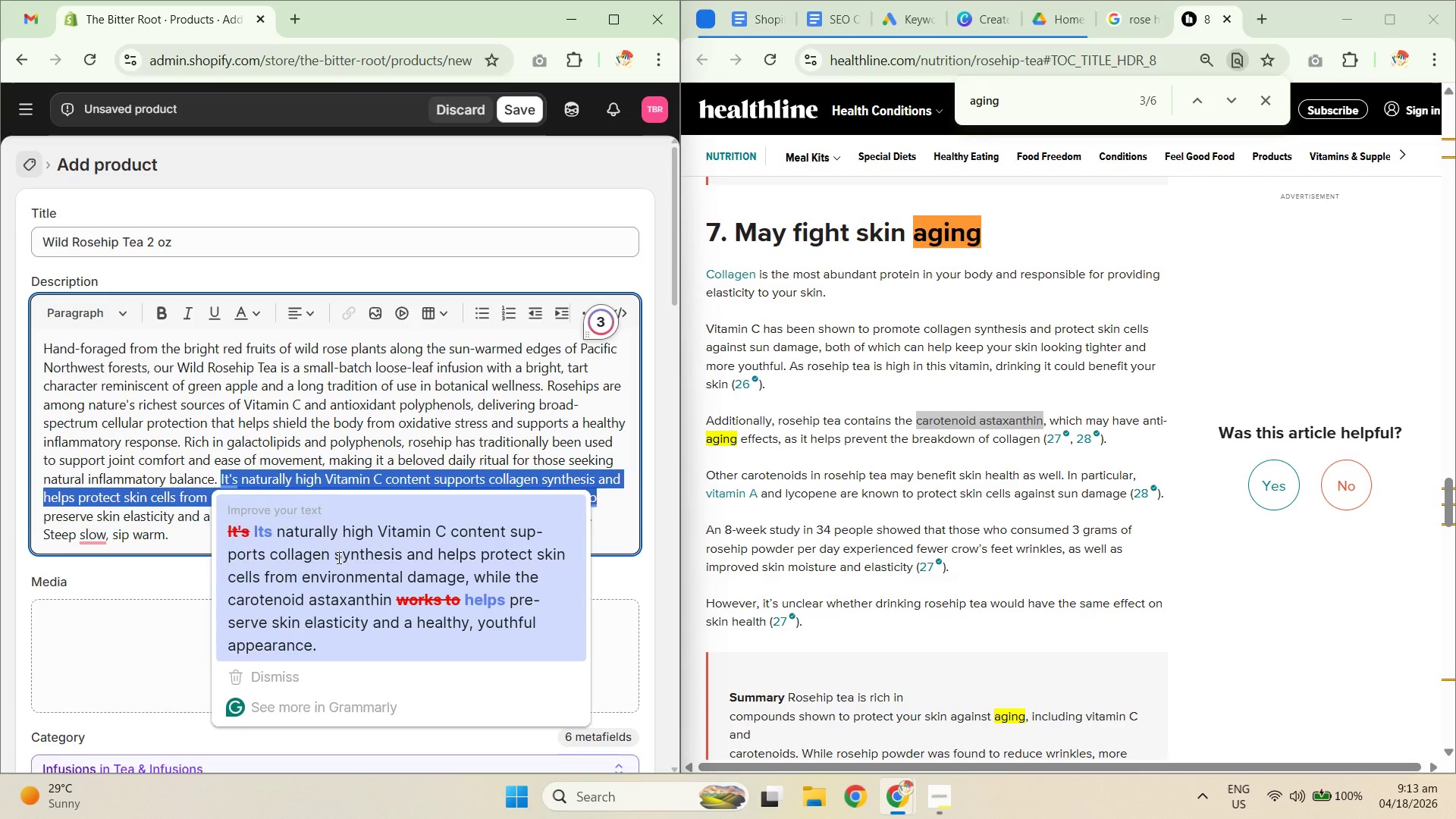 
left_click([89, 531])
 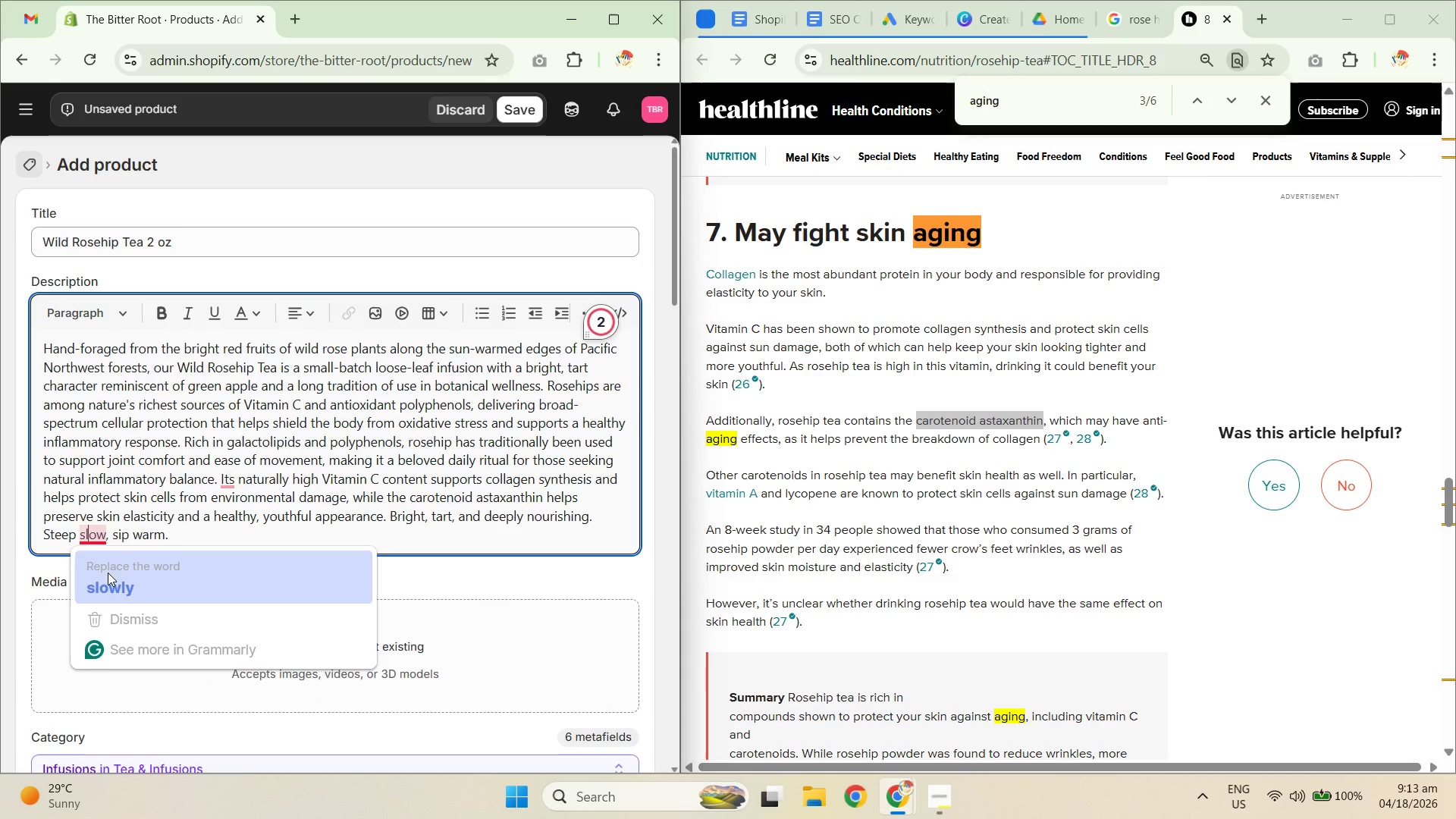 
hold_key(key=Unknown, duration=6.7)
 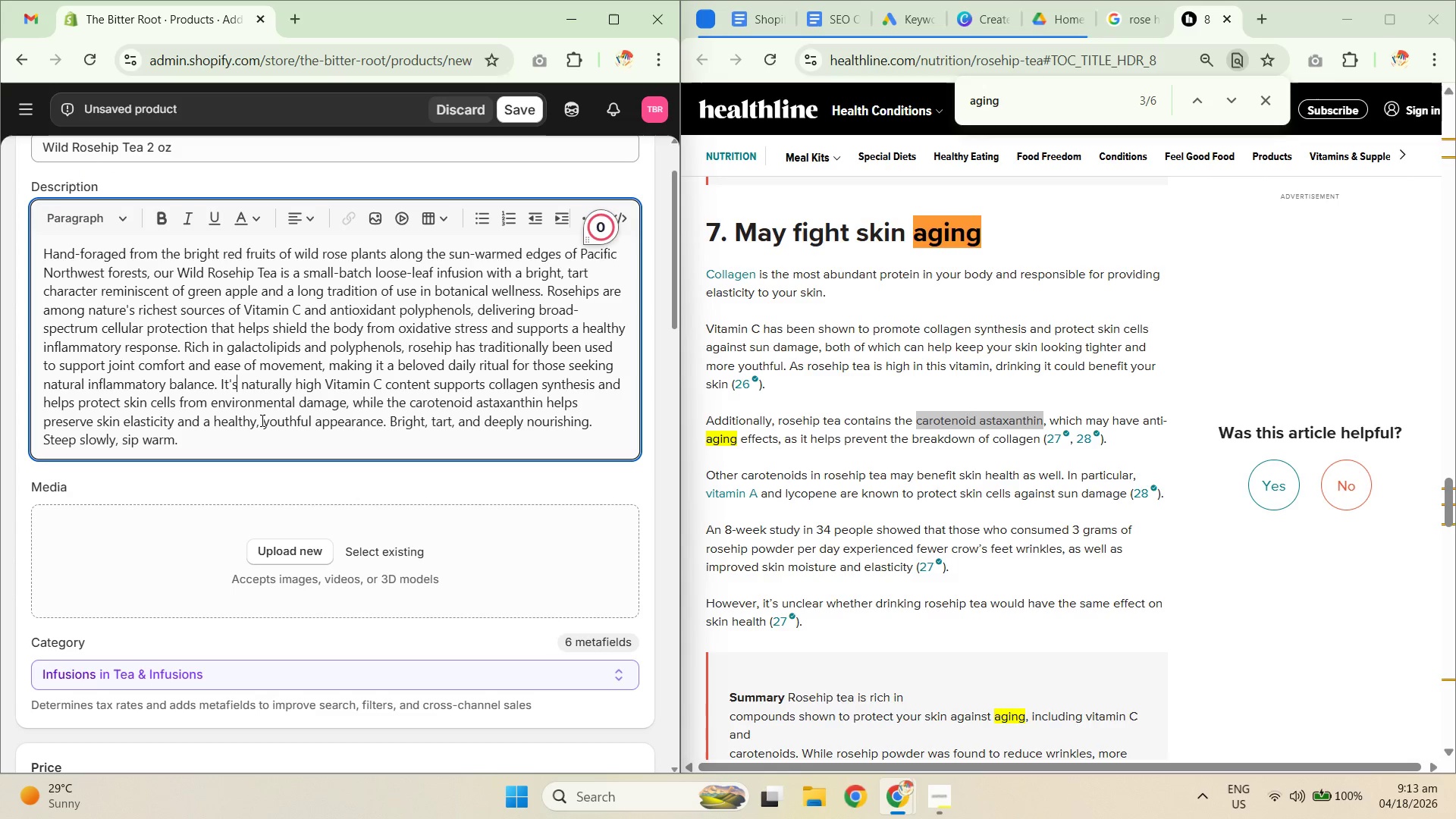 
scroll: coordinate [345, 495], scroll_direction: down, amount: 1.0
 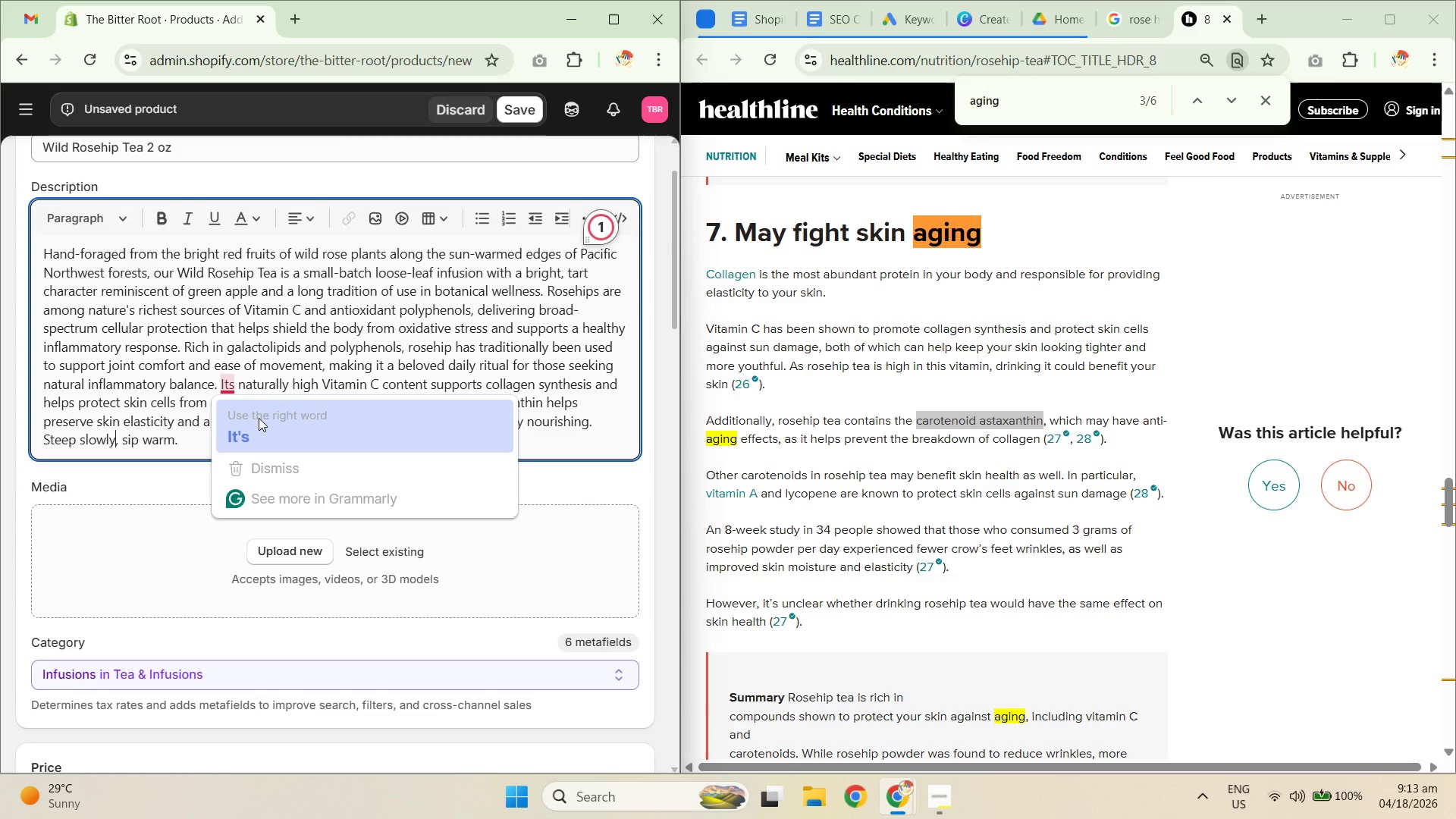 
left_click([259, 418])
 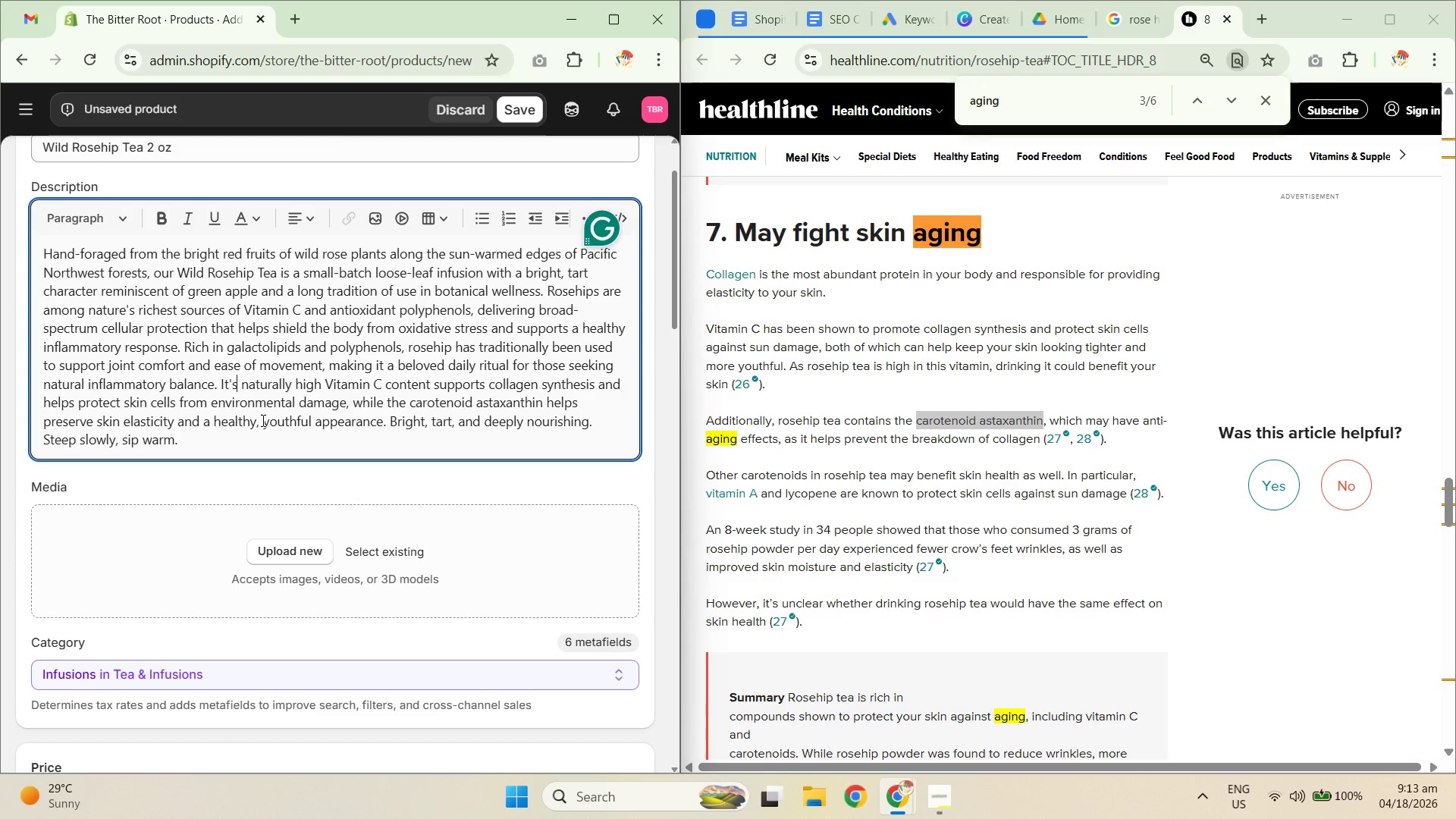 
left_click_drag(start_coordinate=[416, 422], to_coordinate=[421, 422])
 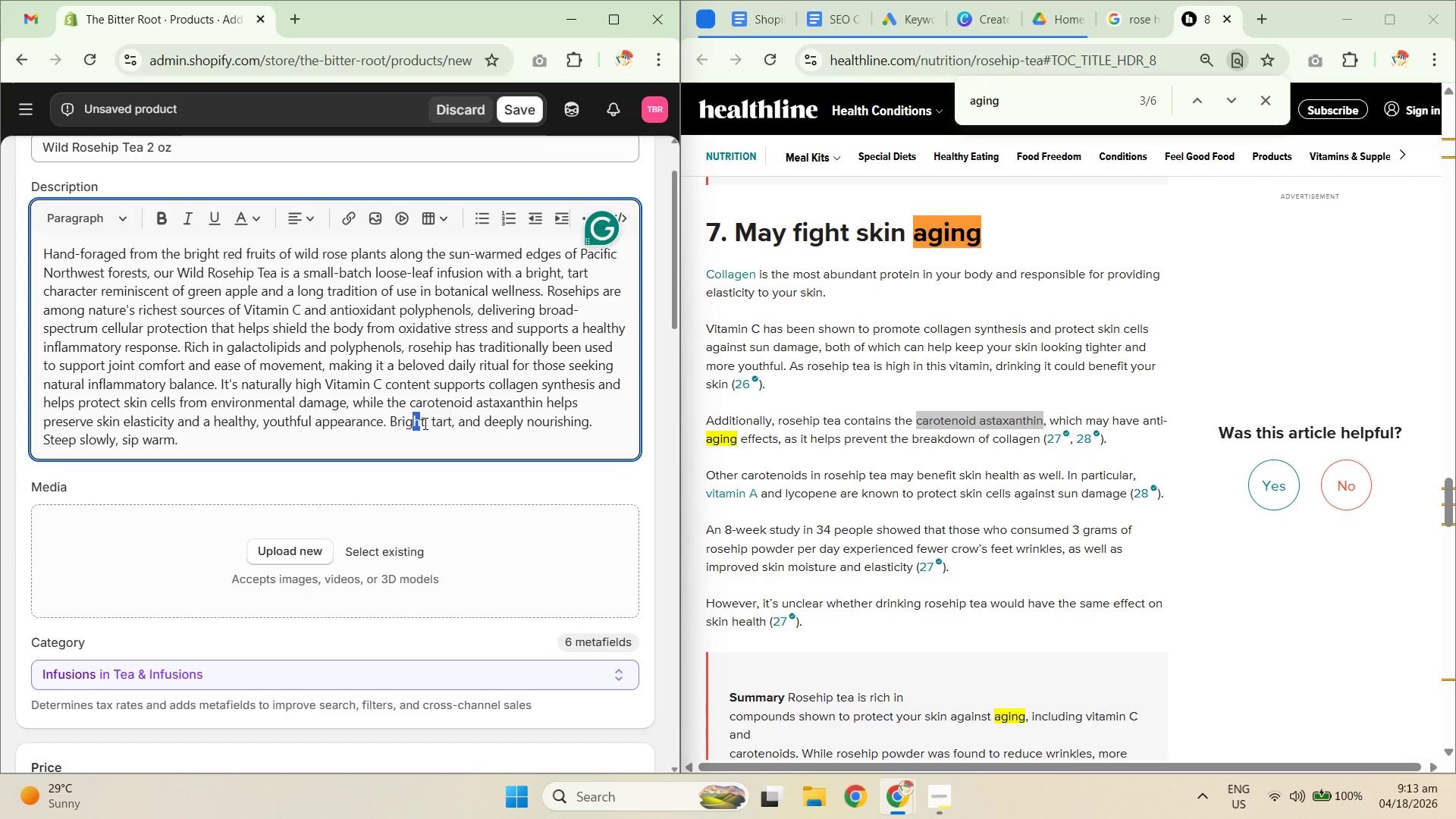 
scroll: coordinate [424, 423], scroll_direction: up, amount: 1.0
 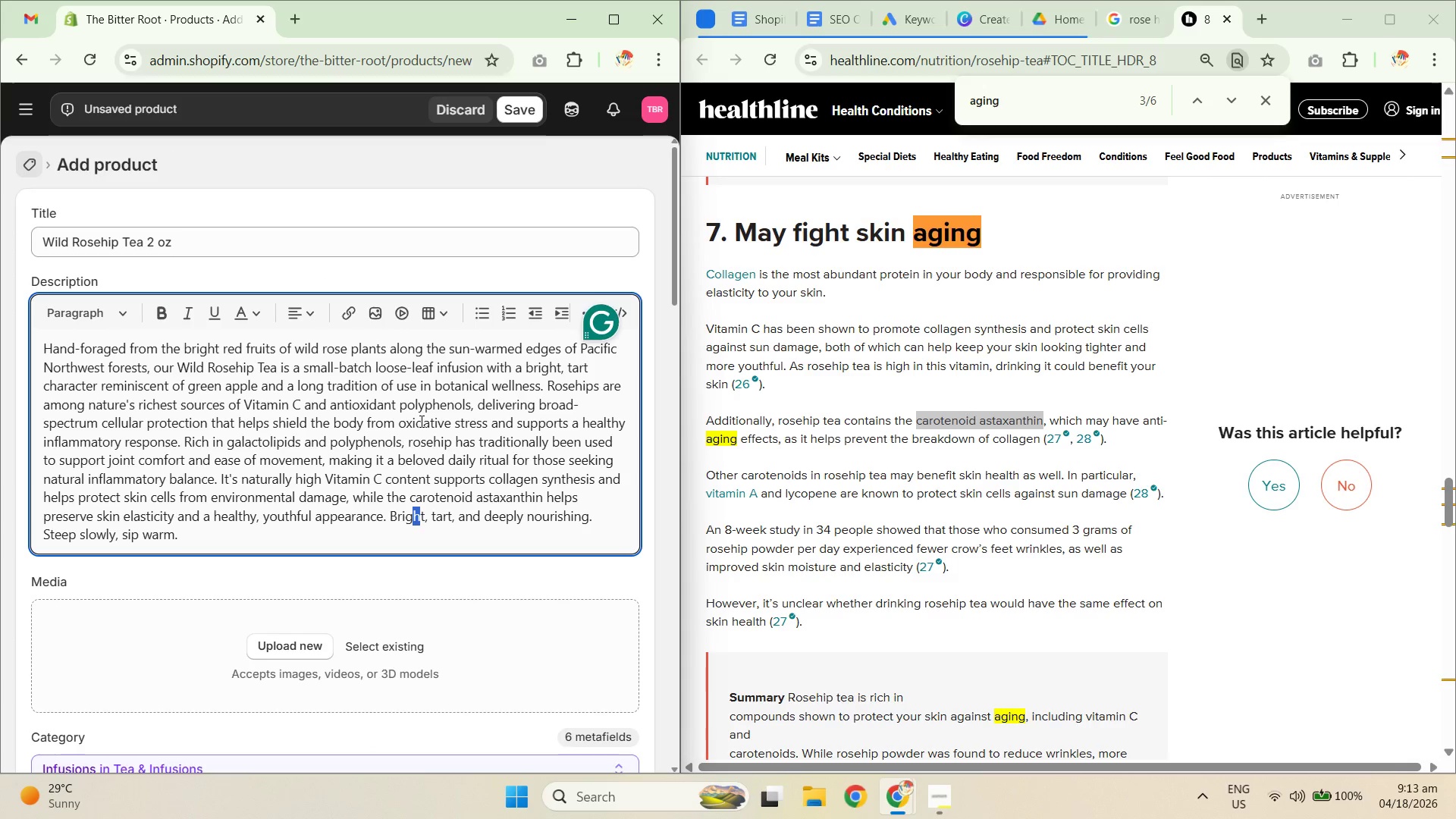 
left_click([420, 421])
 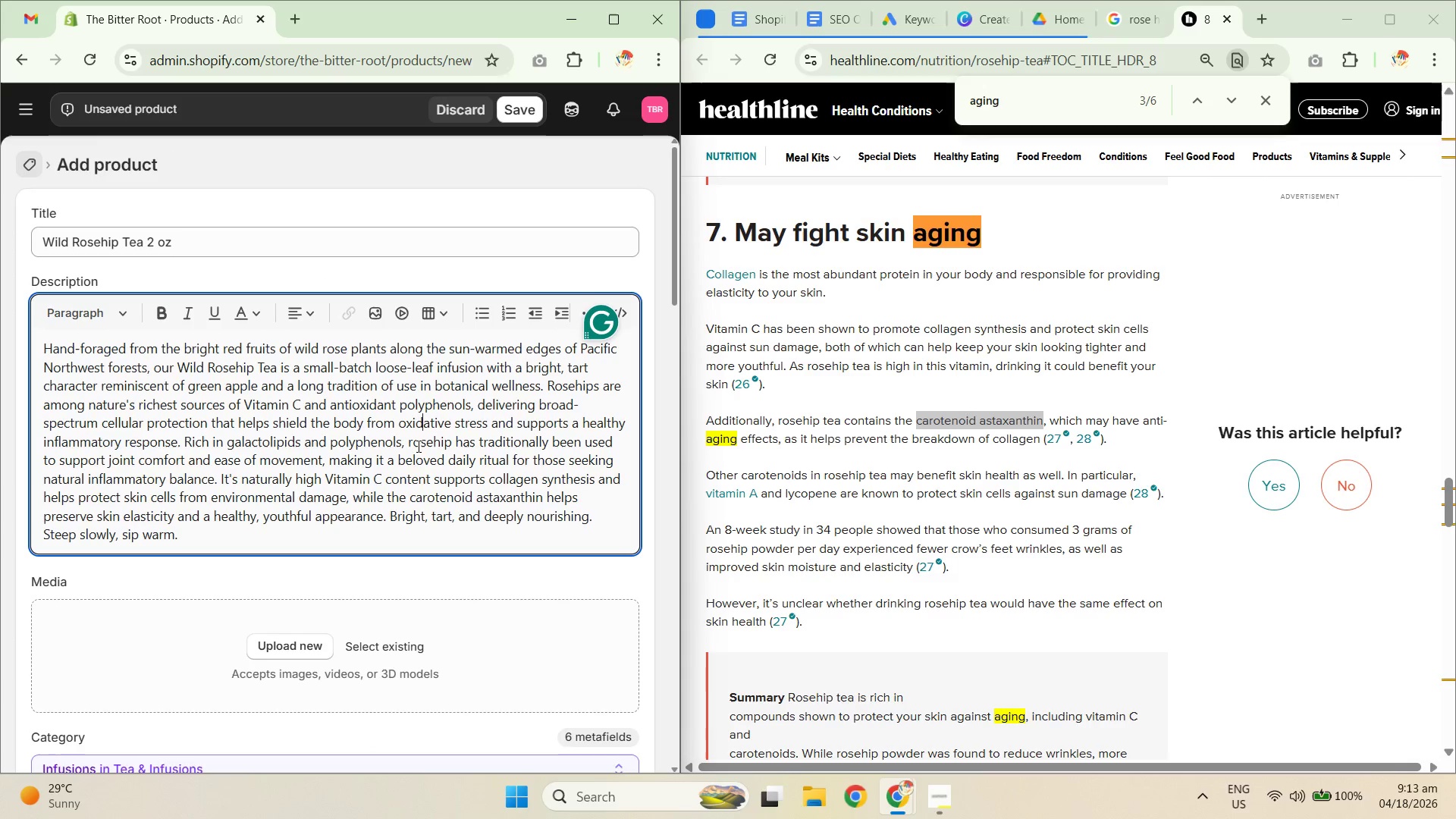 
scroll: coordinate [421, 469], scroll_direction: down, amount: 3.0
 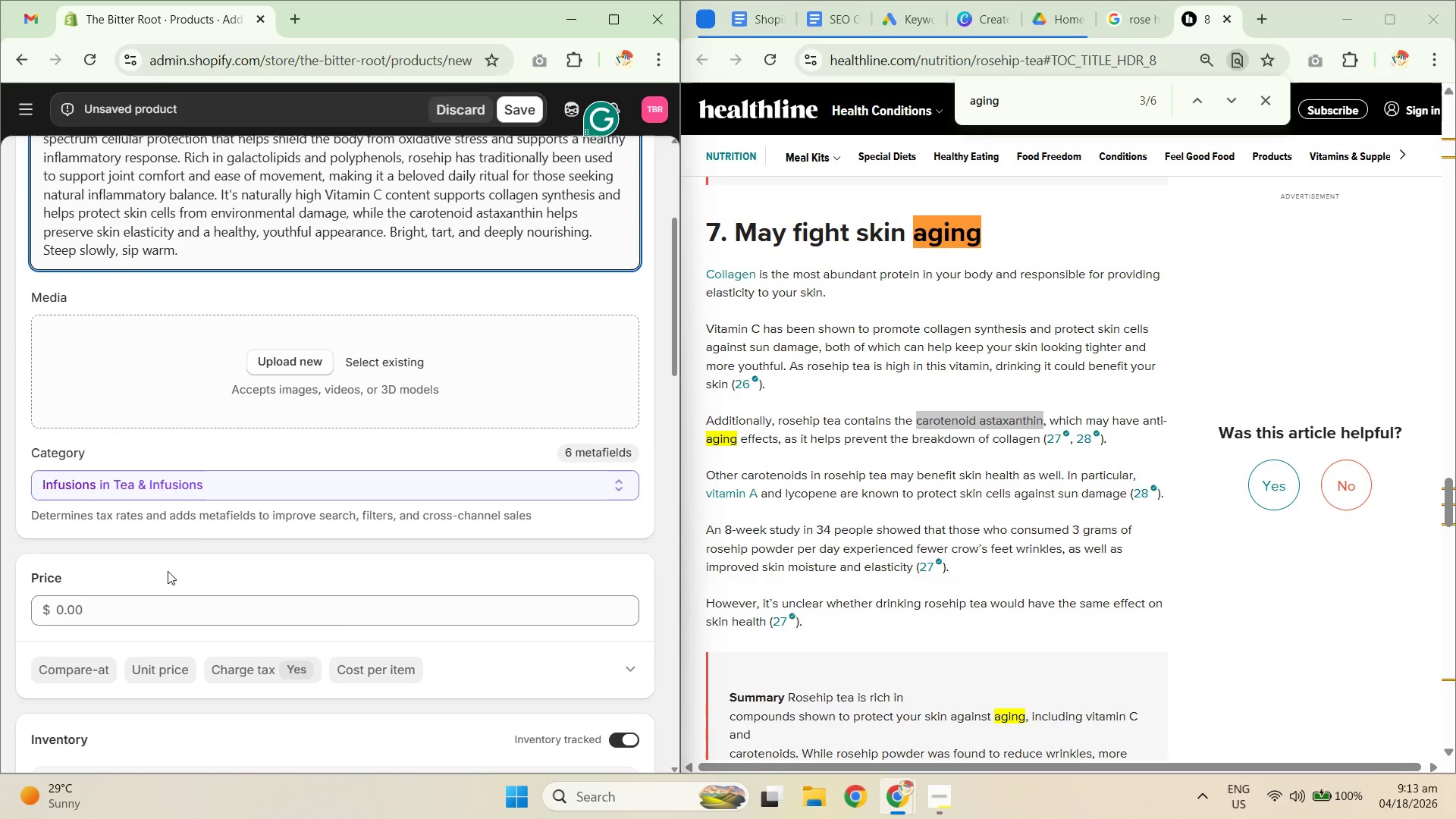 
scroll: coordinate [255, 414], scroll_direction: up, amount: 4.0
 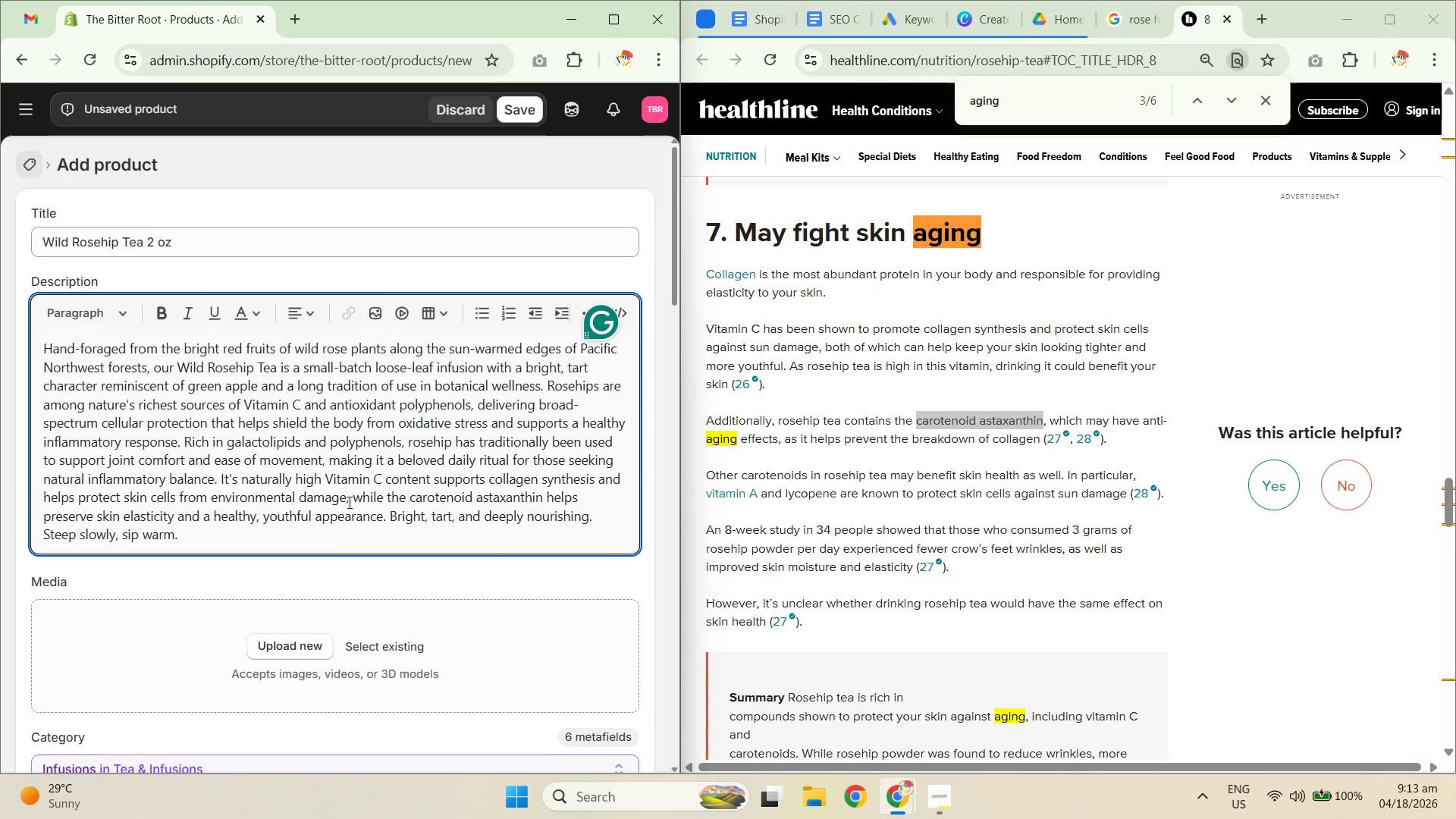 
scroll: coordinate [180, 550], scroll_direction: down, amount: 4.0
 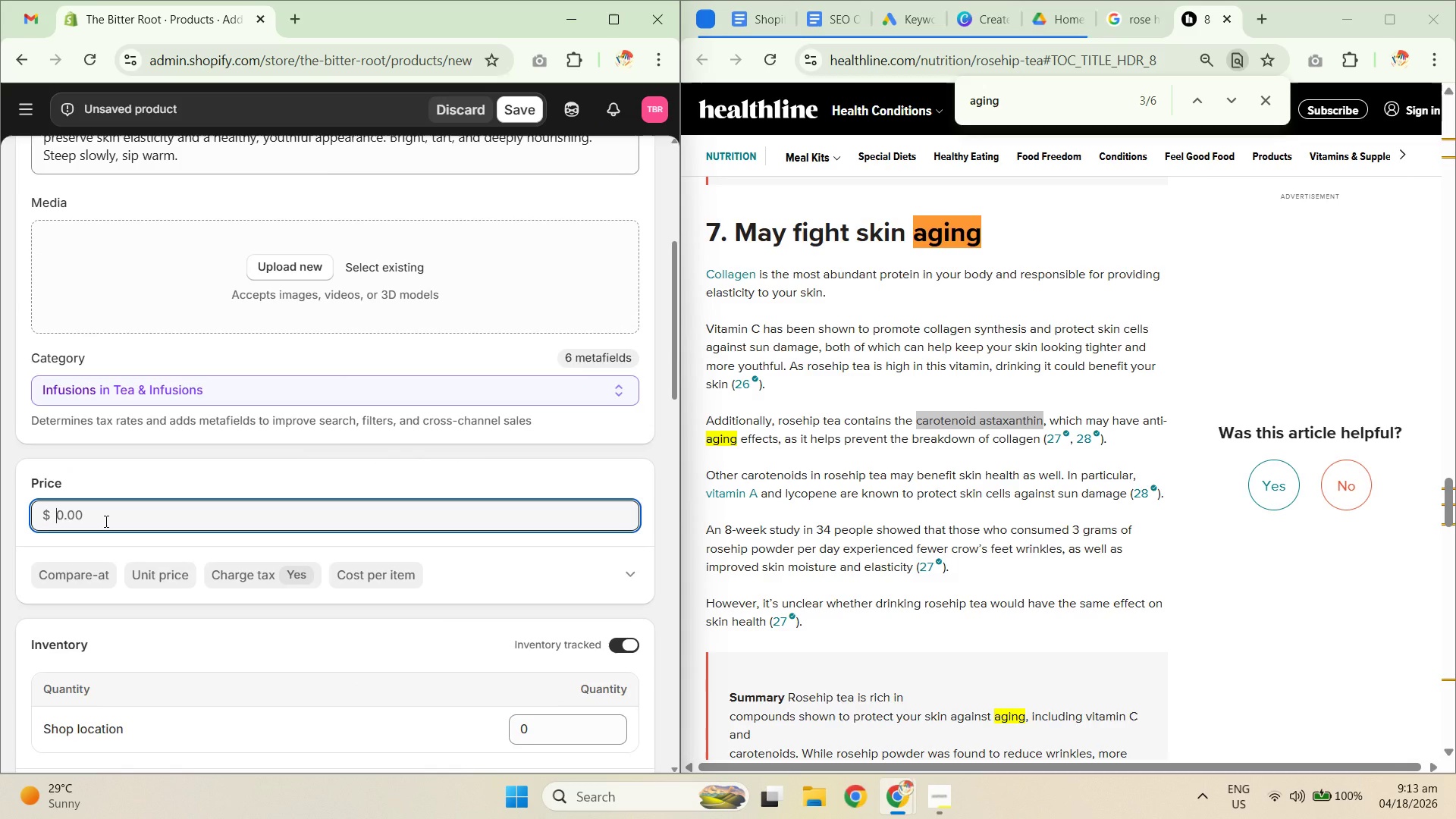 
key(Numpad1)
 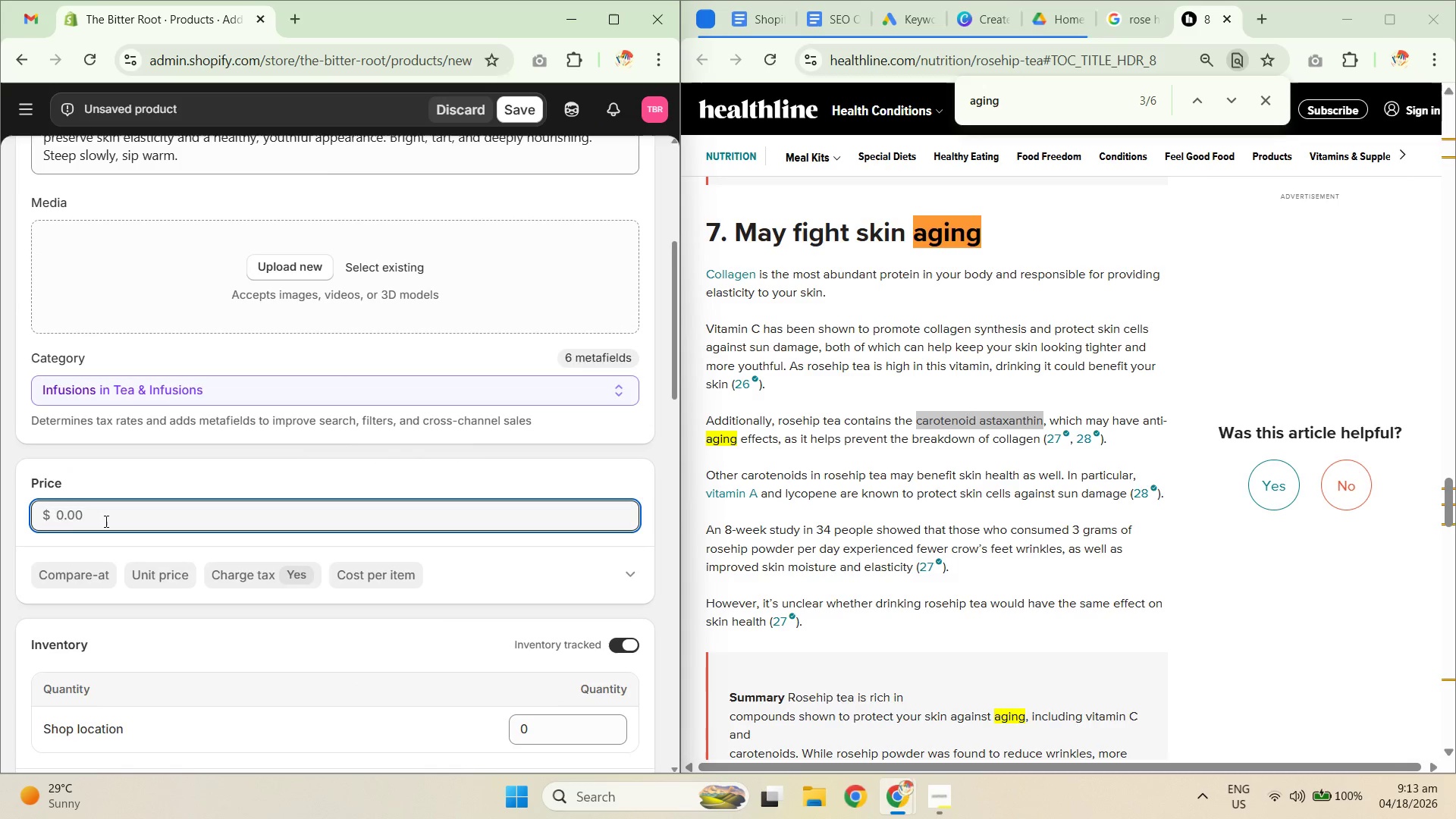 
key(Numpad8)
 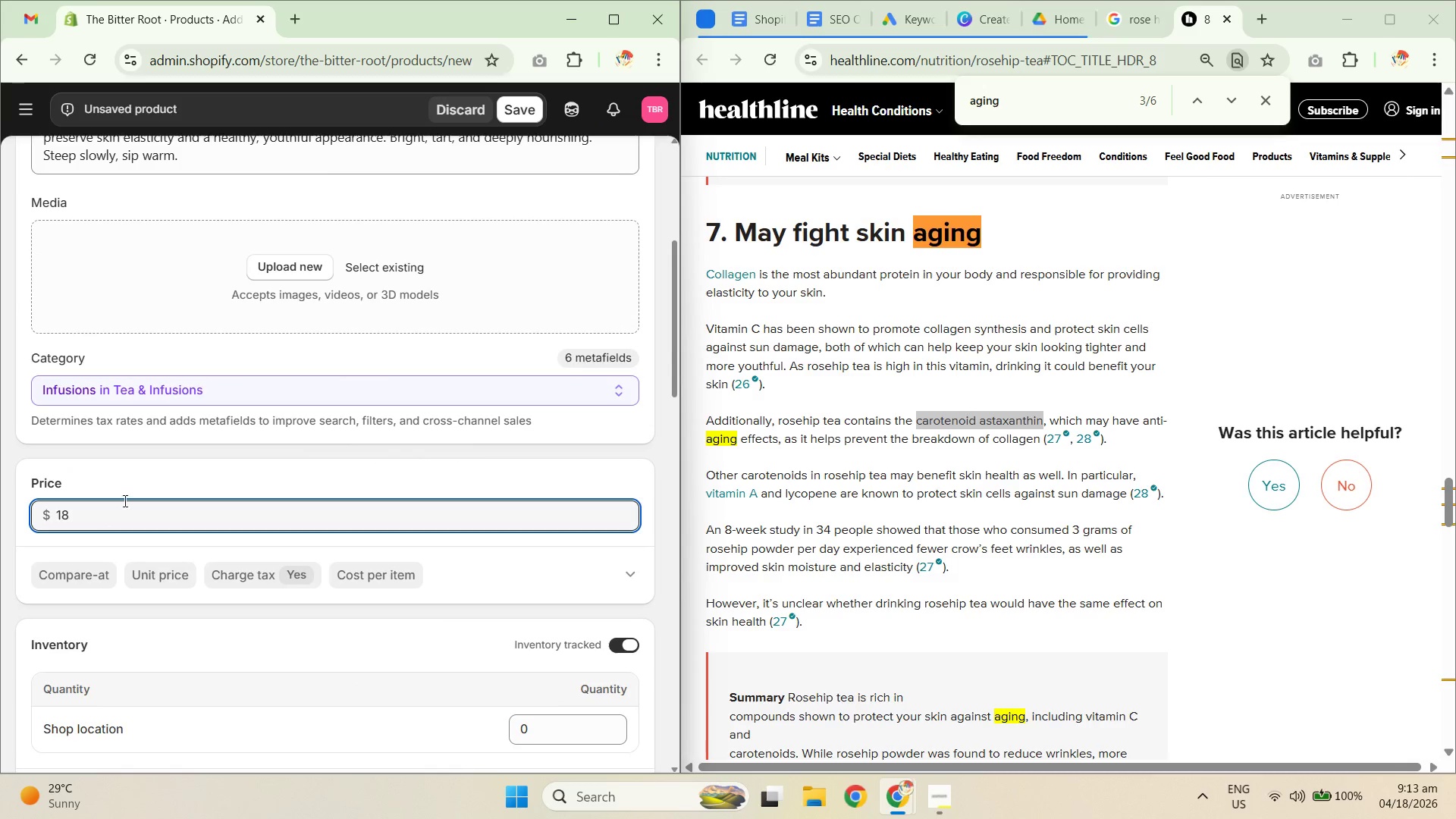 
scroll: coordinate [377, 436], scroll_direction: down, amount: 3.0
 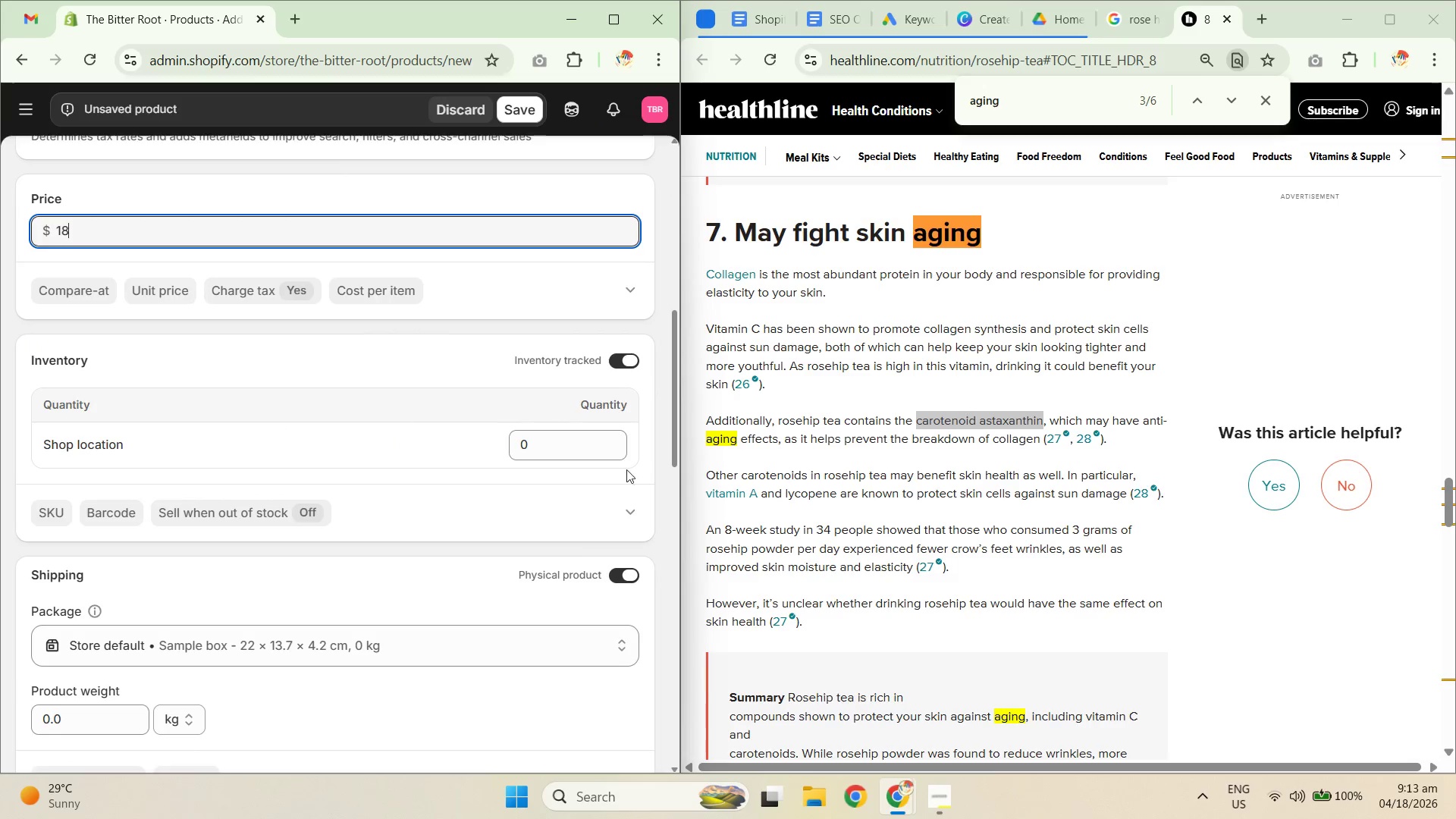 
left_click_drag(start_coordinate=[584, 447], to_coordinate=[478, 443])
 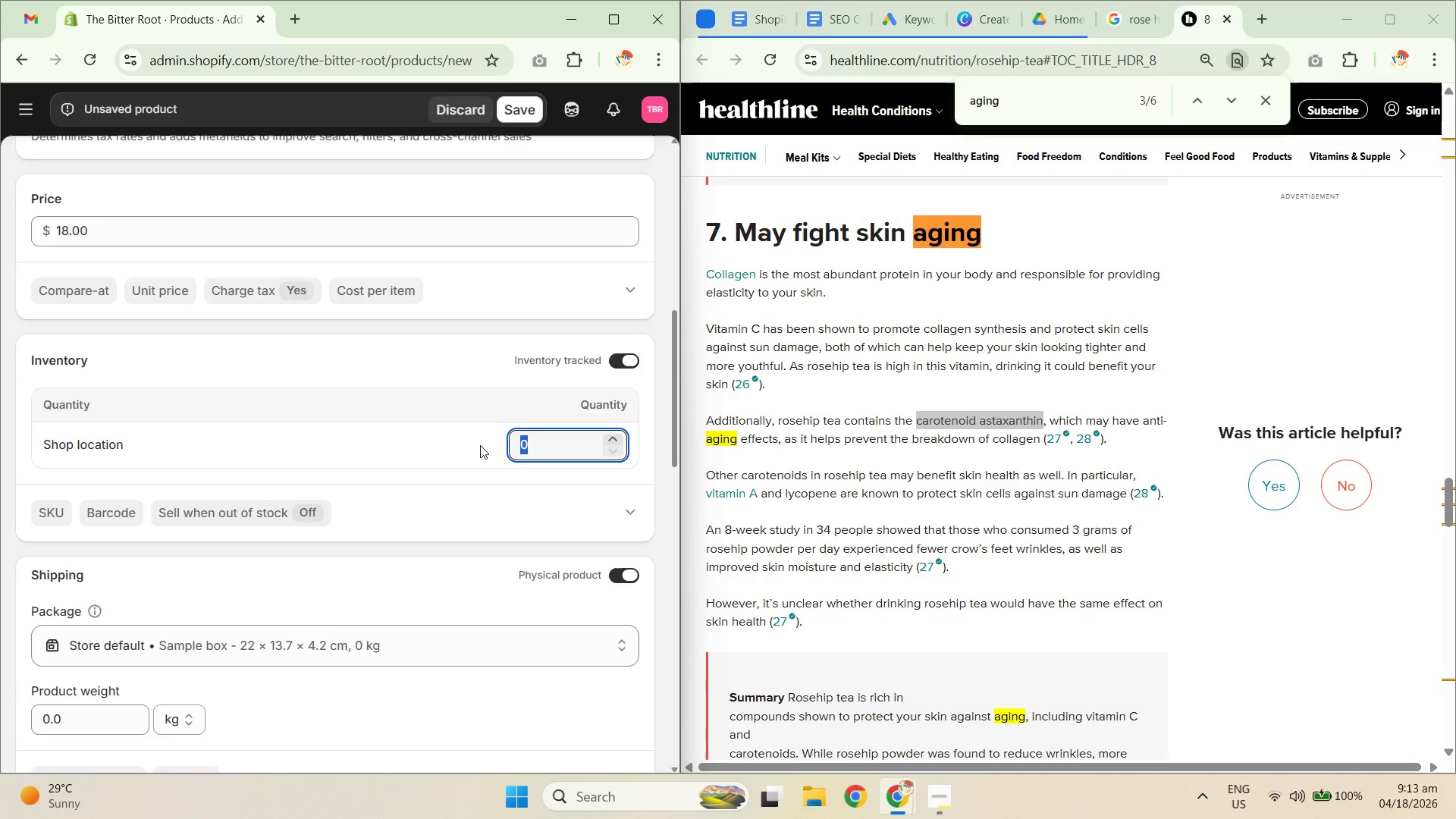 
key(Numpad2)
 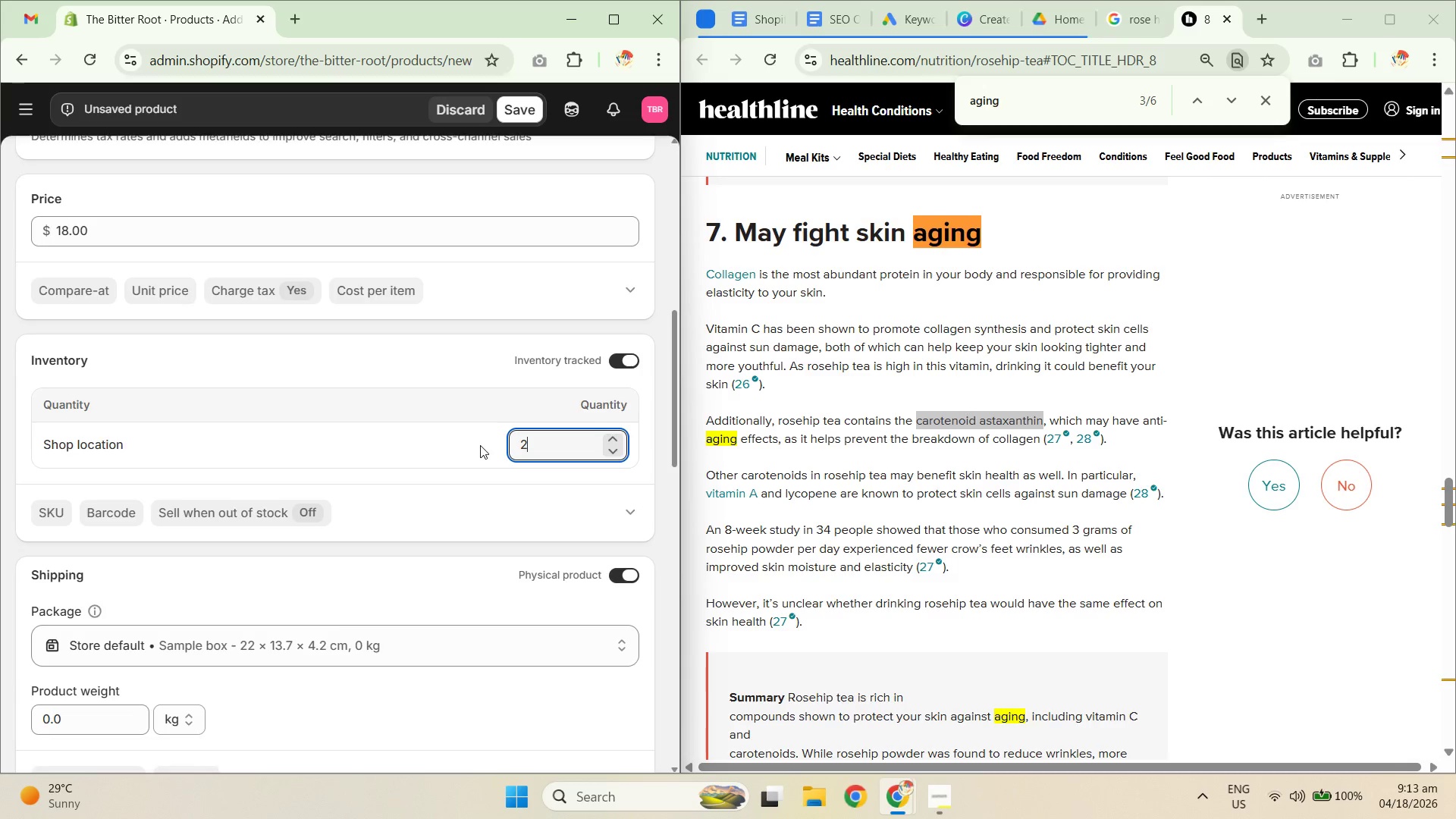 
key(Numpad5)
 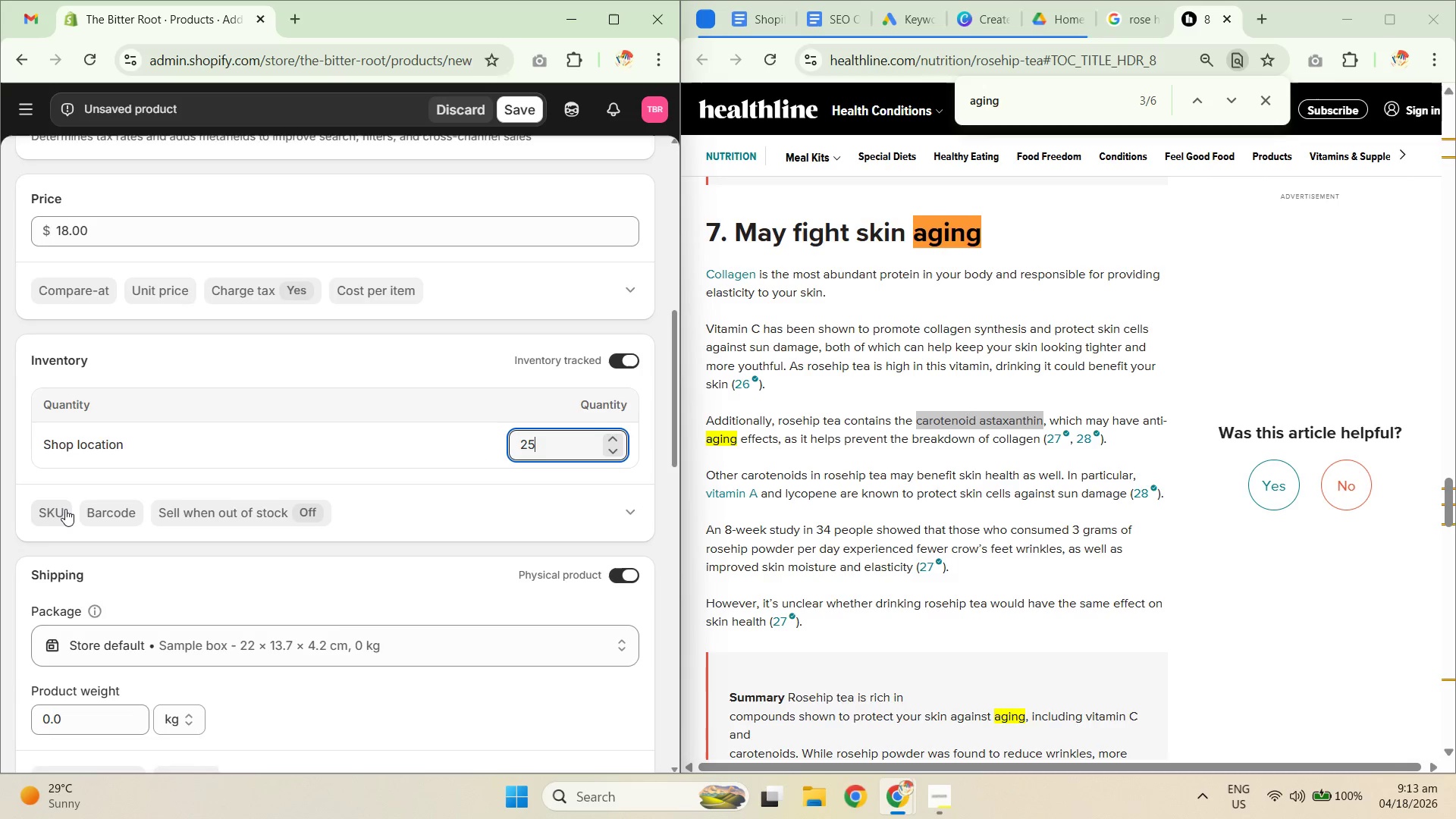 
left_click([60, 510])
 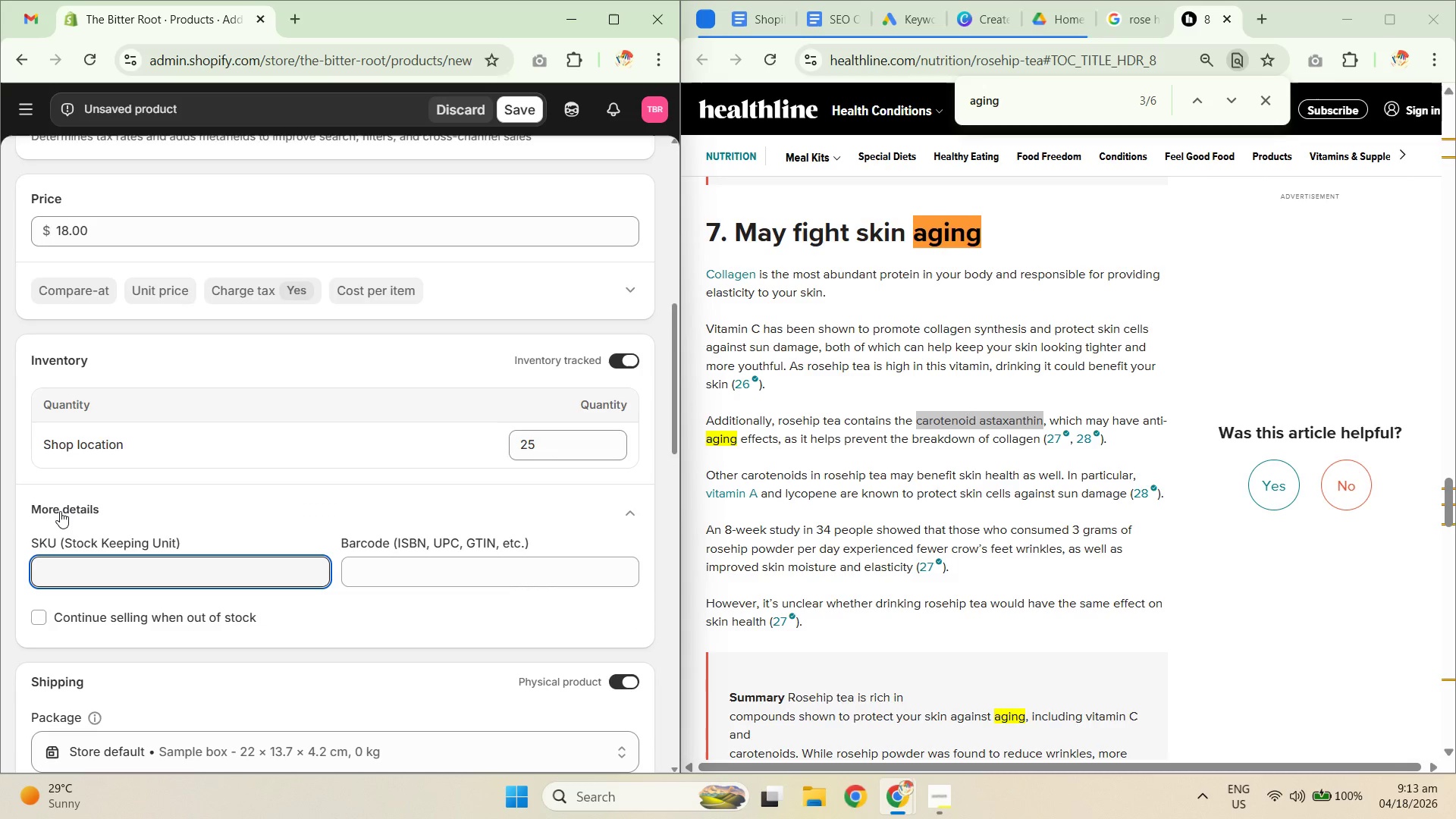 
type(TBR)
 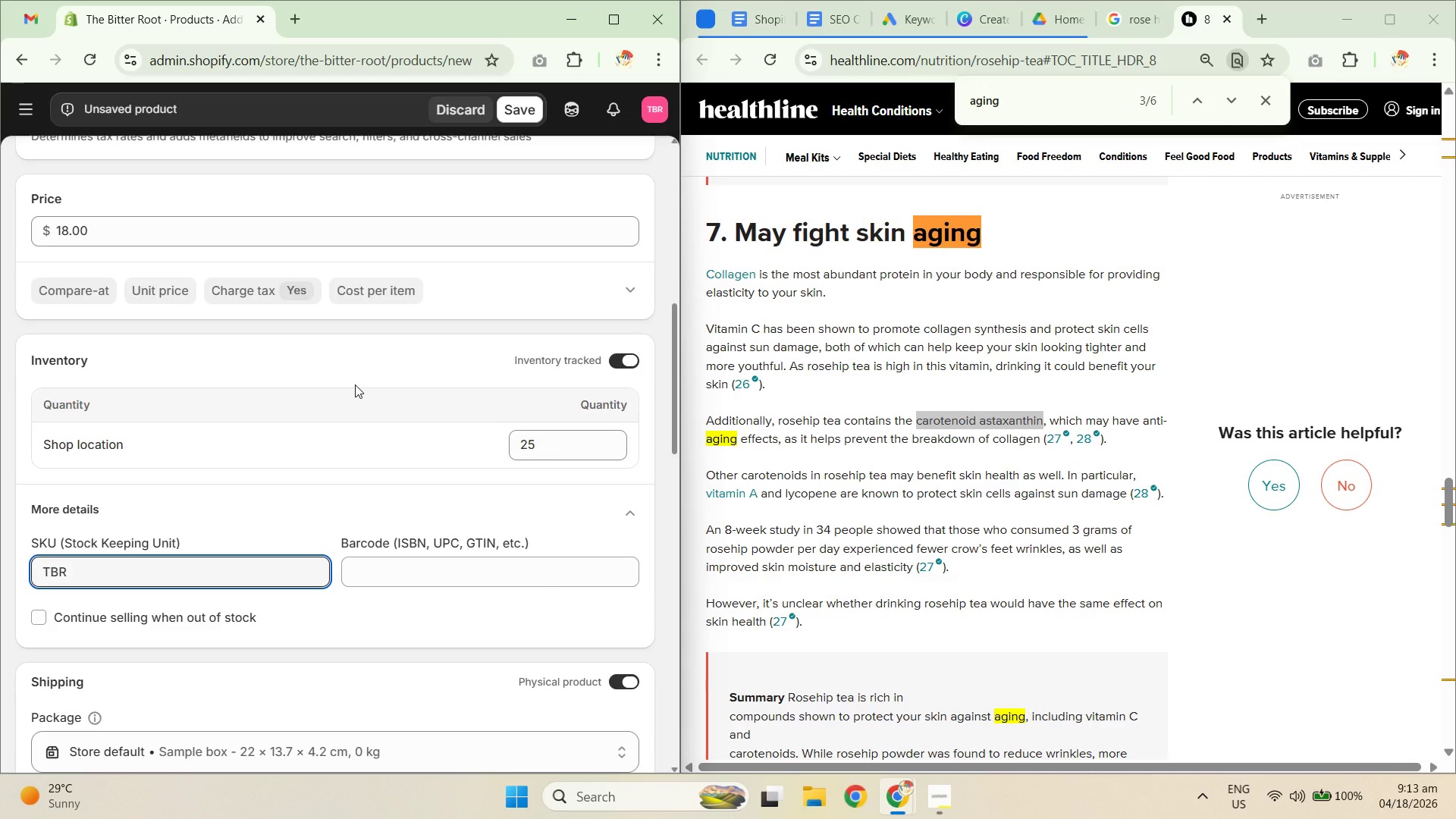 
type(-RH-012)
 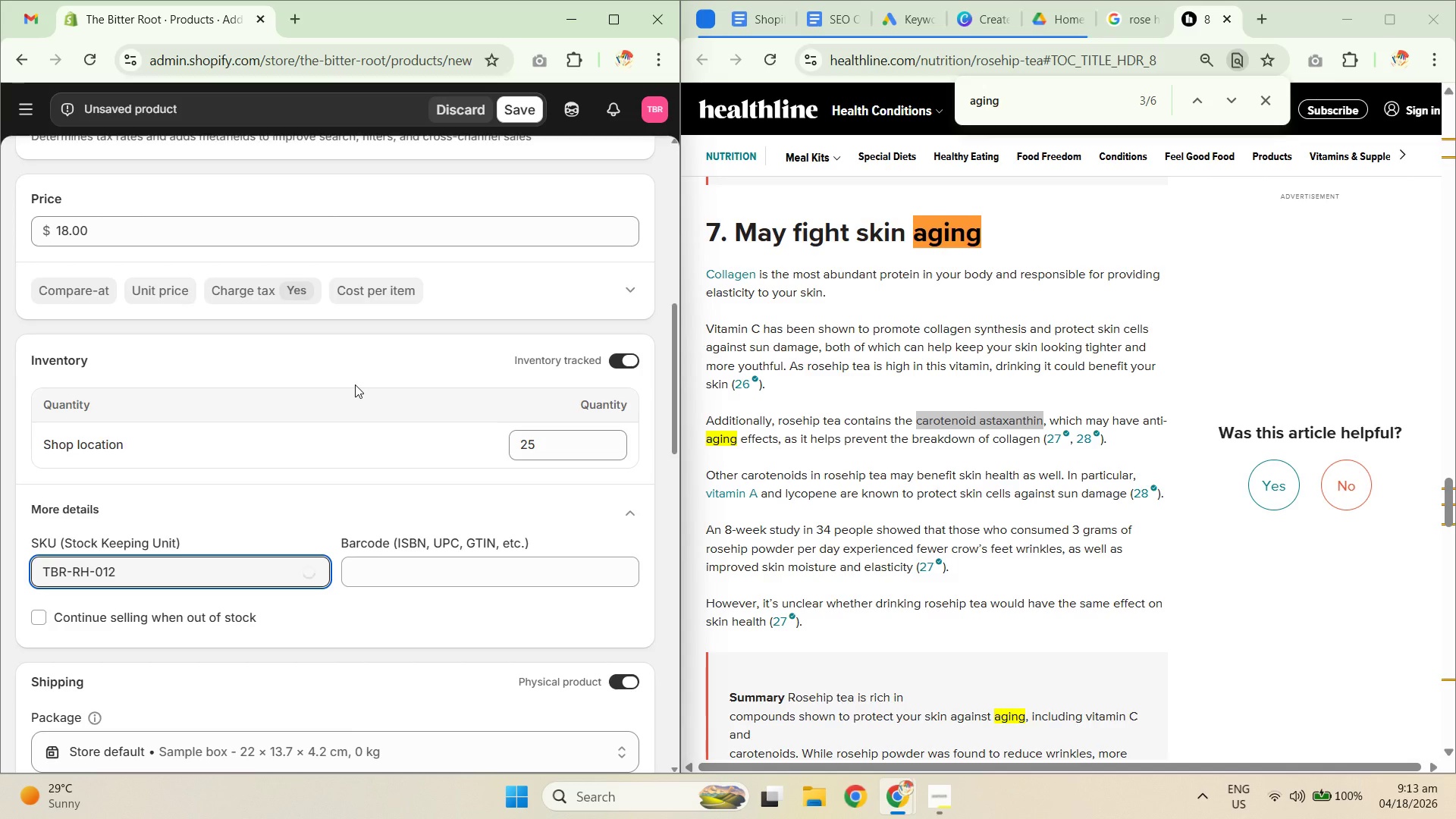 
scroll: coordinate [524, 462], scroll_direction: down, amount: 4.0
 